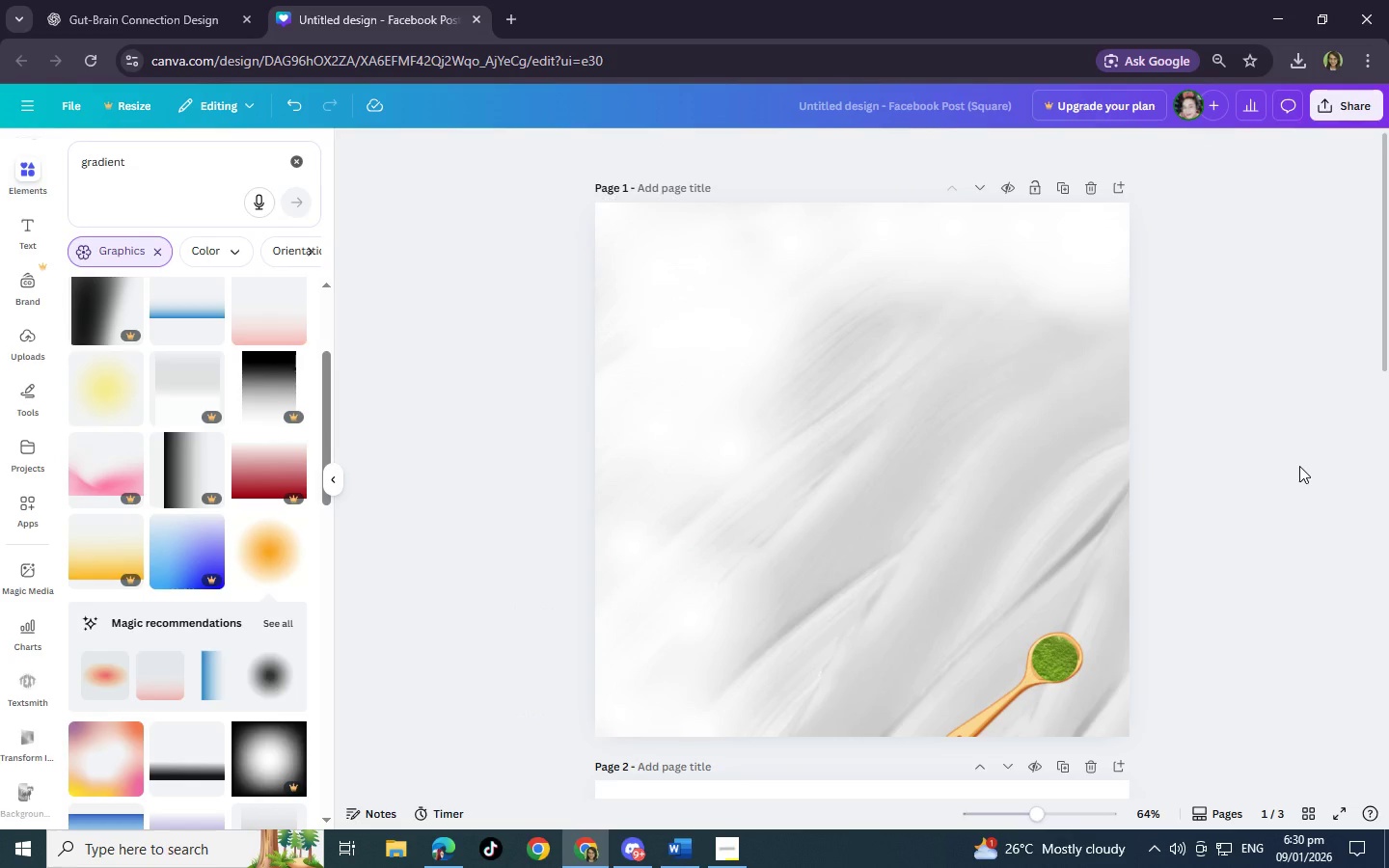 
wait(7.44)
 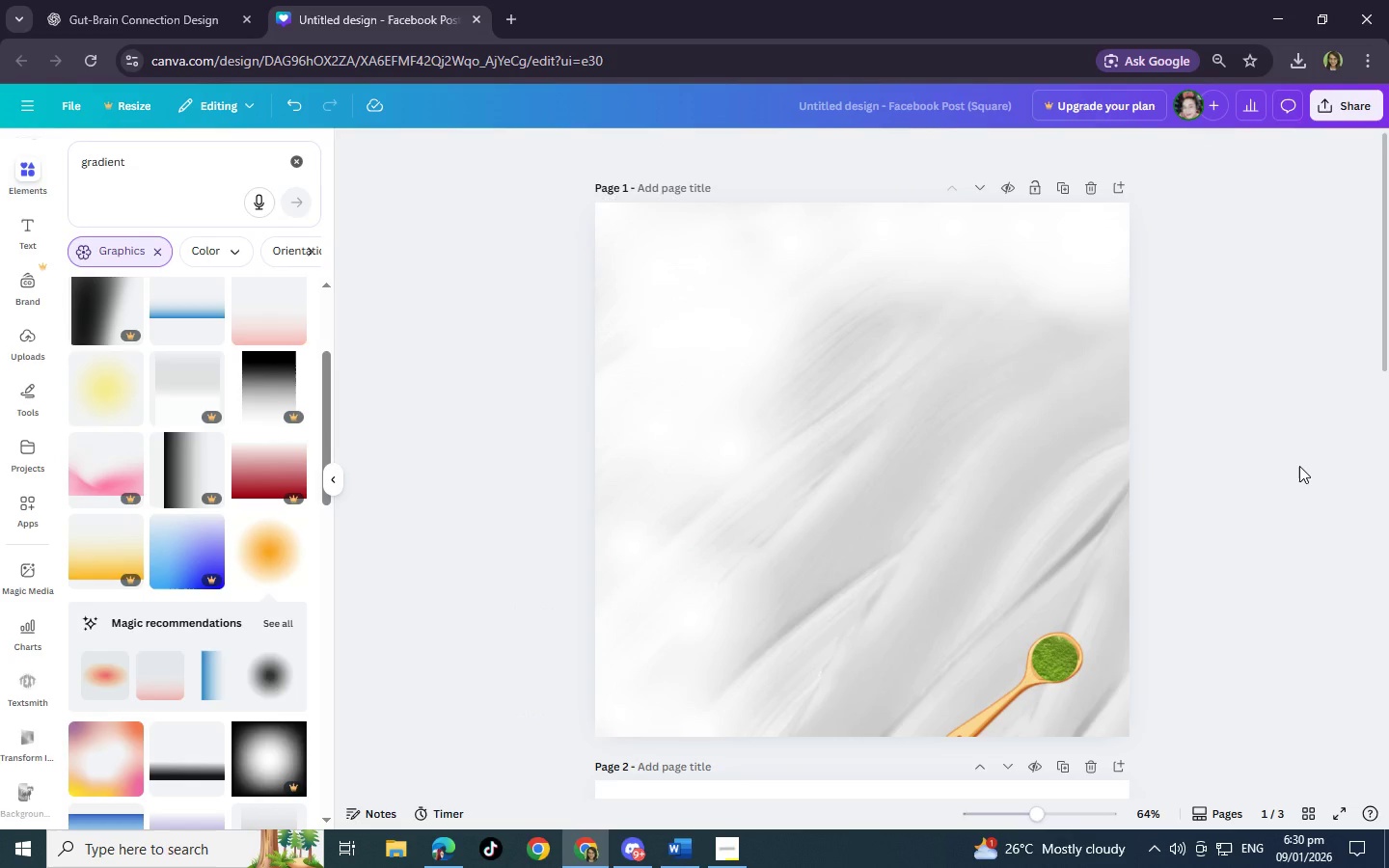 
left_click([669, 691])
 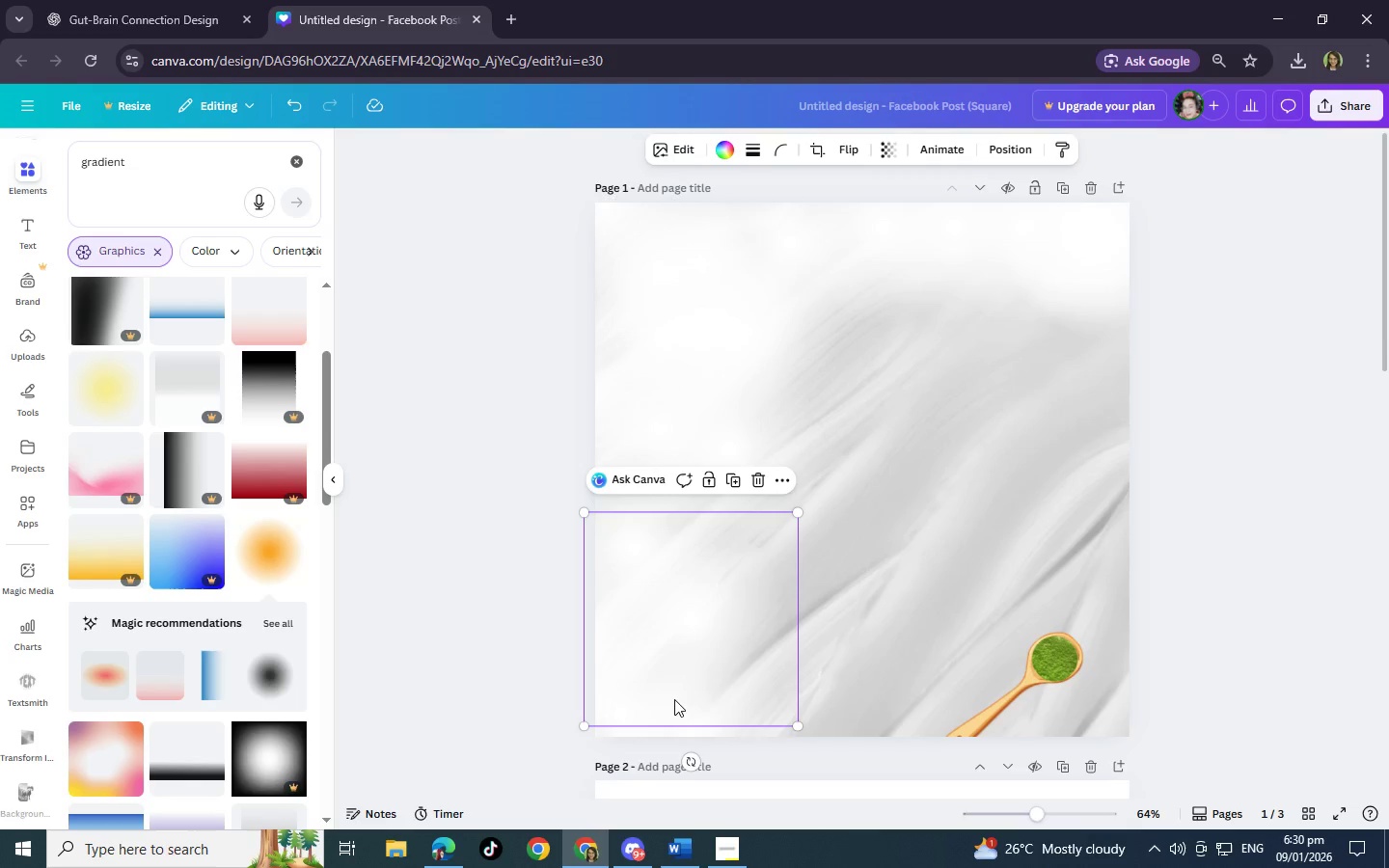 
key(Control+C)
 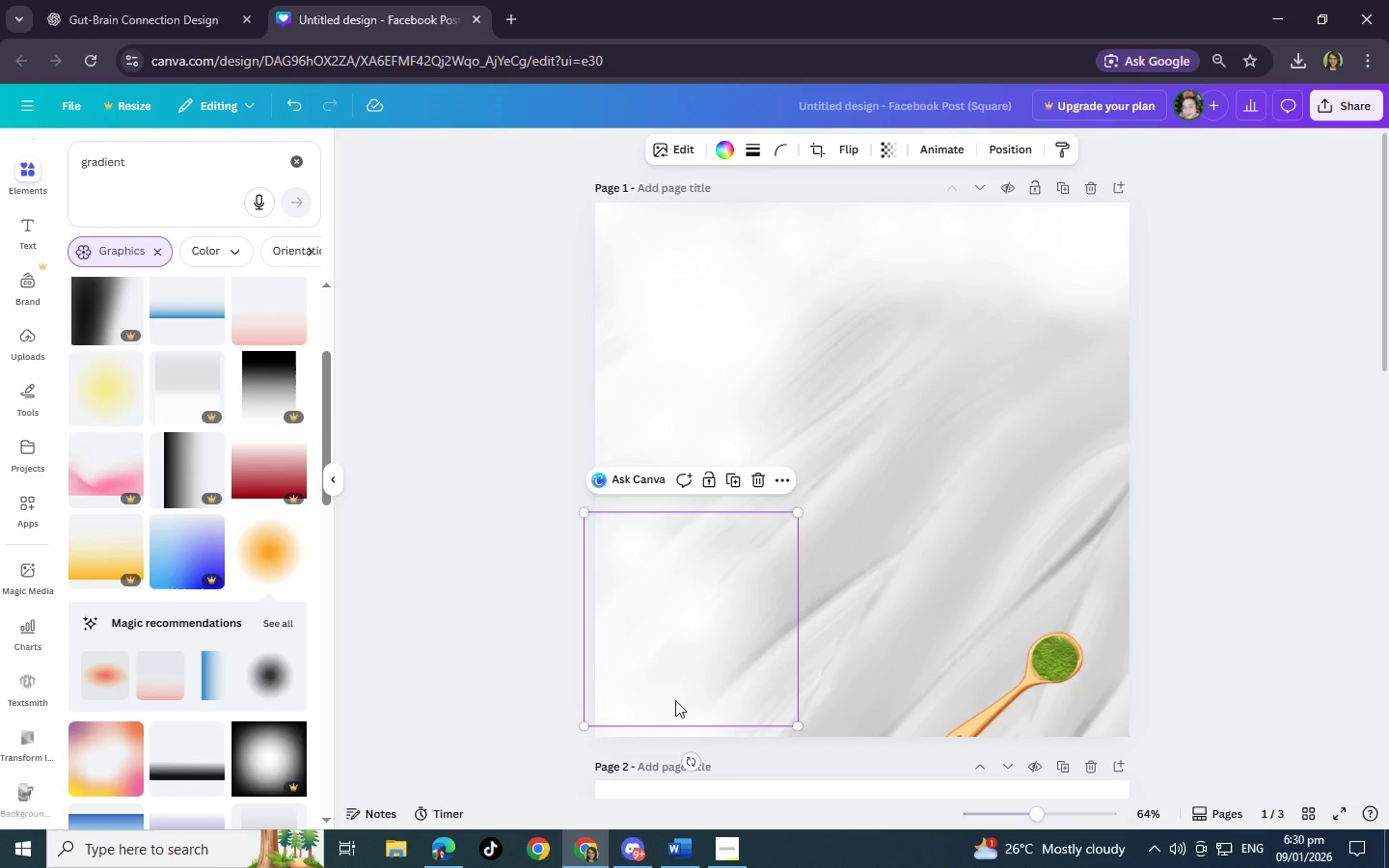 
key(Control+V)
 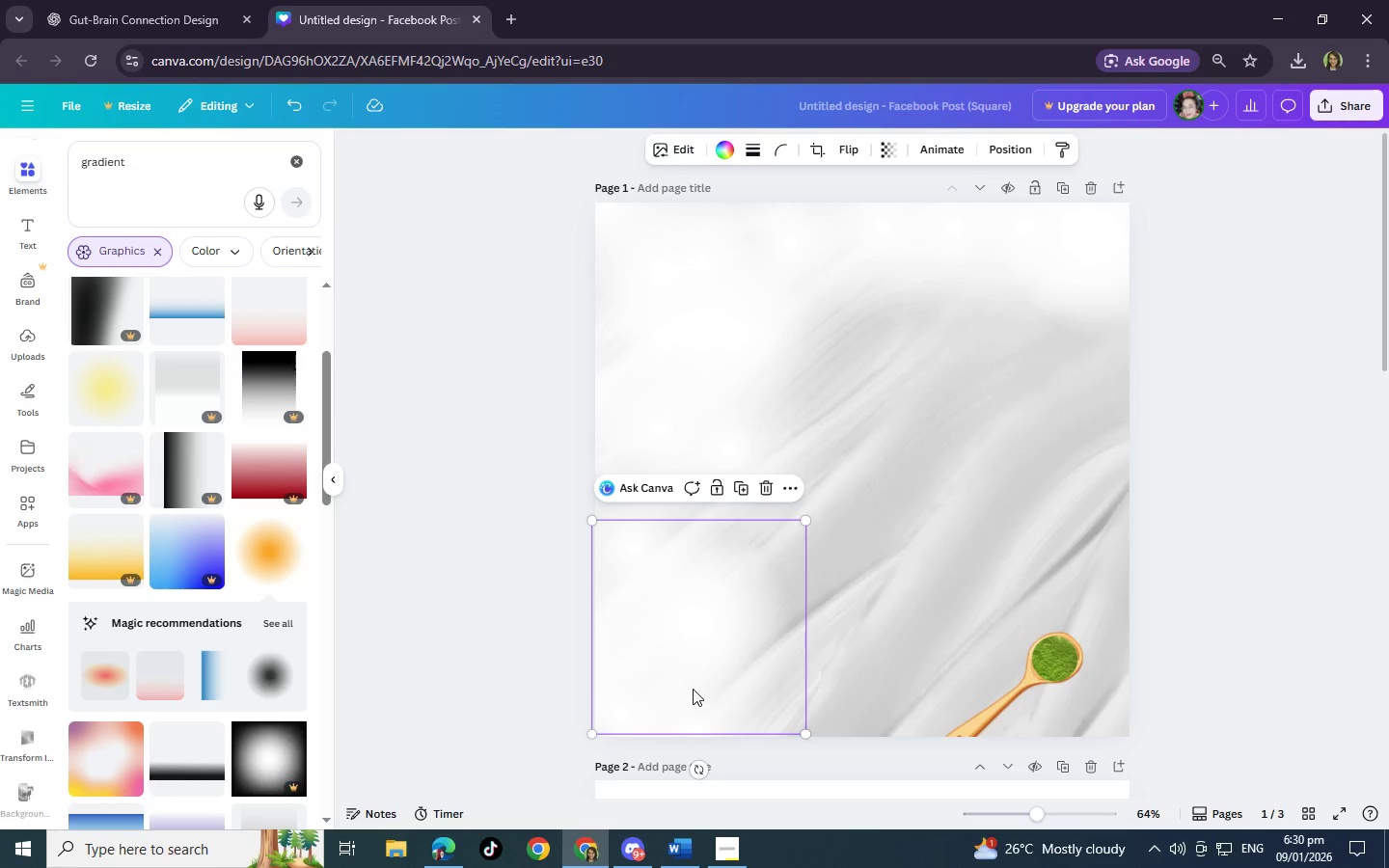 
left_click_drag(start_coordinate=[693, 689], to_coordinate=[710, 740])
 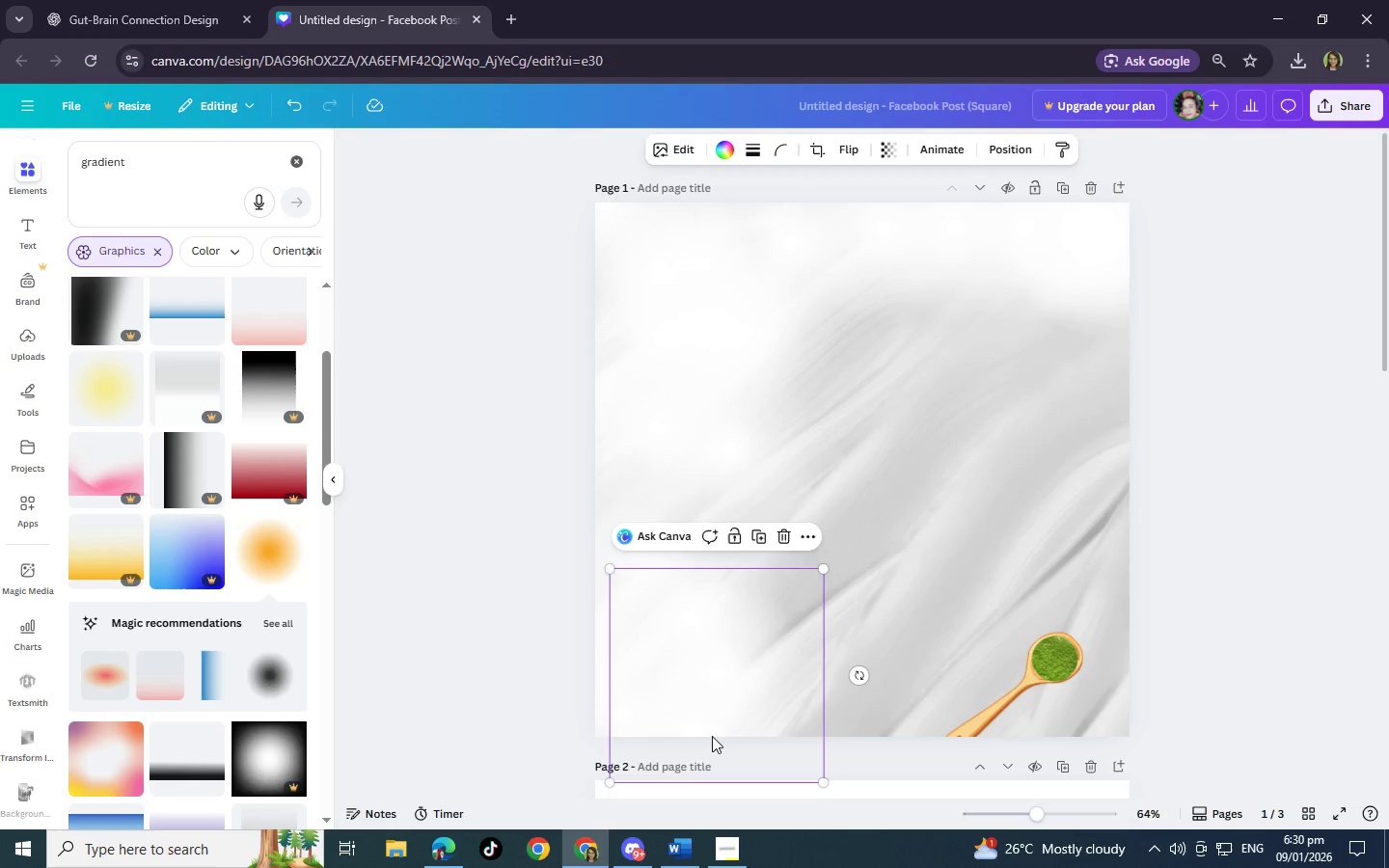 
key(Control+V)
 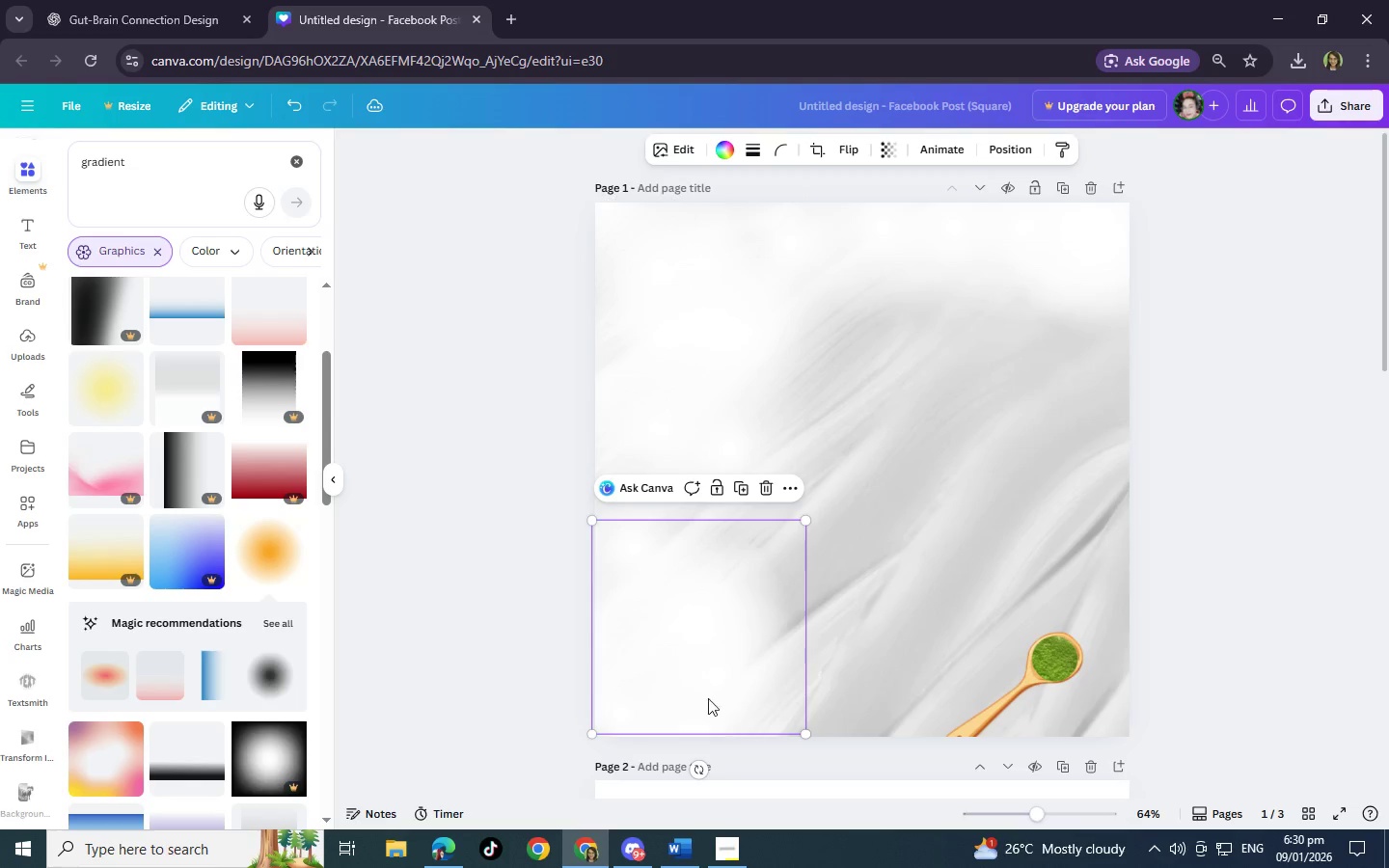 
left_click_drag(start_coordinate=[717, 717], to_coordinate=[708, 563])
 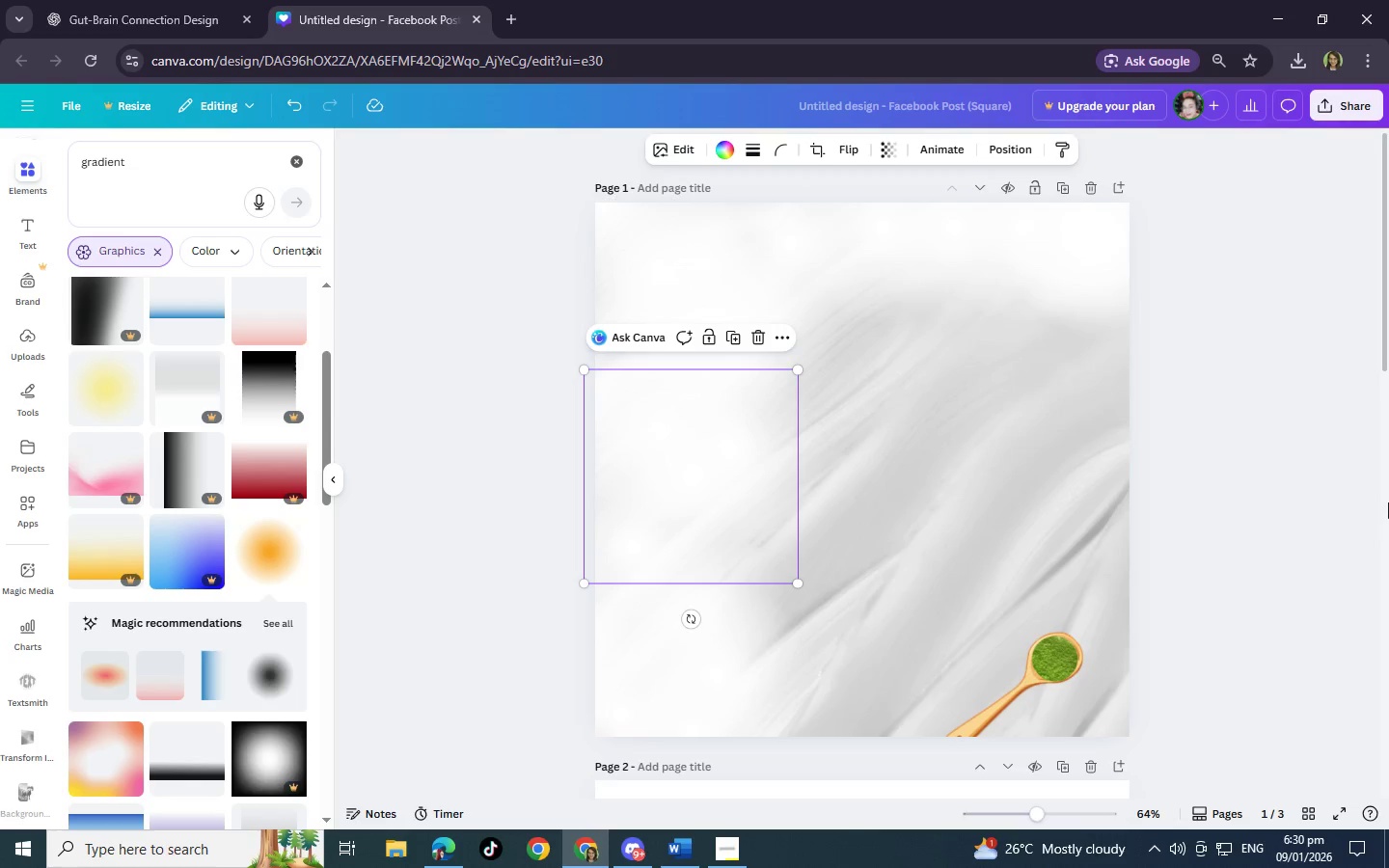 
left_click([1347, 496])
 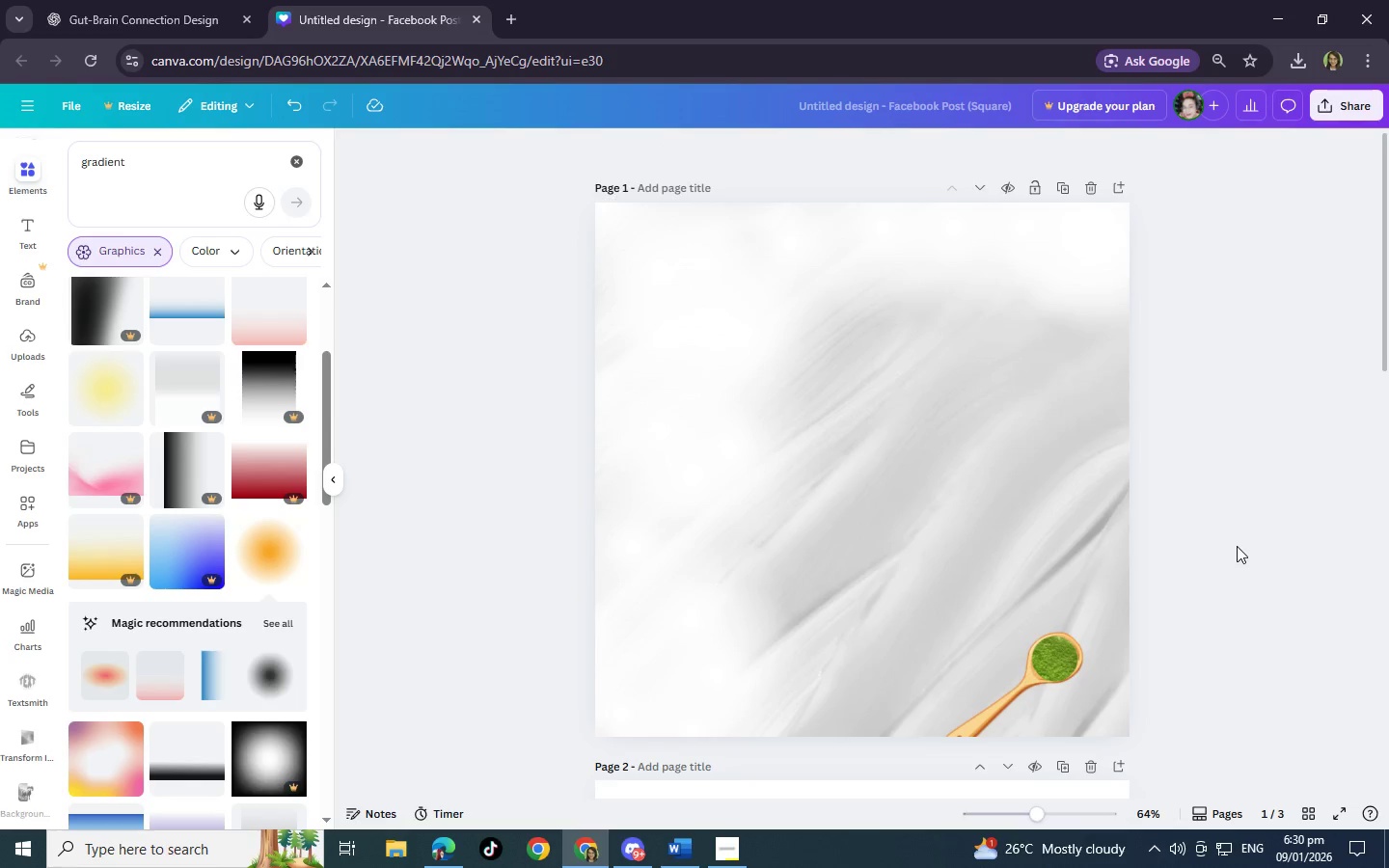 
scroll: coordinate [1235, 543], scroll_direction: up, amount: 2.0
 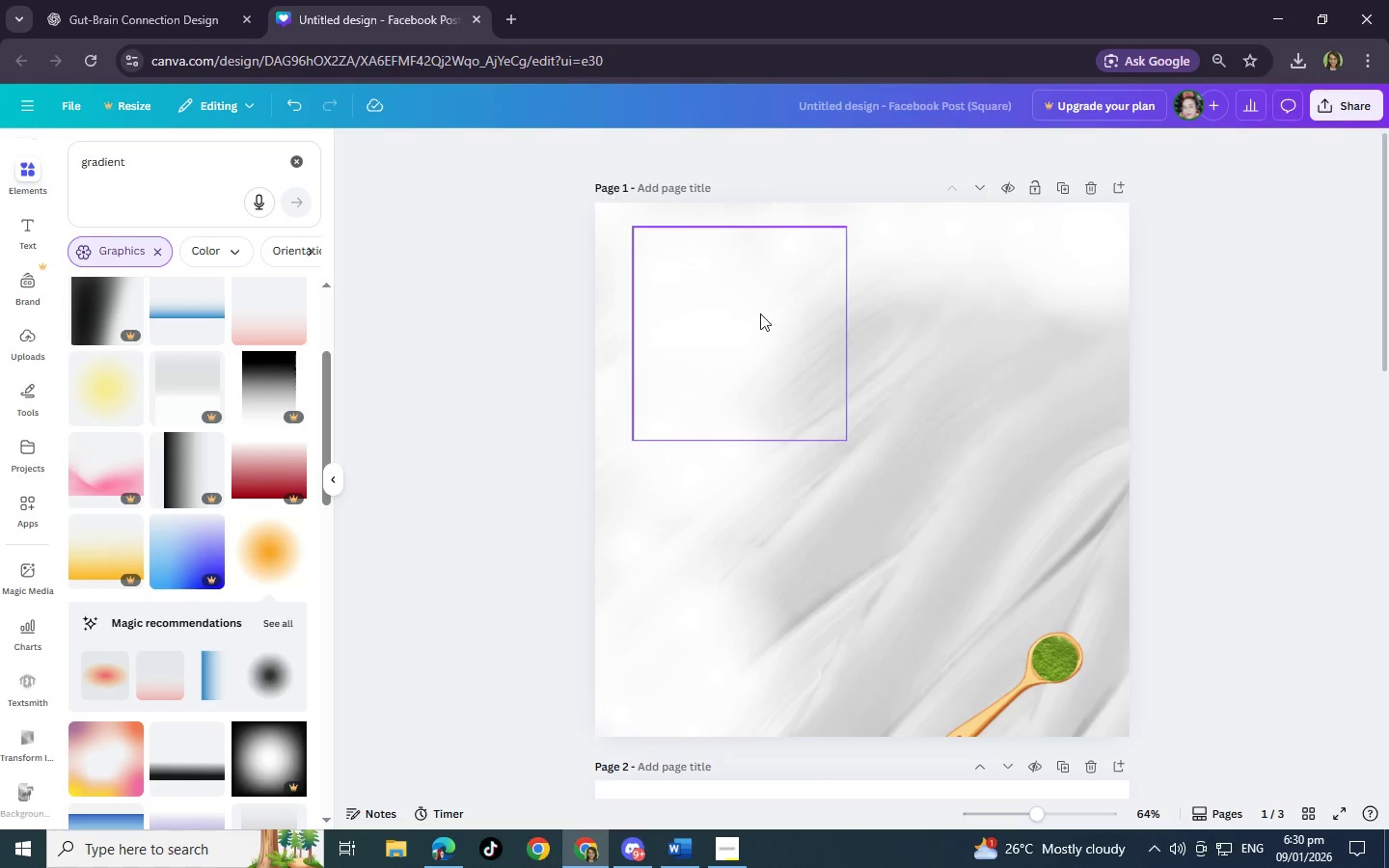 
left_click([716, 308])
 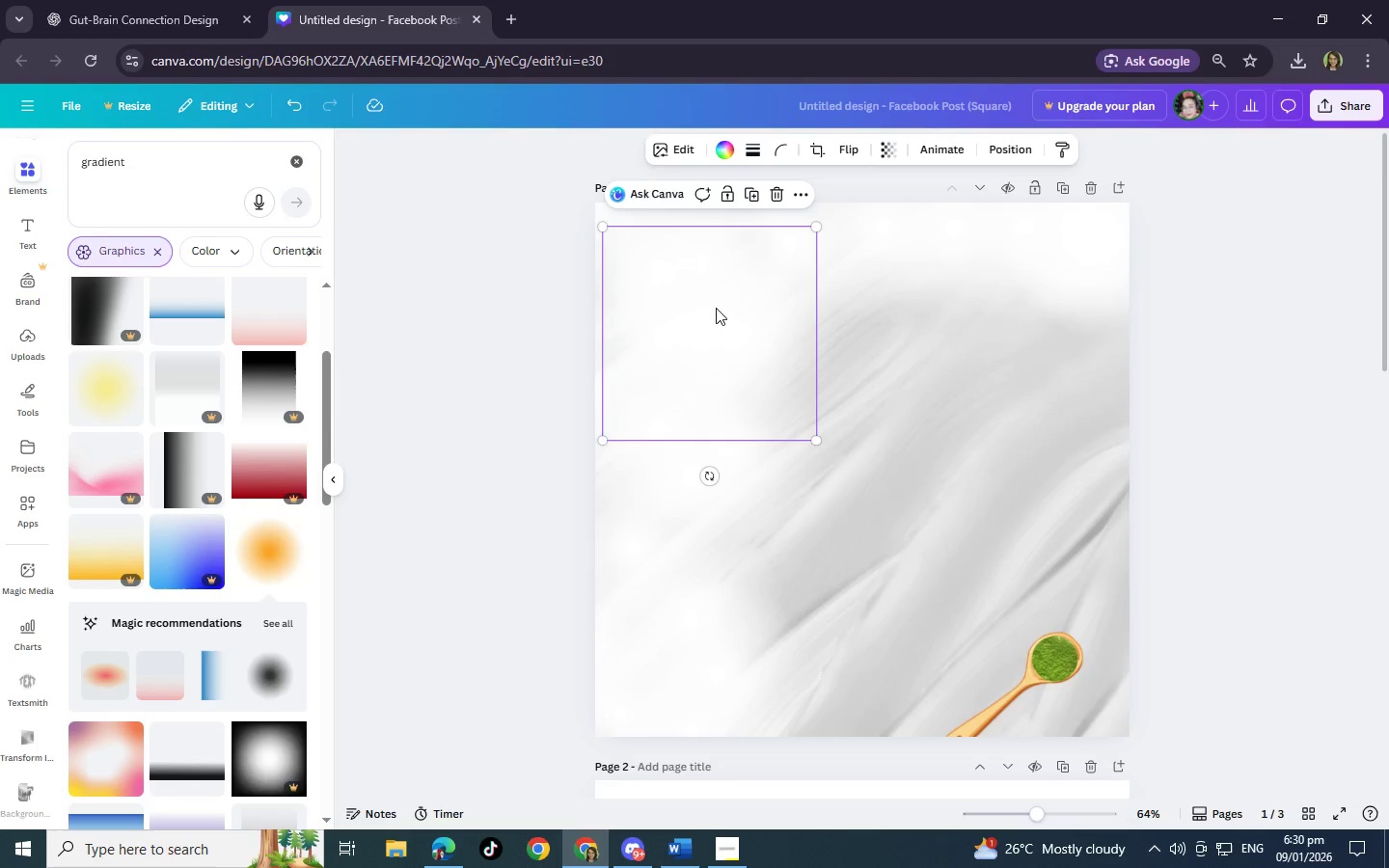 
key(Control+V)
 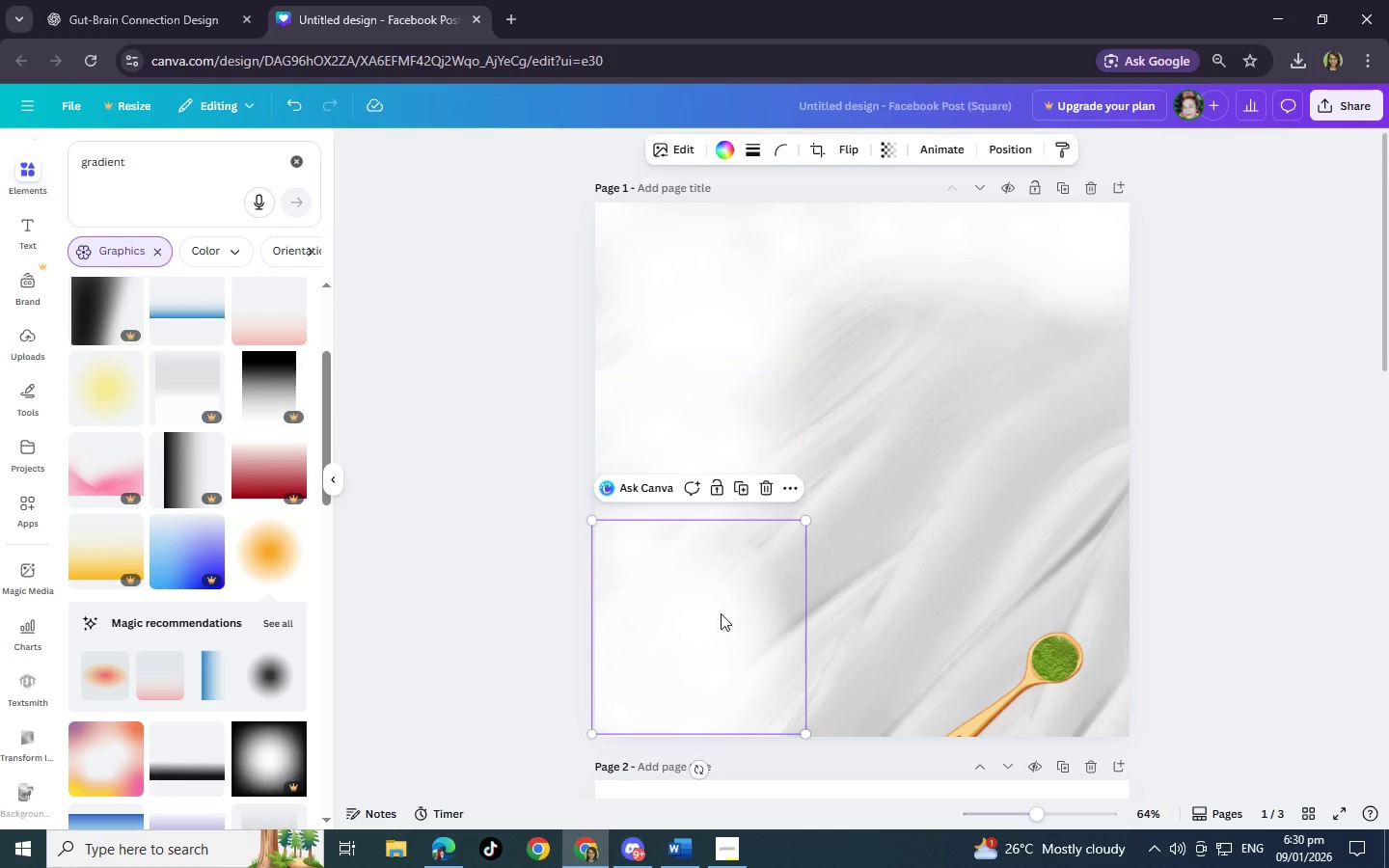 
left_click_drag(start_coordinate=[699, 627], to_coordinate=[865, 288])
 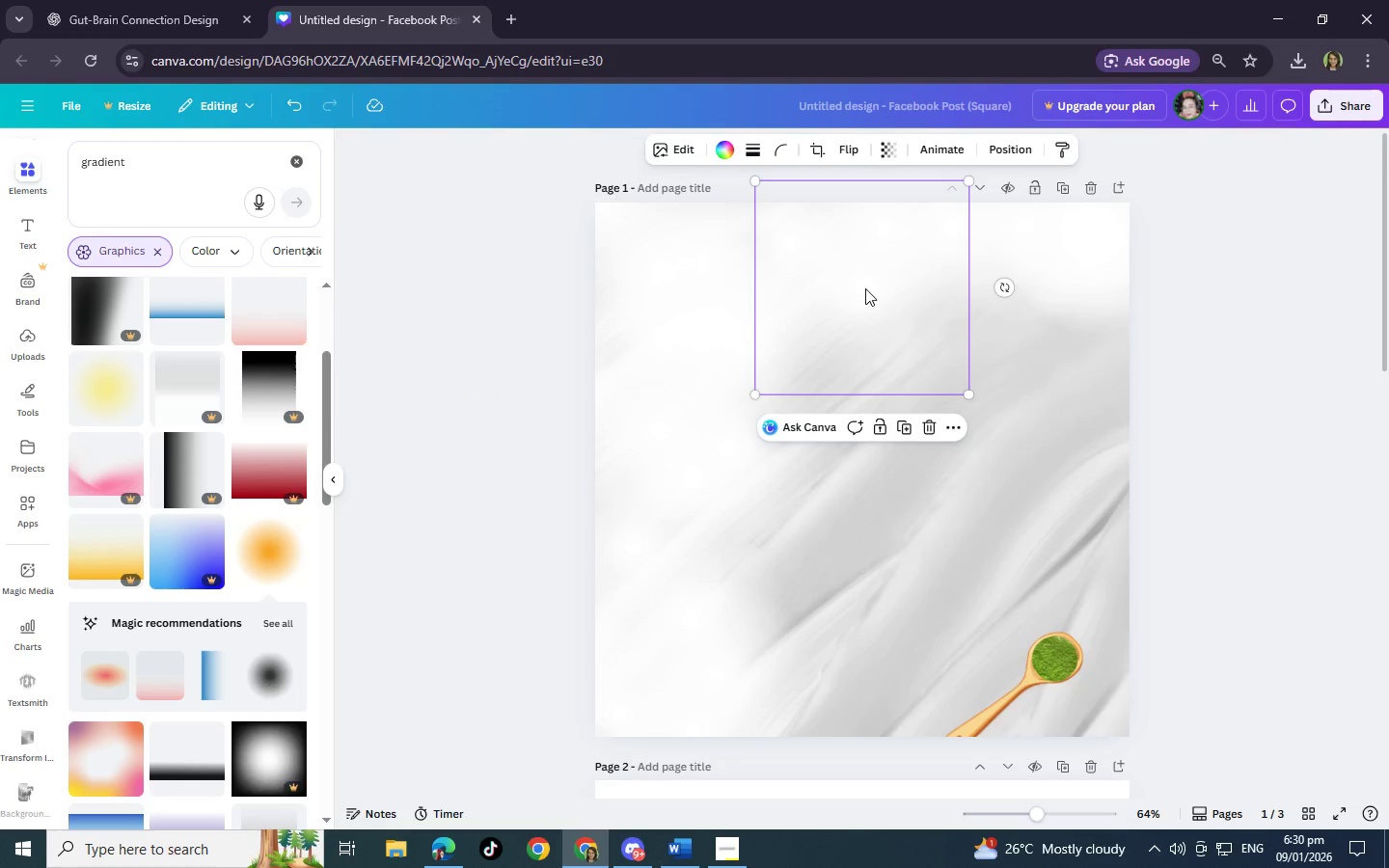 
key(Control+B)
 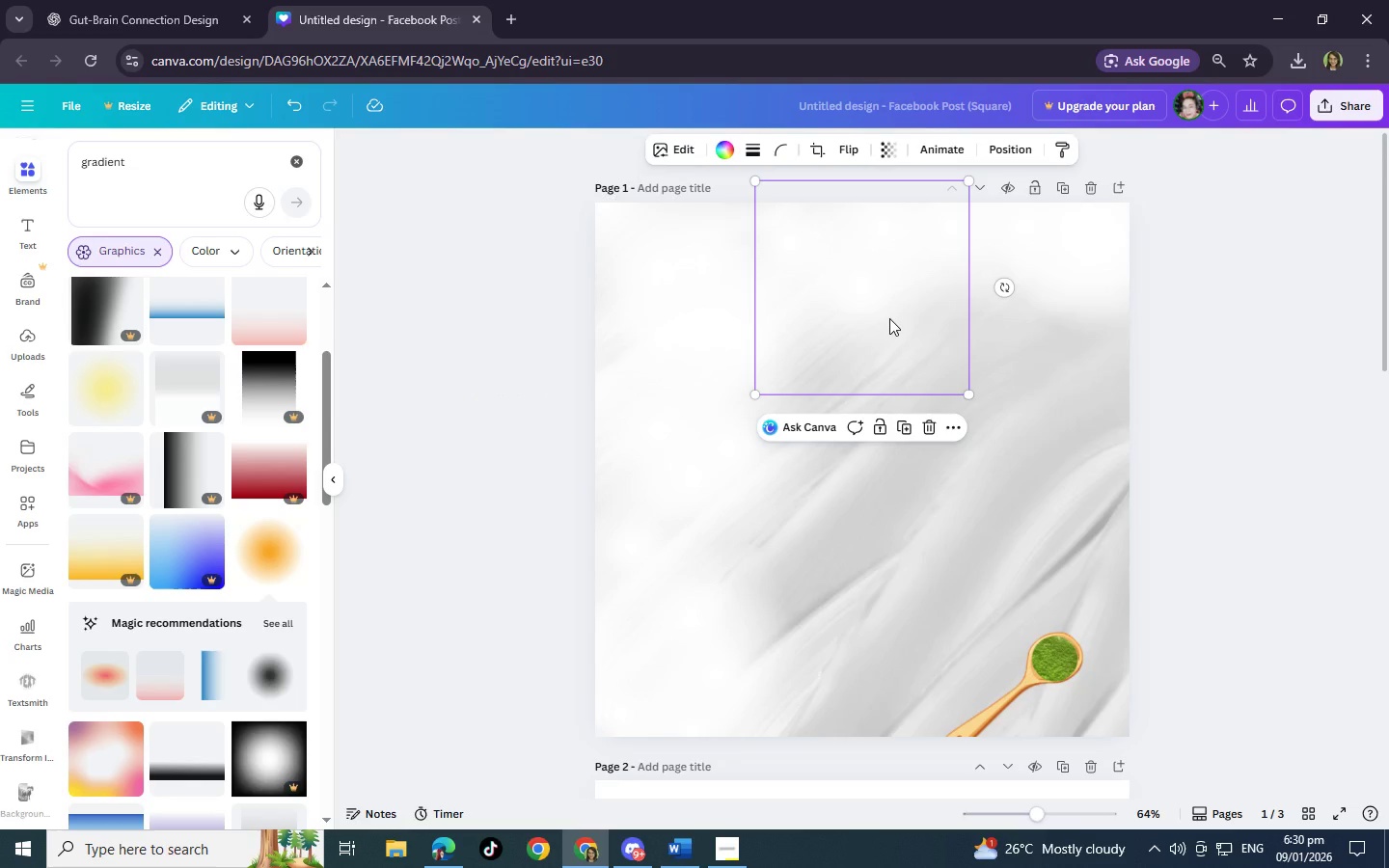 
key(Control+V)
 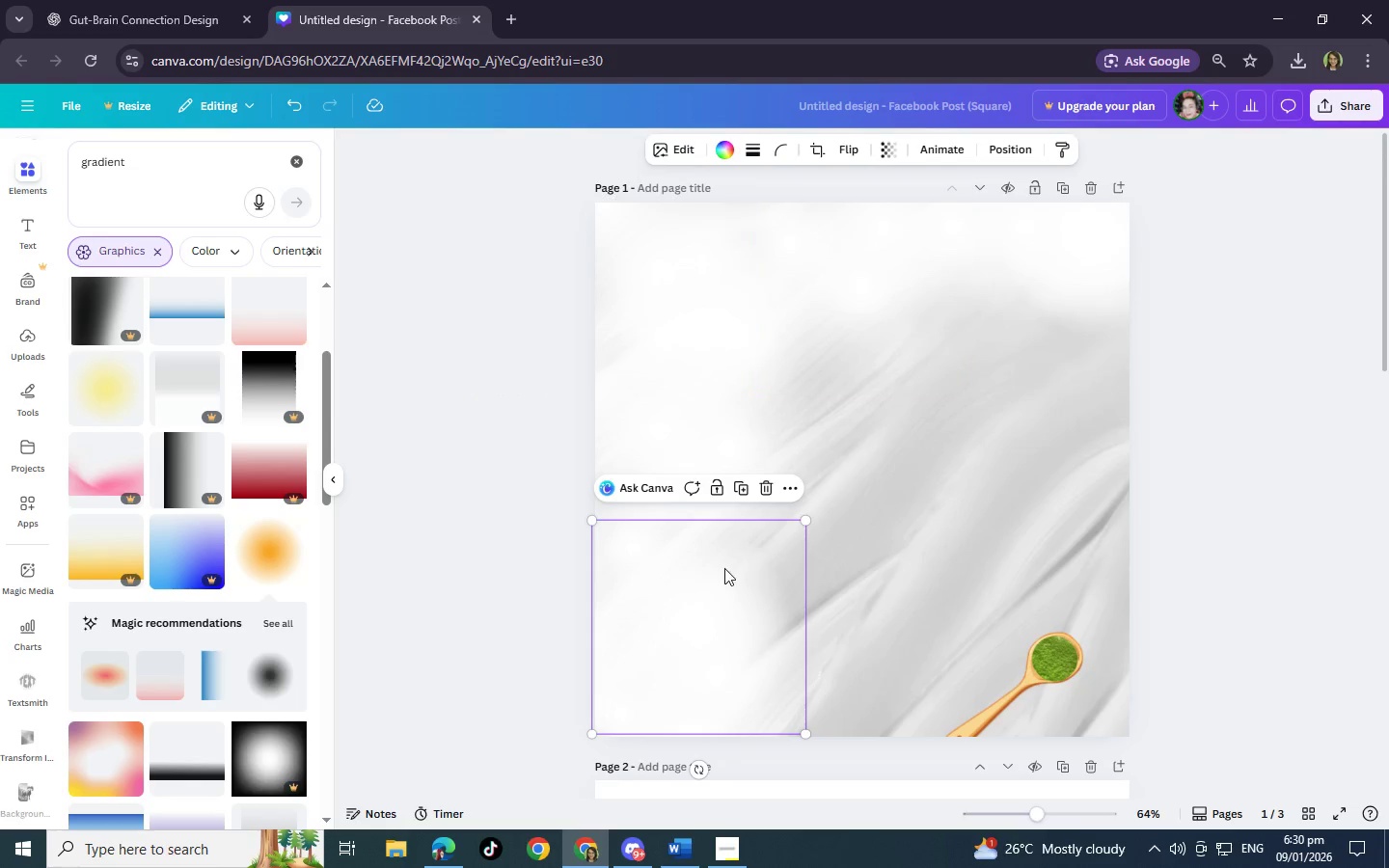 
left_click_drag(start_coordinate=[703, 638], to_coordinate=[992, 265])
 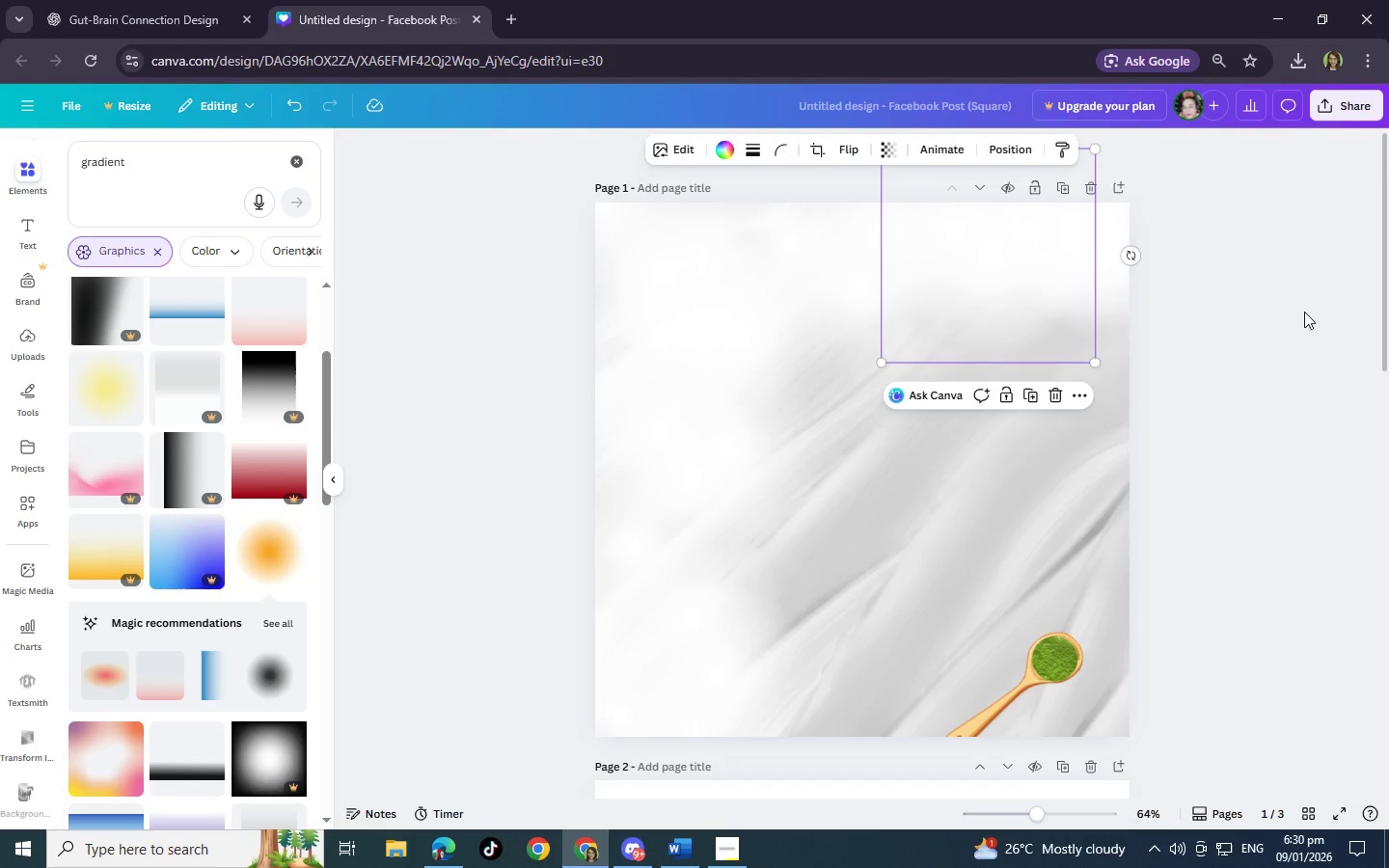 
left_click([1306, 312])
 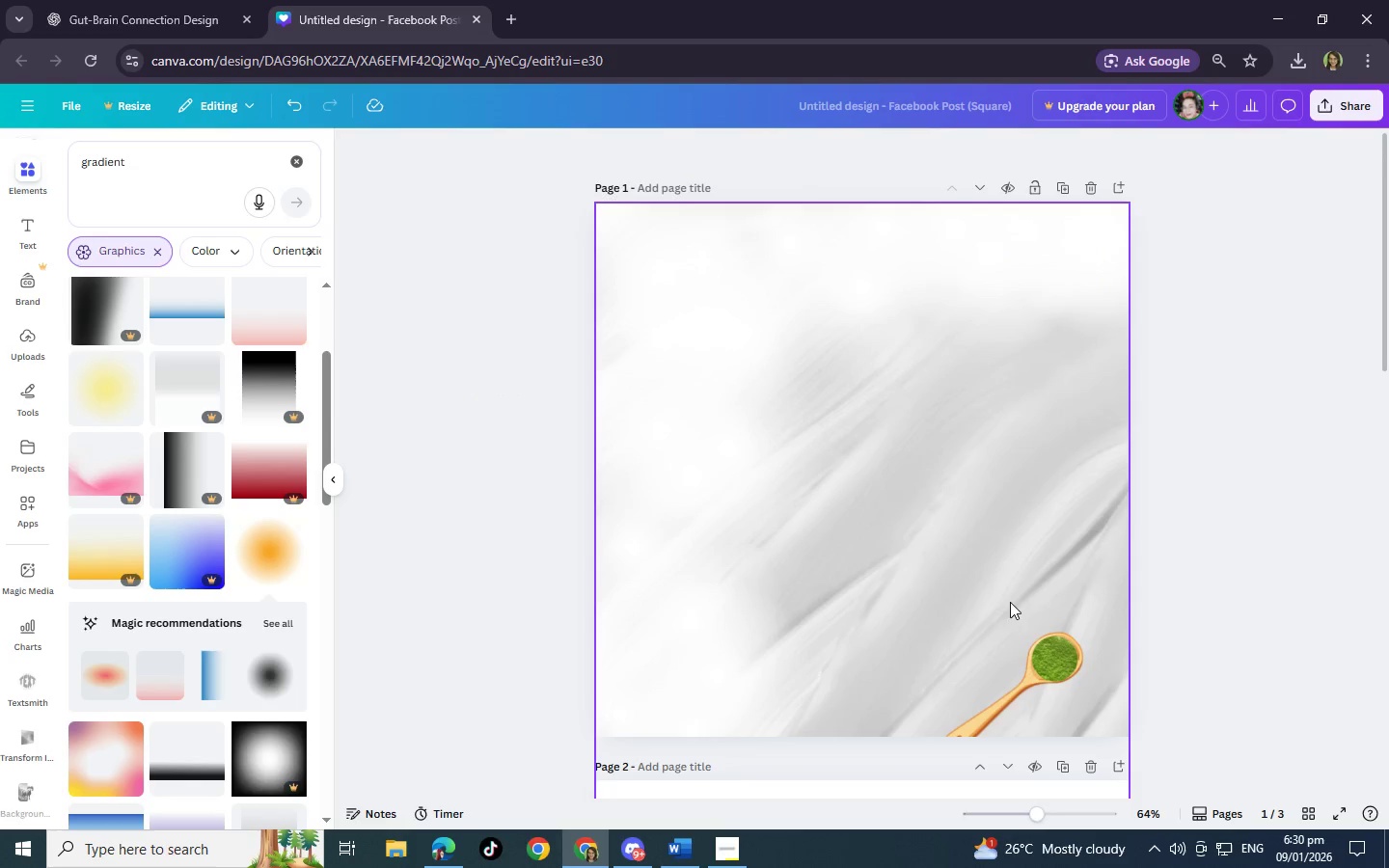 
left_click([1246, 529])
 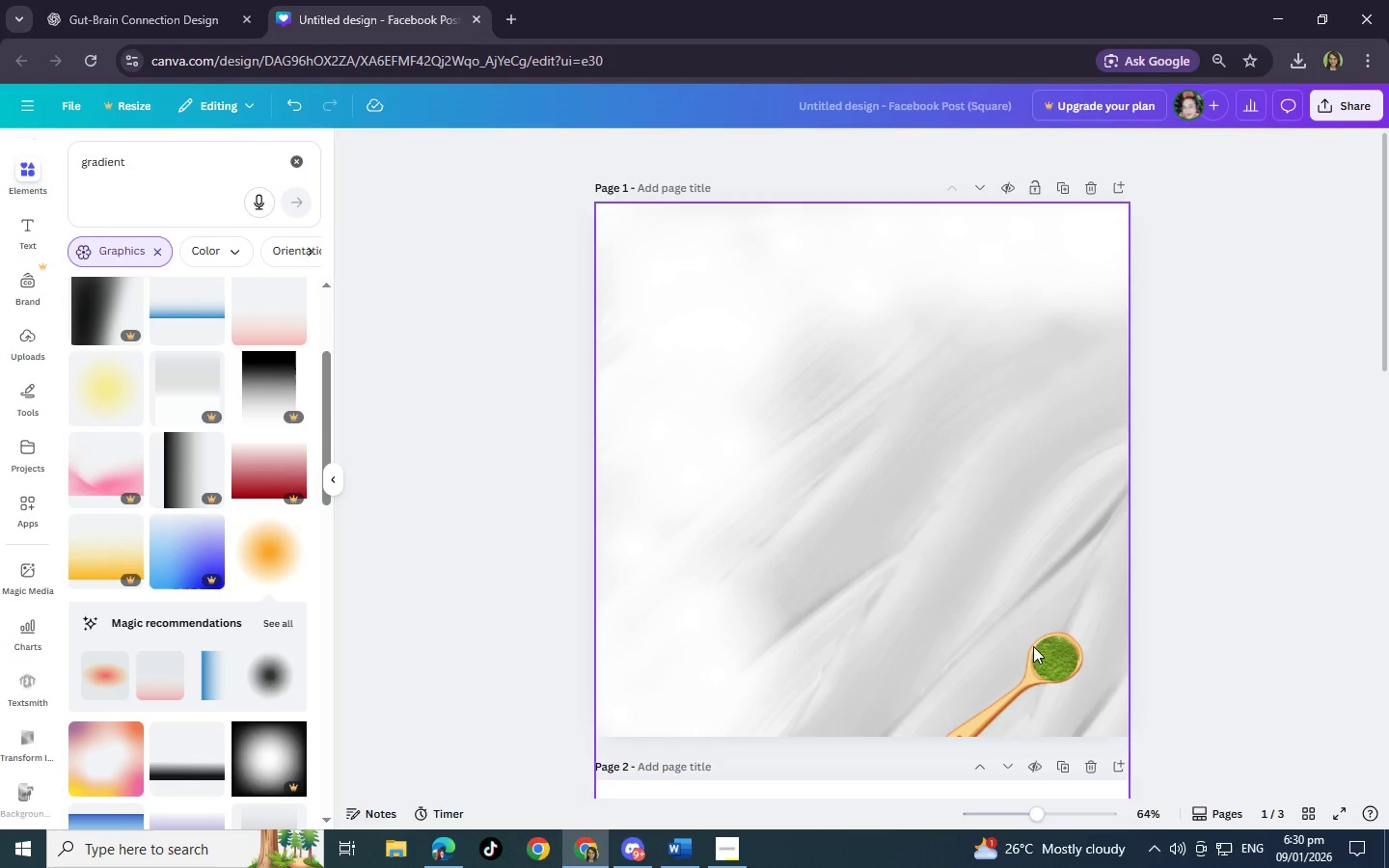 
left_click([1029, 667])
 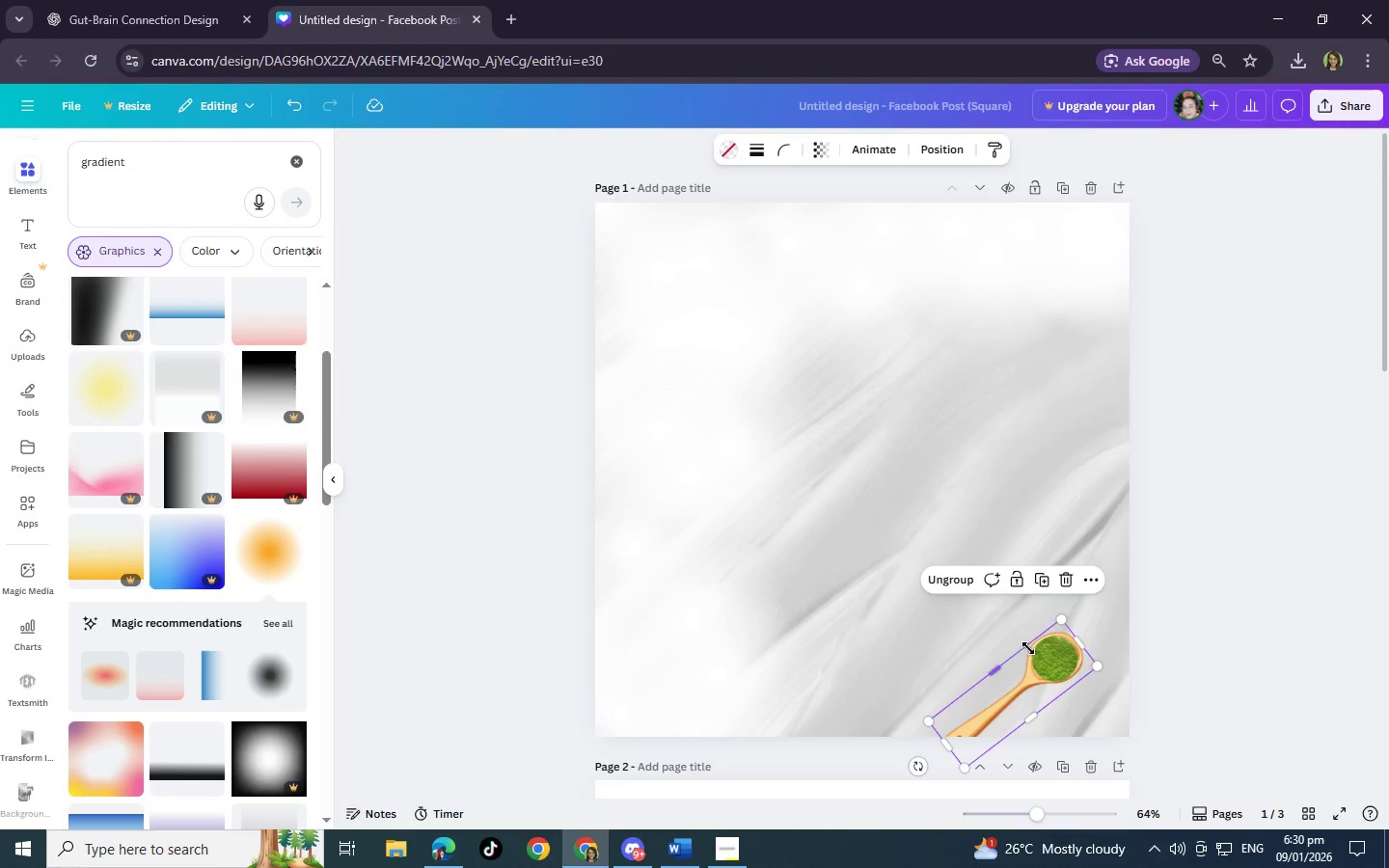 
hold_key(key=ControlLeft, duration=1.52)
 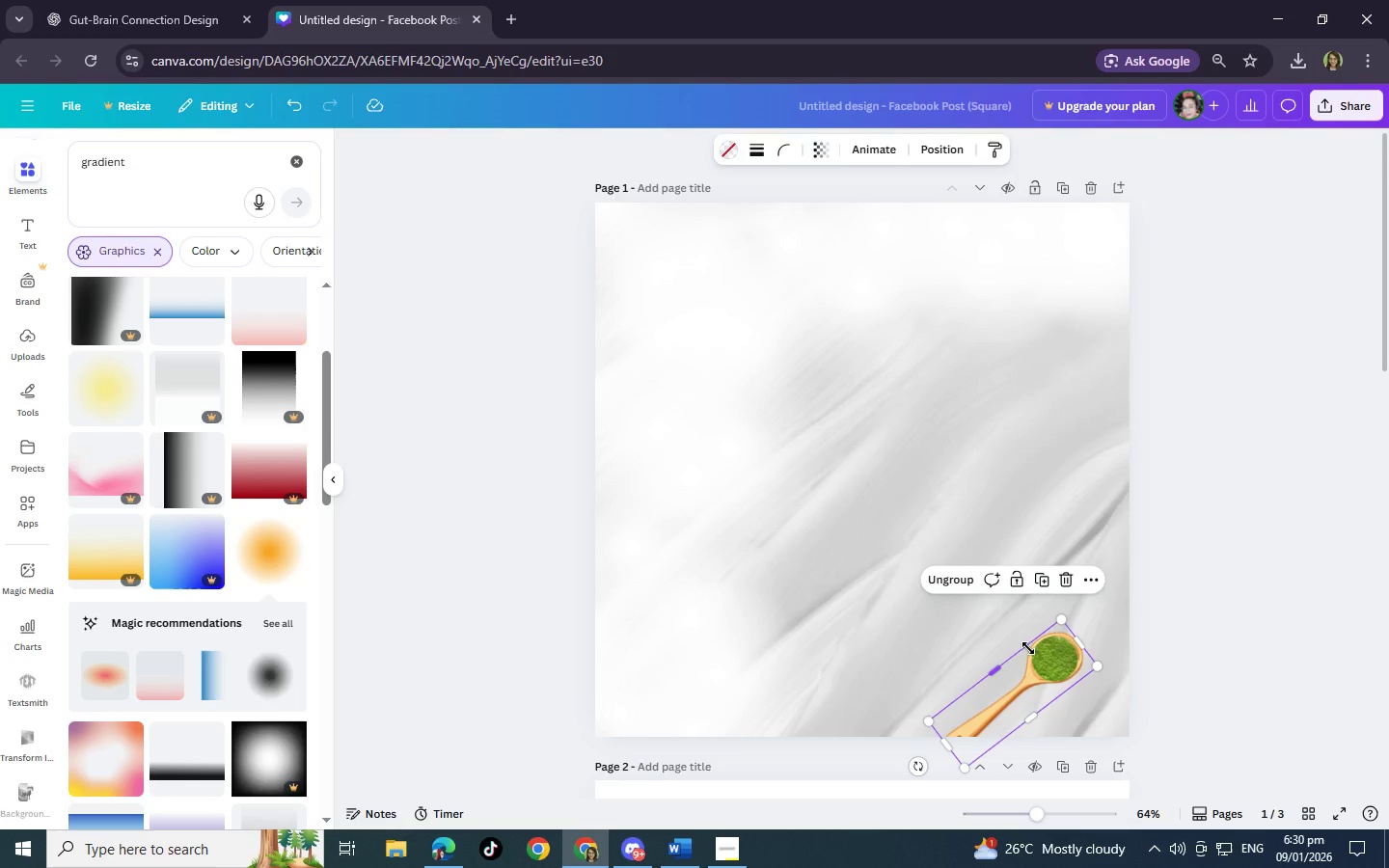 
key(Control+C)
 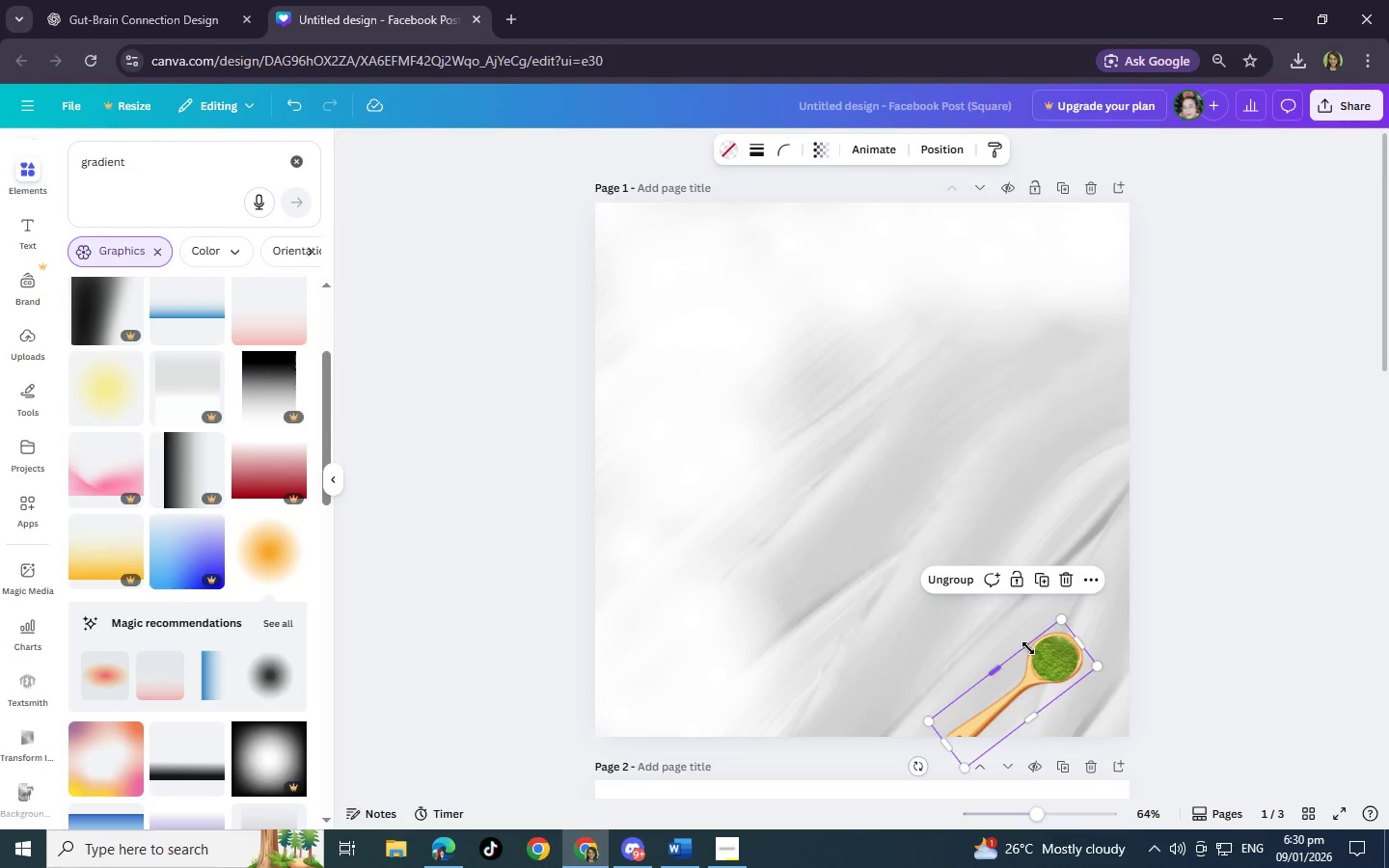 
key(Control+V)
 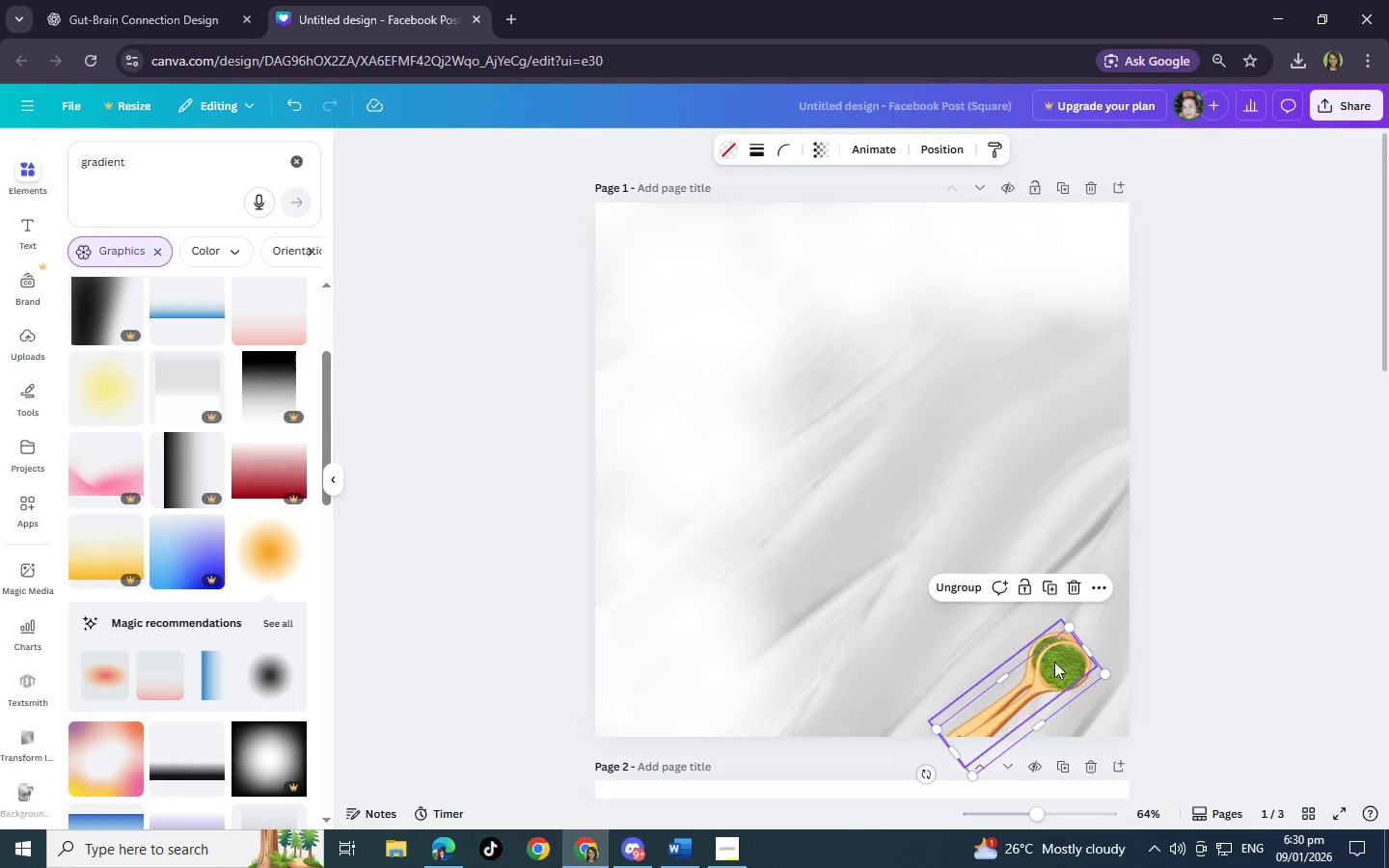 
left_click_drag(start_coordinate=[1061, 687], to_coordinate=[1050, 673])
 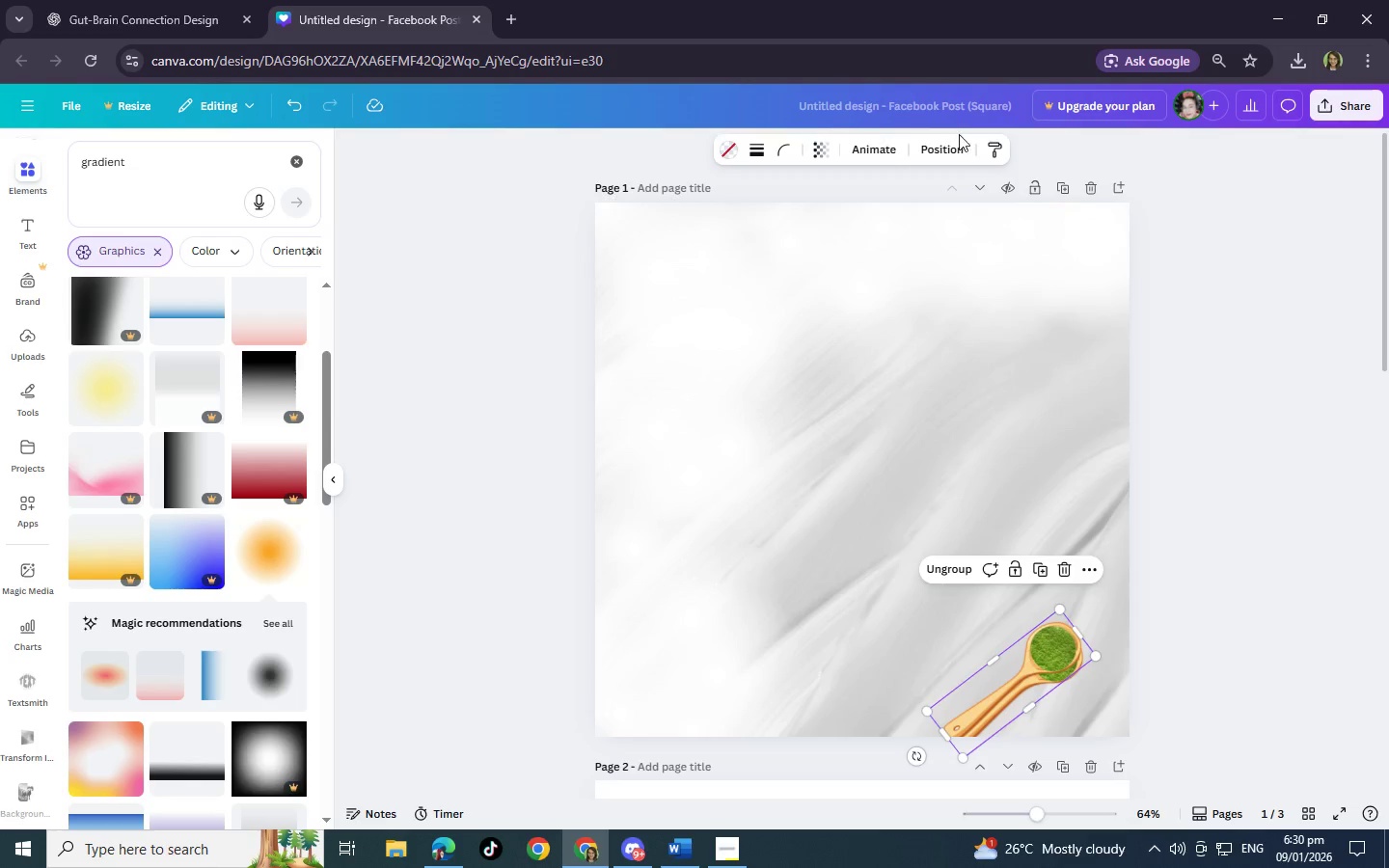 
left_click([956, 155])
 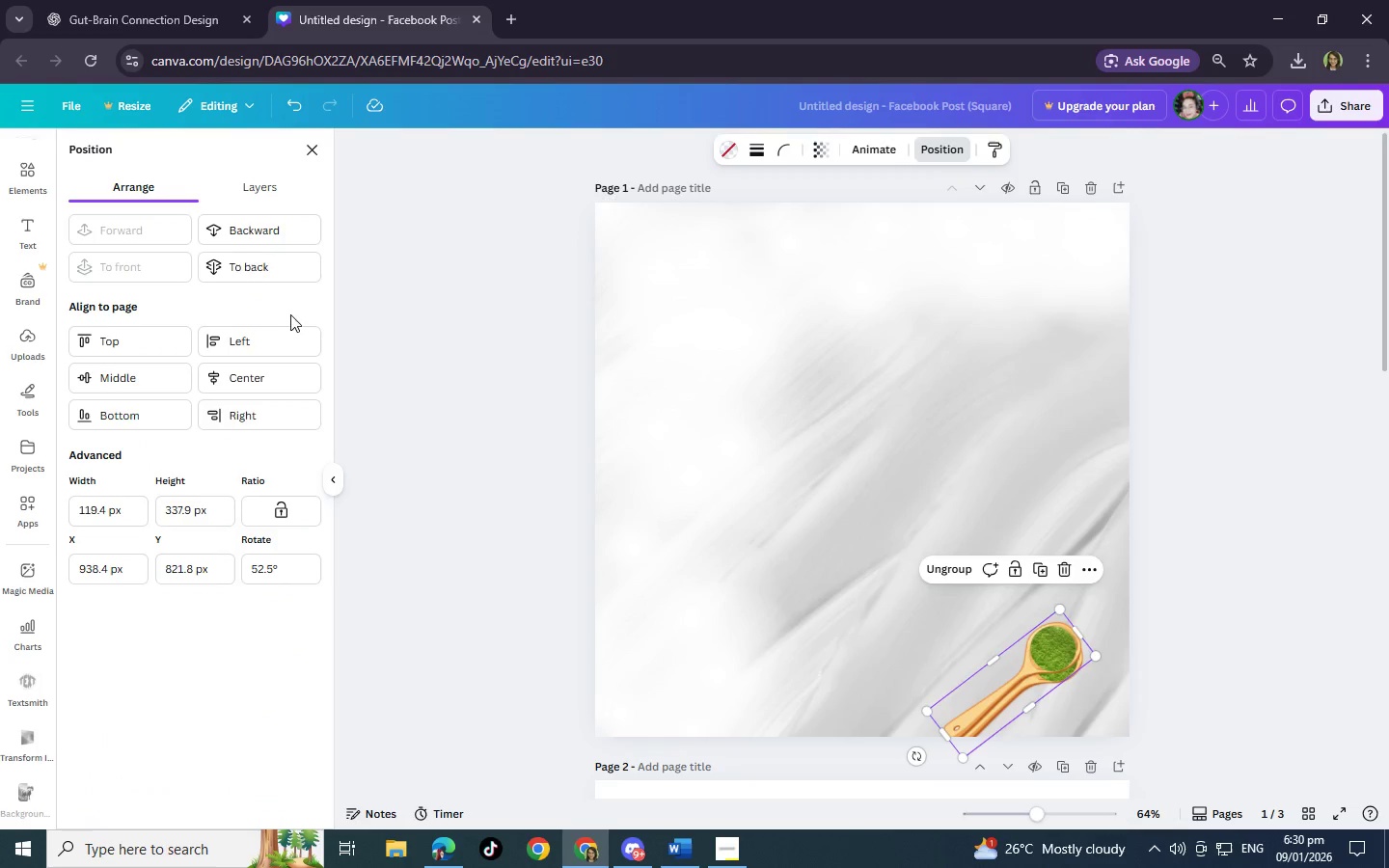 
left_click([249, 188])
 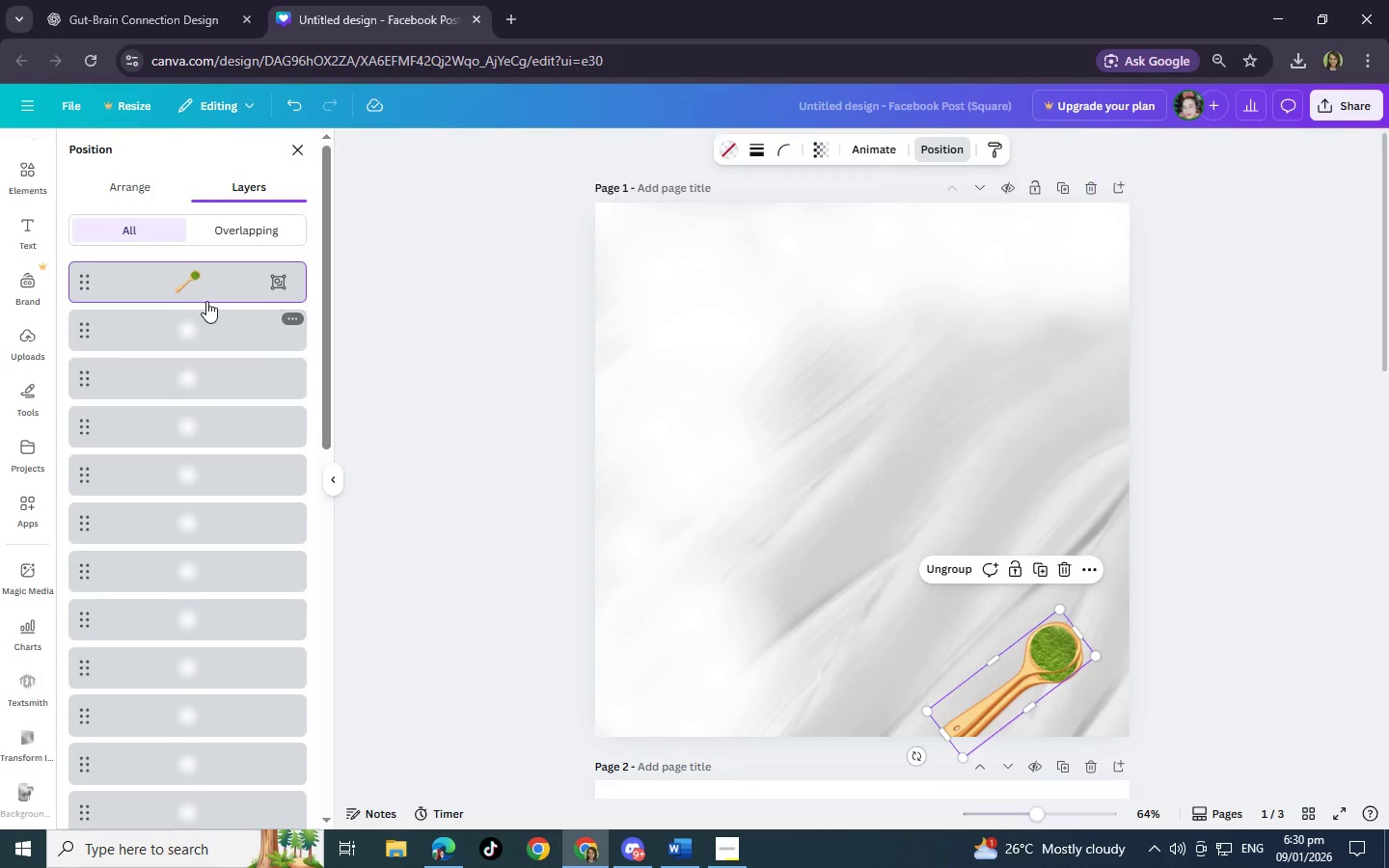 
scroll: coordinate [204, 425], scroll_direction: down, amount: 14.0
 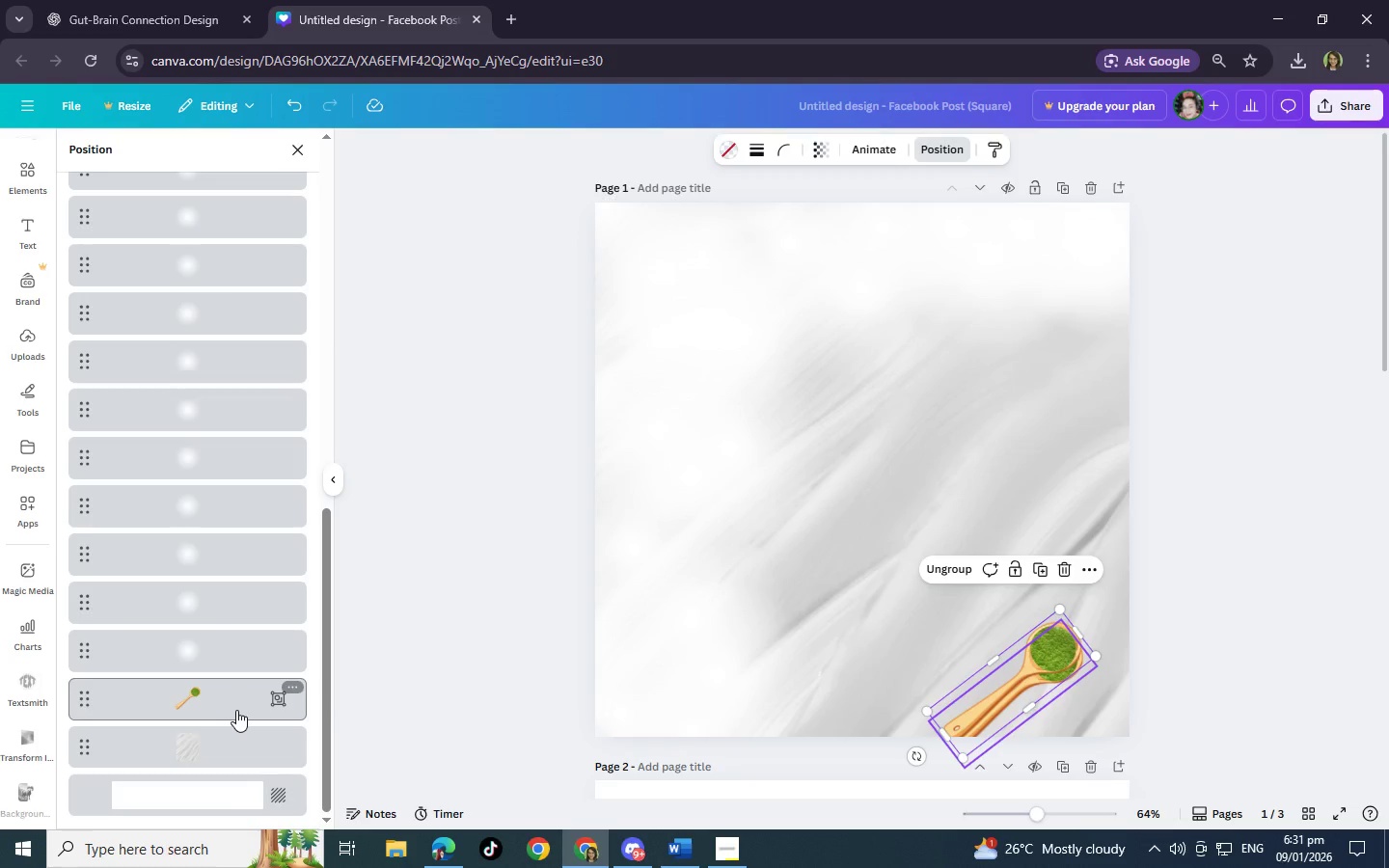 
left_click([236, 710])
 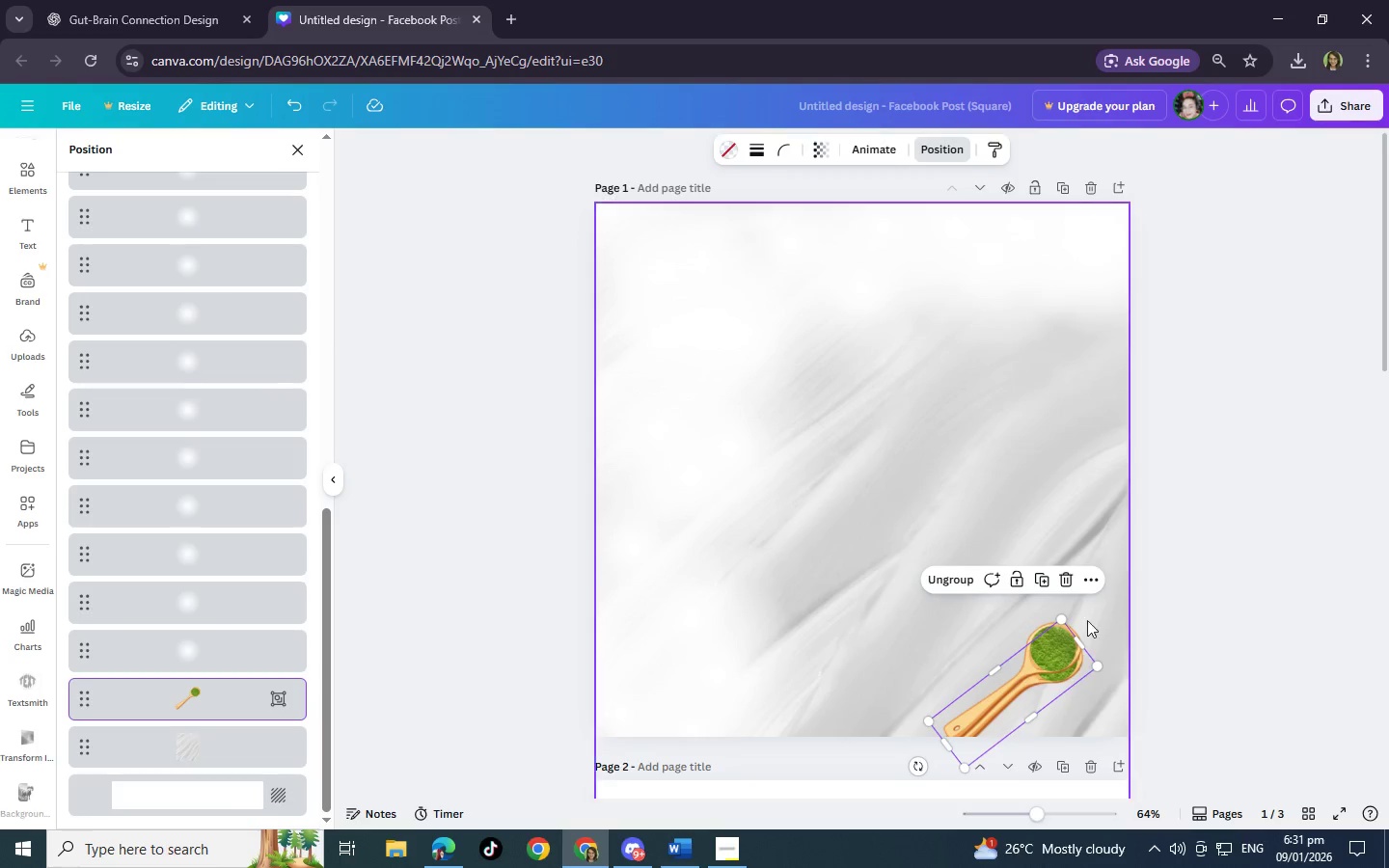 
left_click_drag(start_coordinate=[1046, 697], to_coordinate=[1045, 692])
 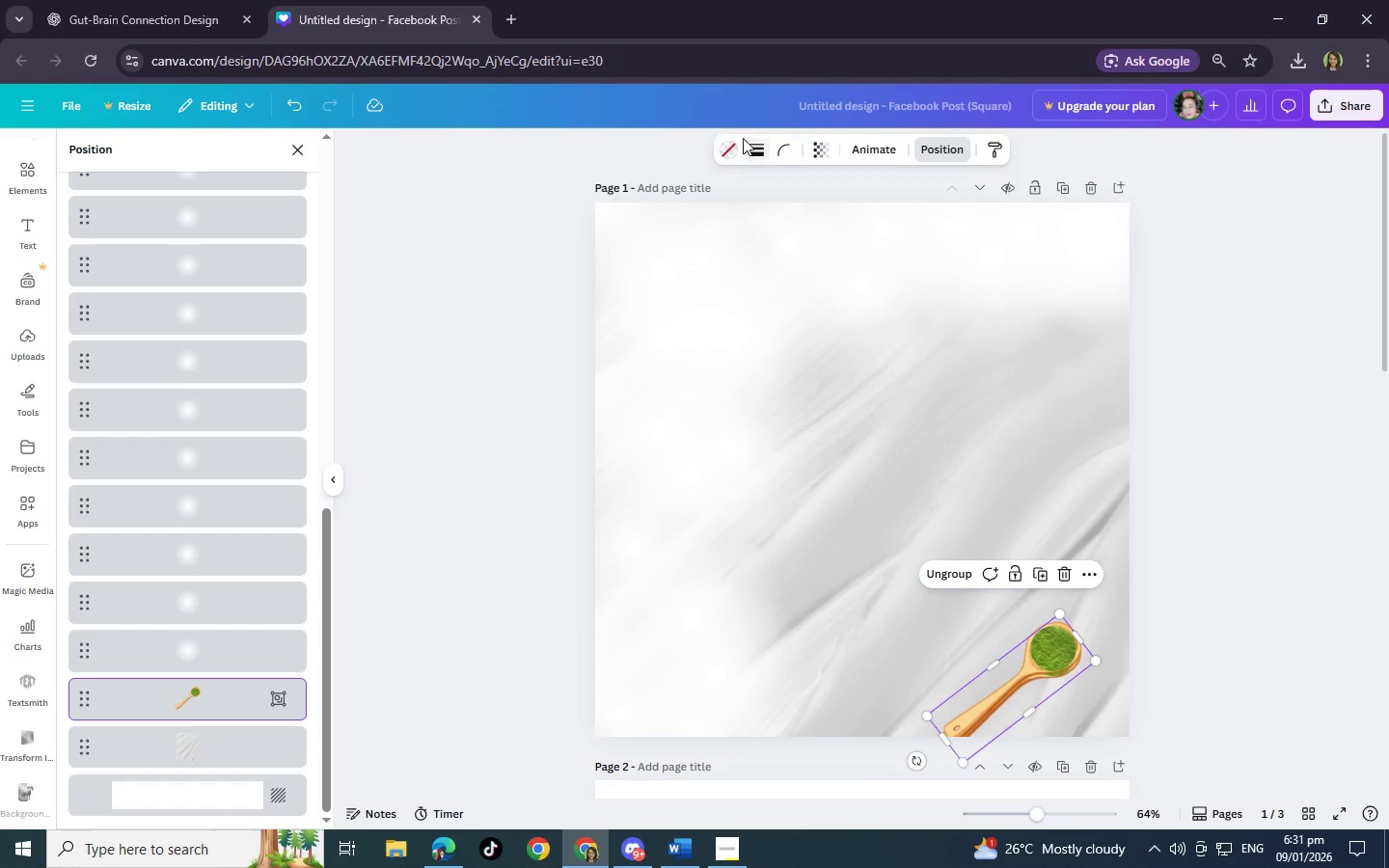 
left_click([722, 150])
 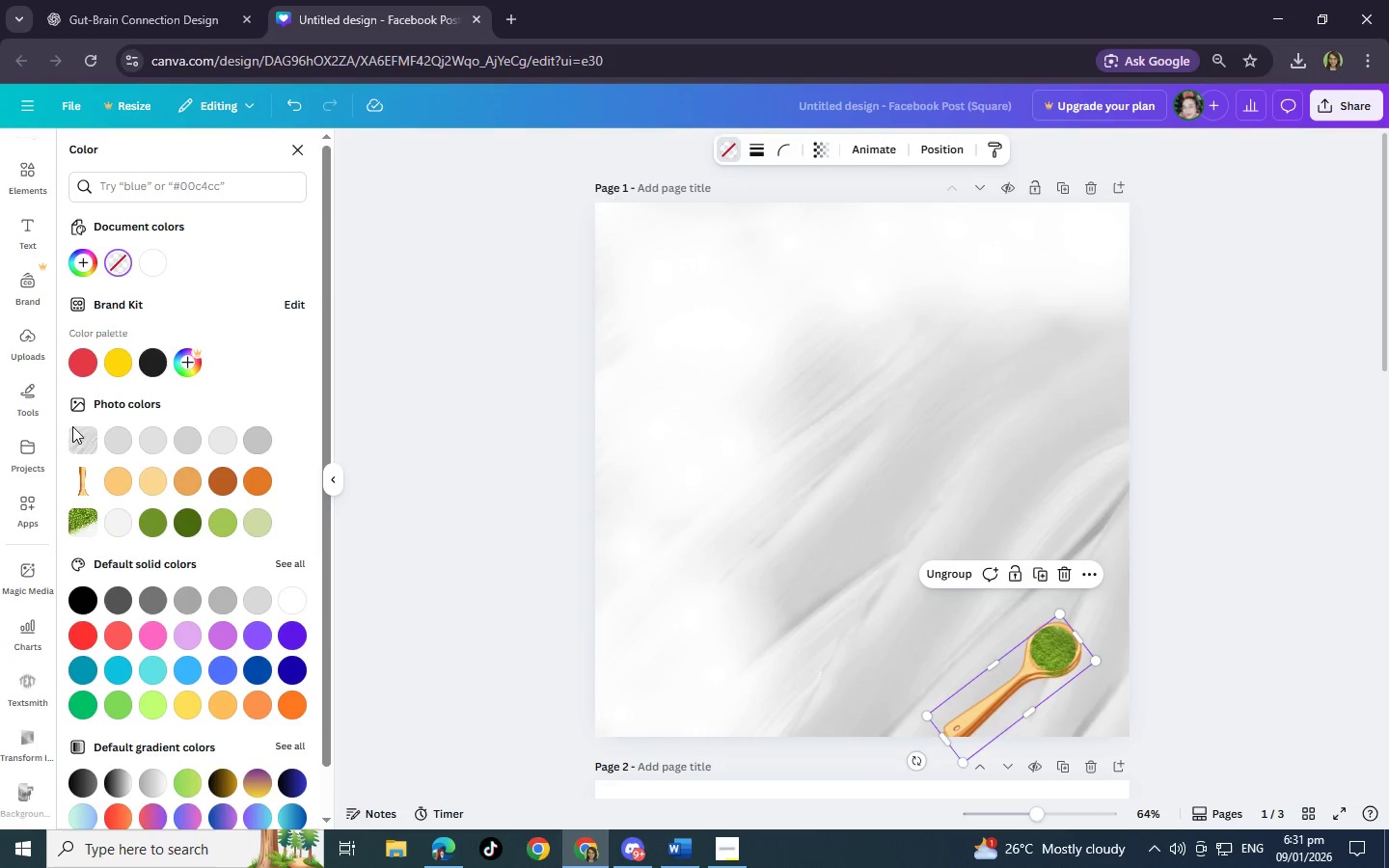 
left_click([159, 359])
 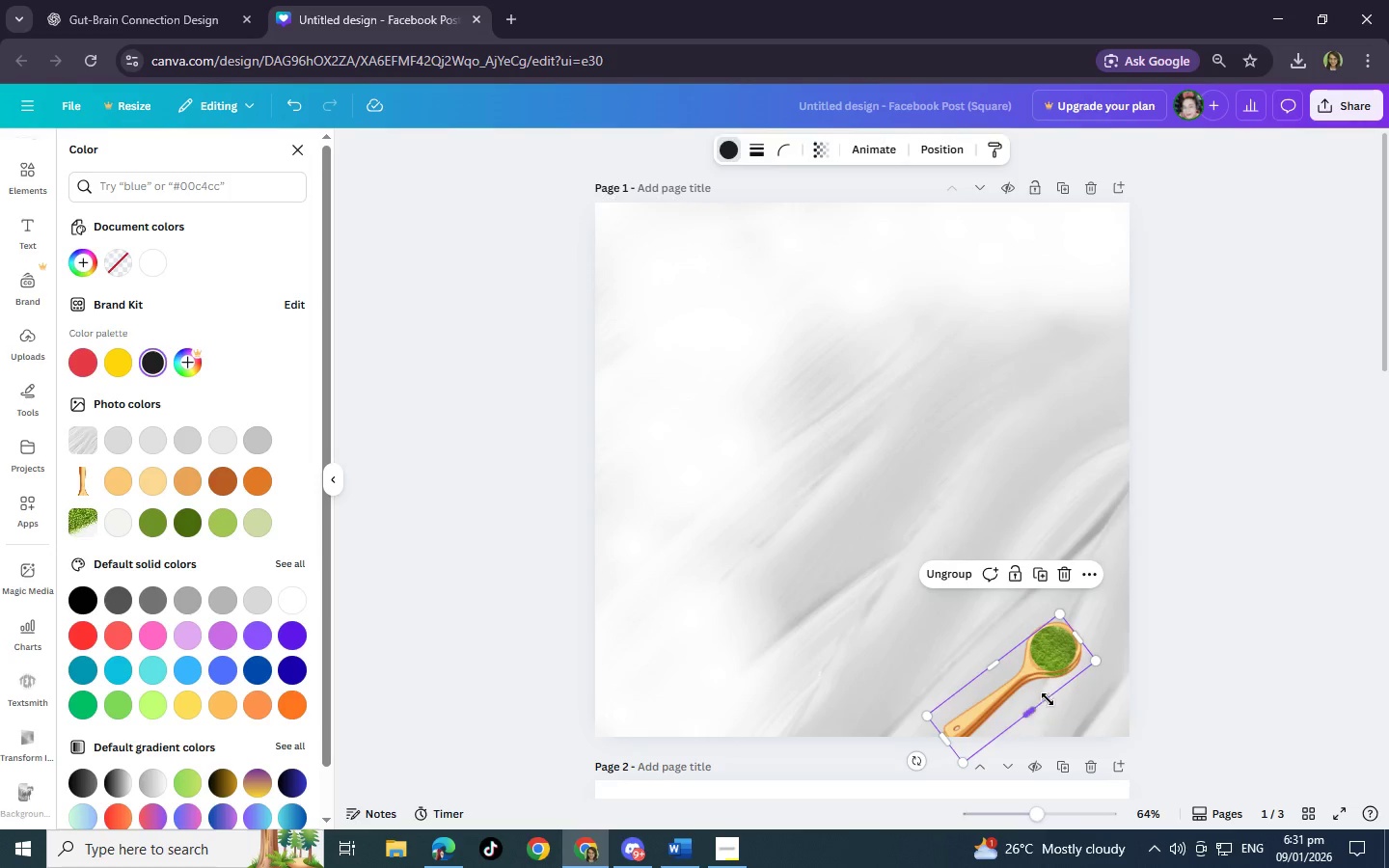 
left_click([942, 153])
 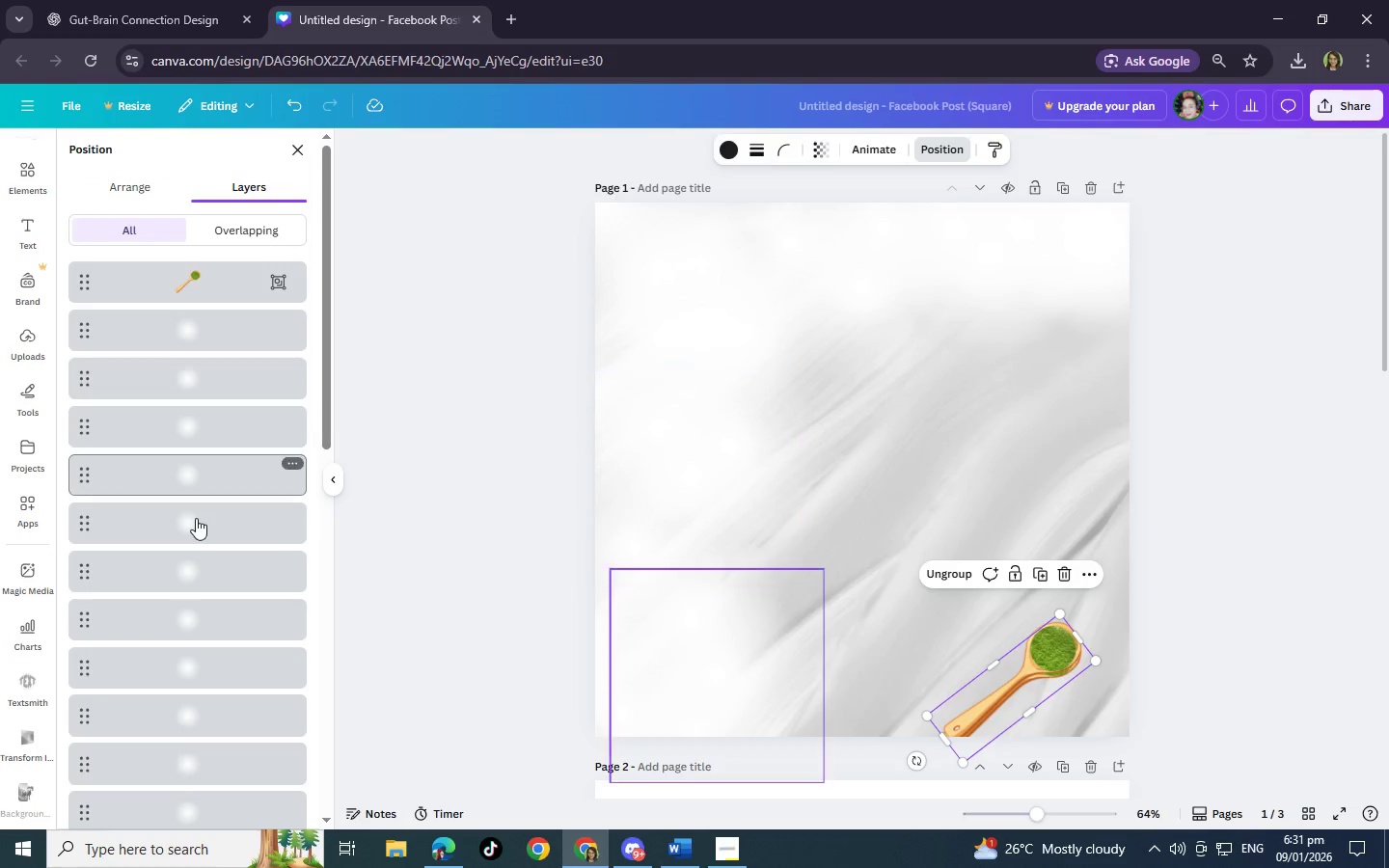 
scroll: coordinate [195, 561], scroll_direction: down, amount: 13.0
 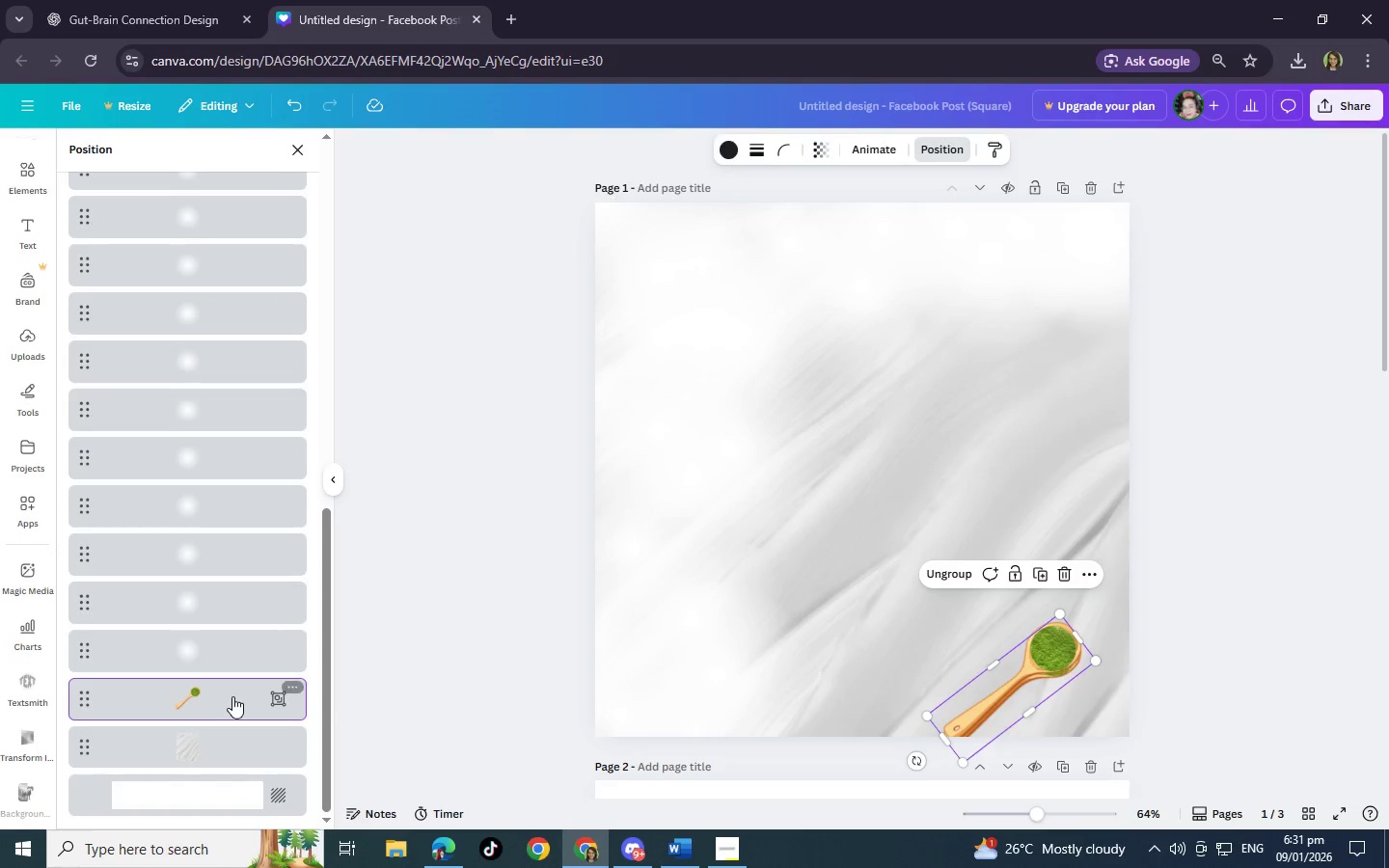 
right_click([232, 696])
 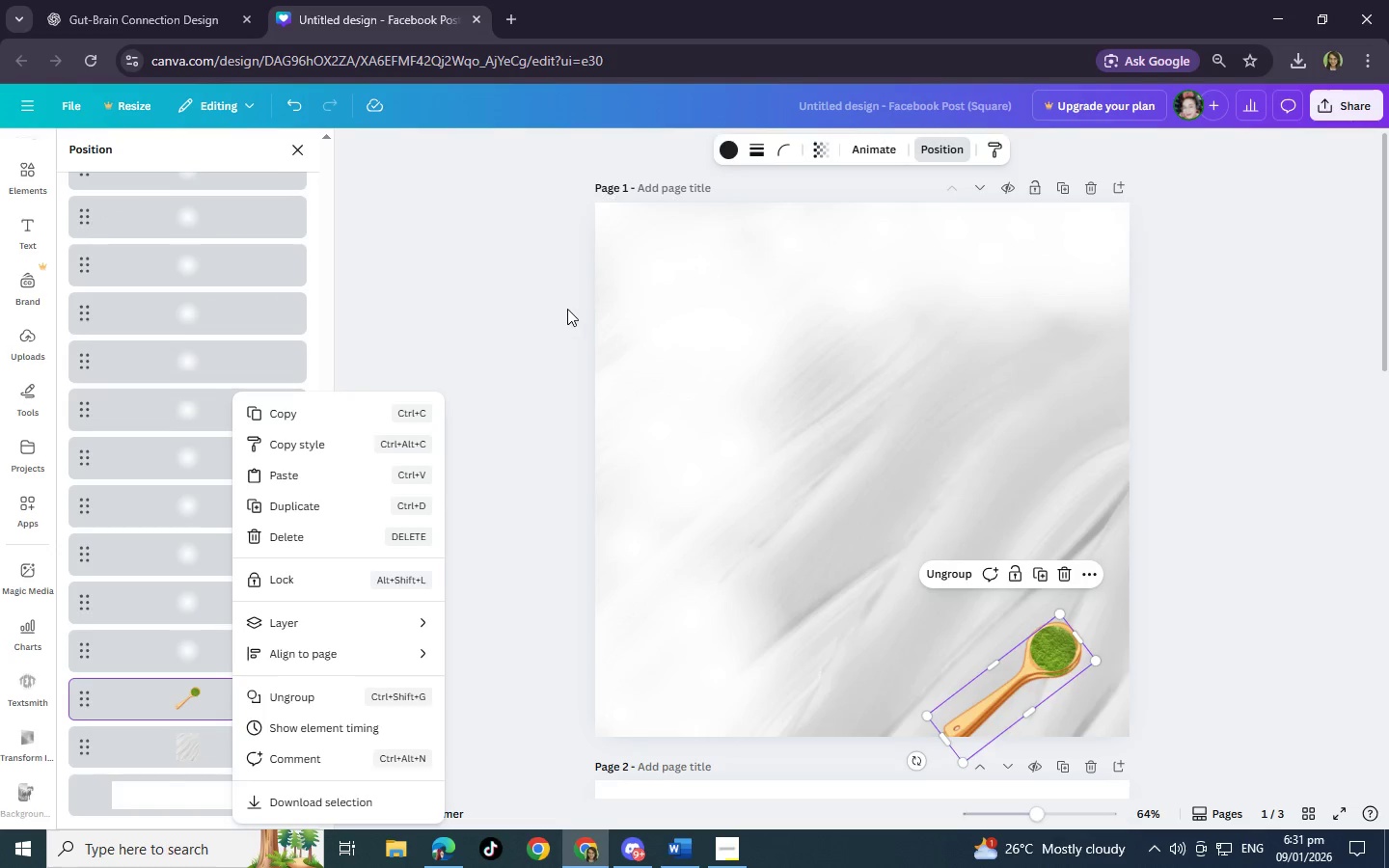 
double_click([730, 149])
 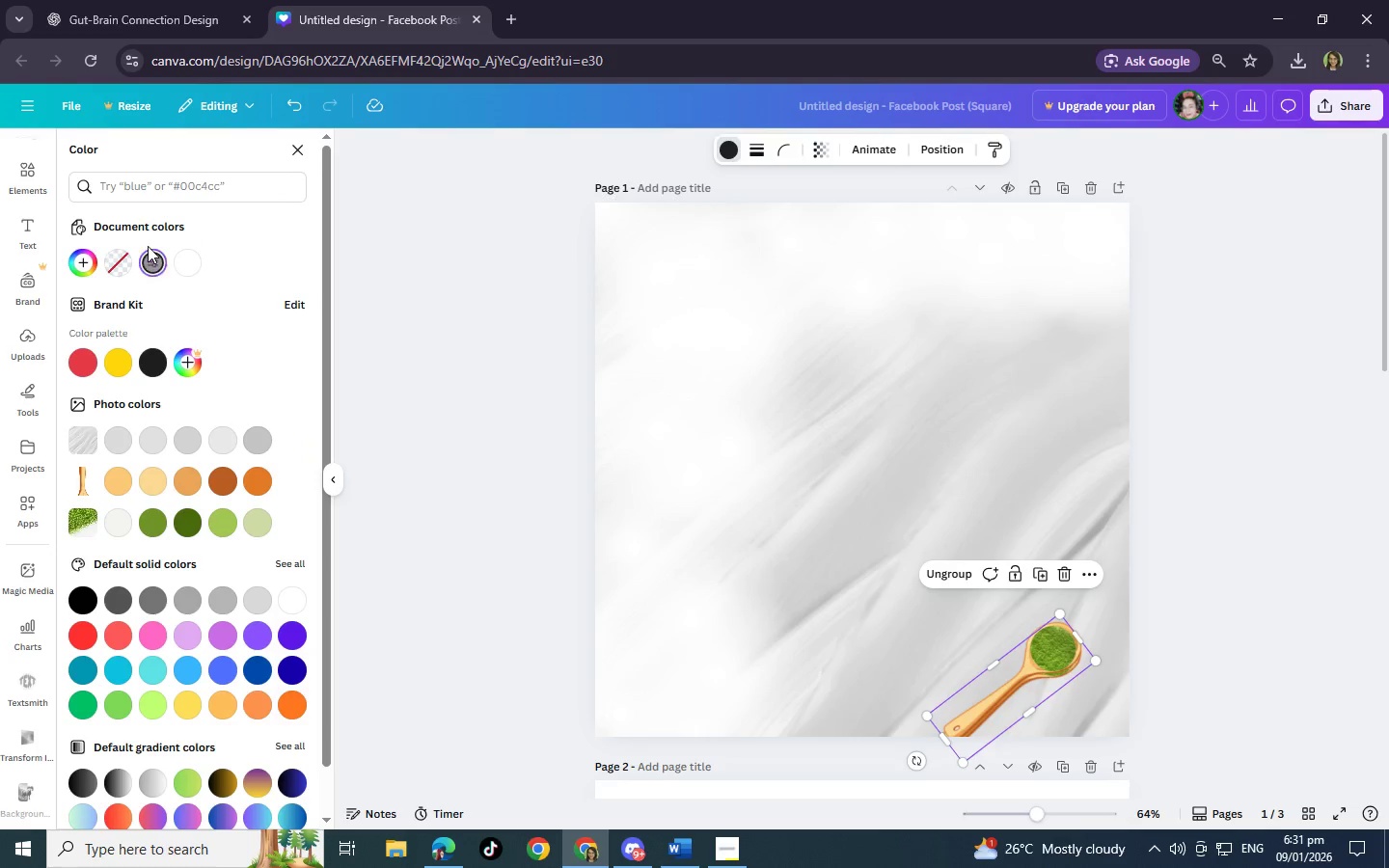 
left_click([150, 267])
 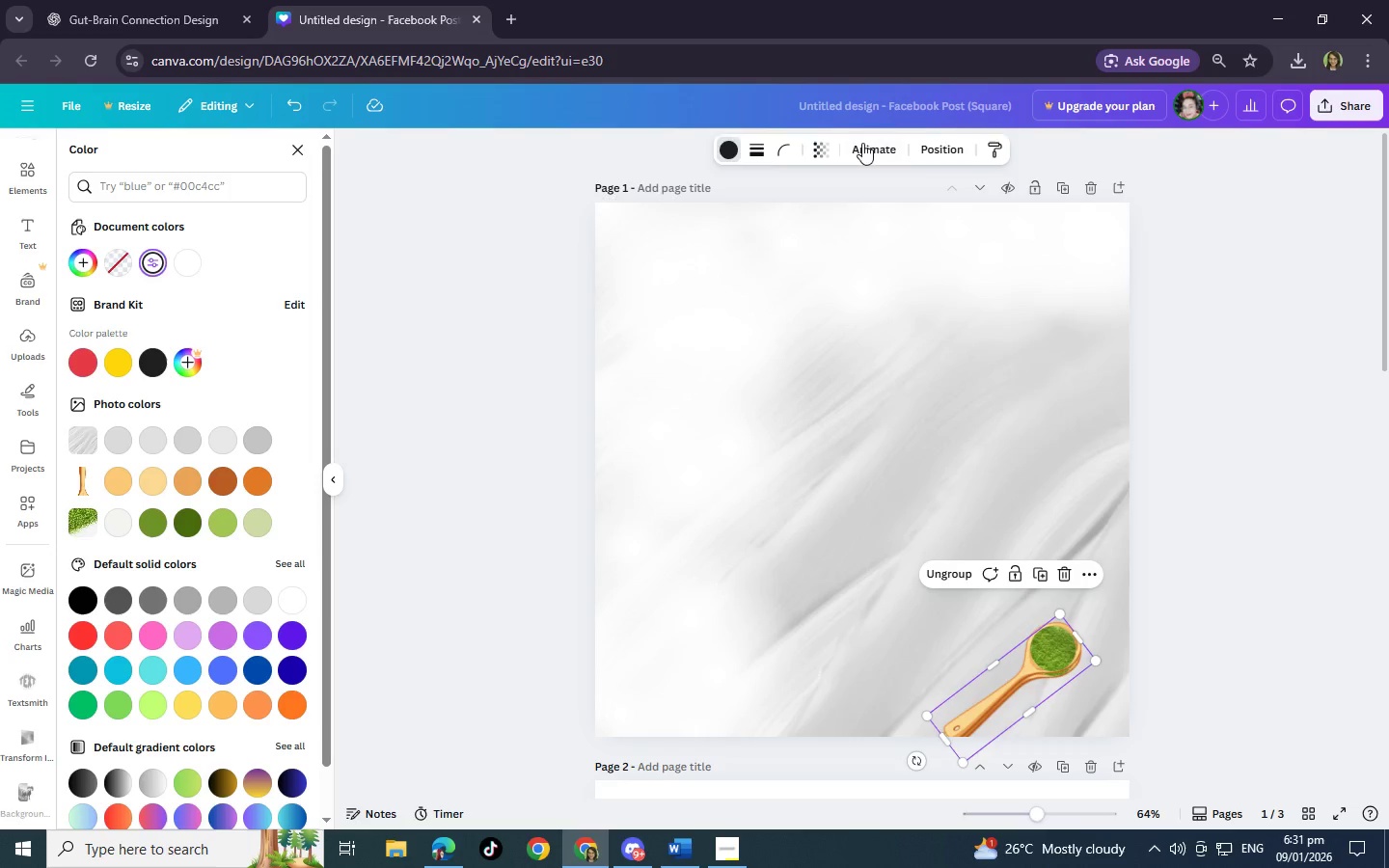 
left_click([956, 155])
 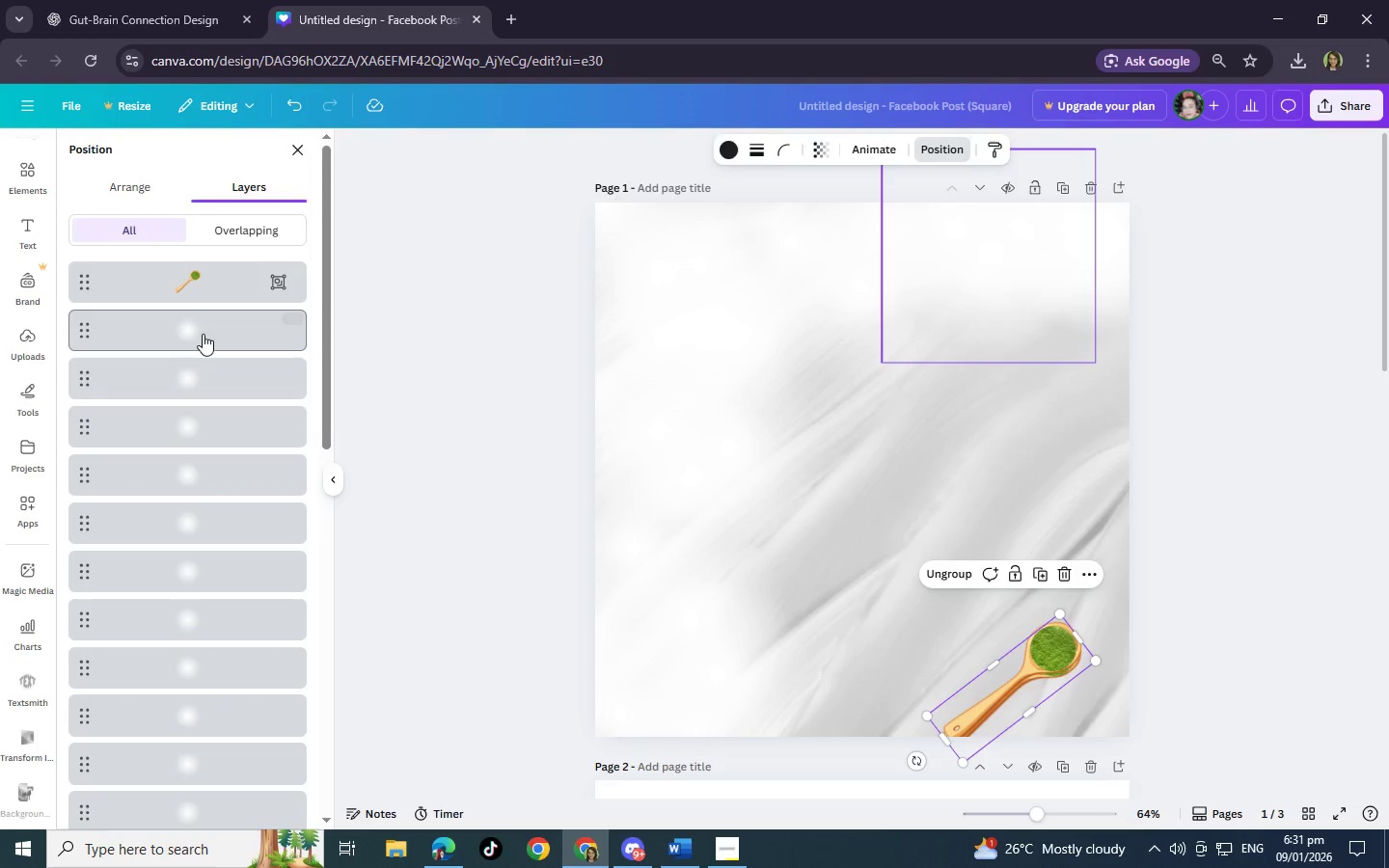 
scroll: coordinate [173, 610], scroll_direction: down, amount: 14.0
 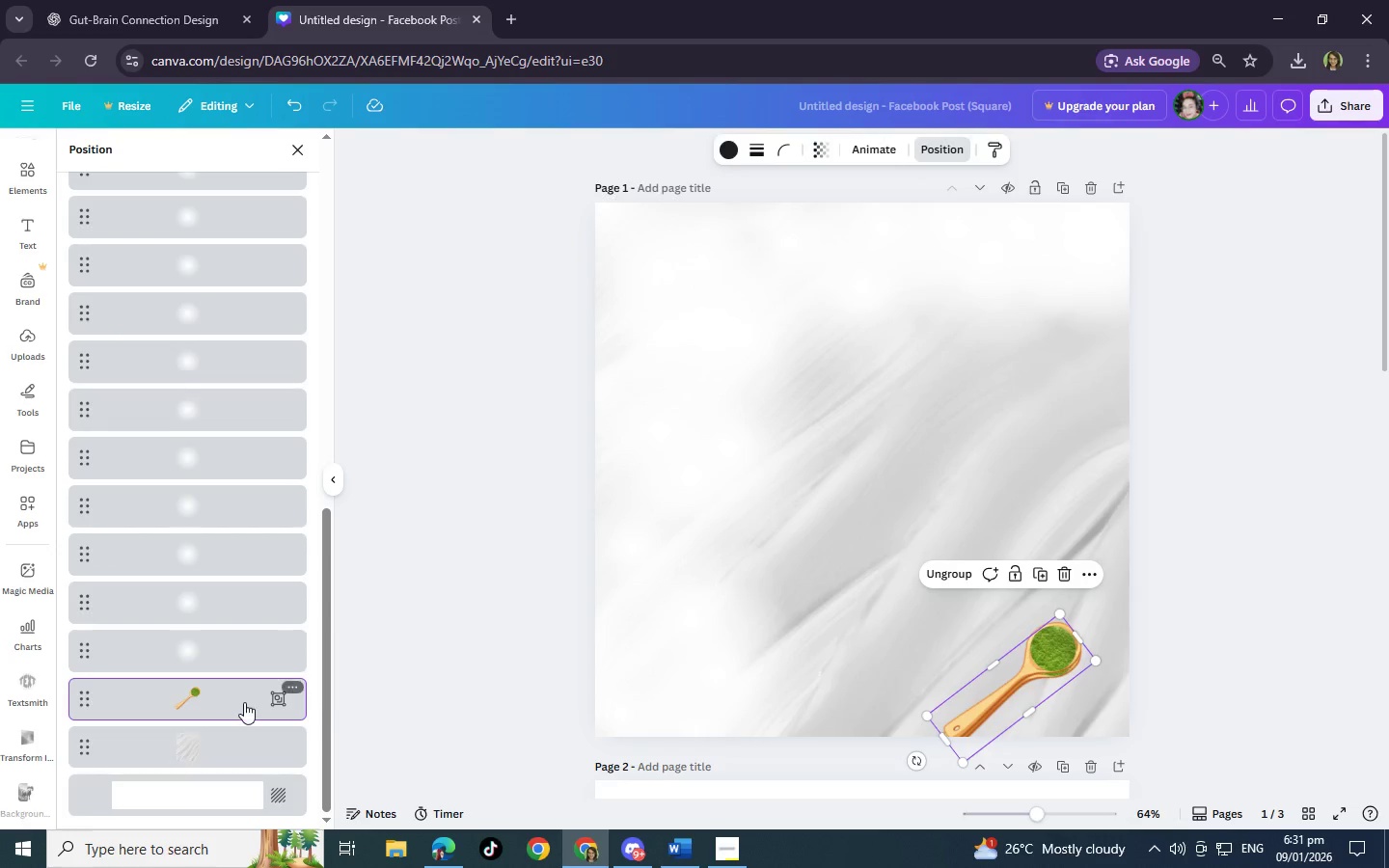 
right_click([244, 702])
 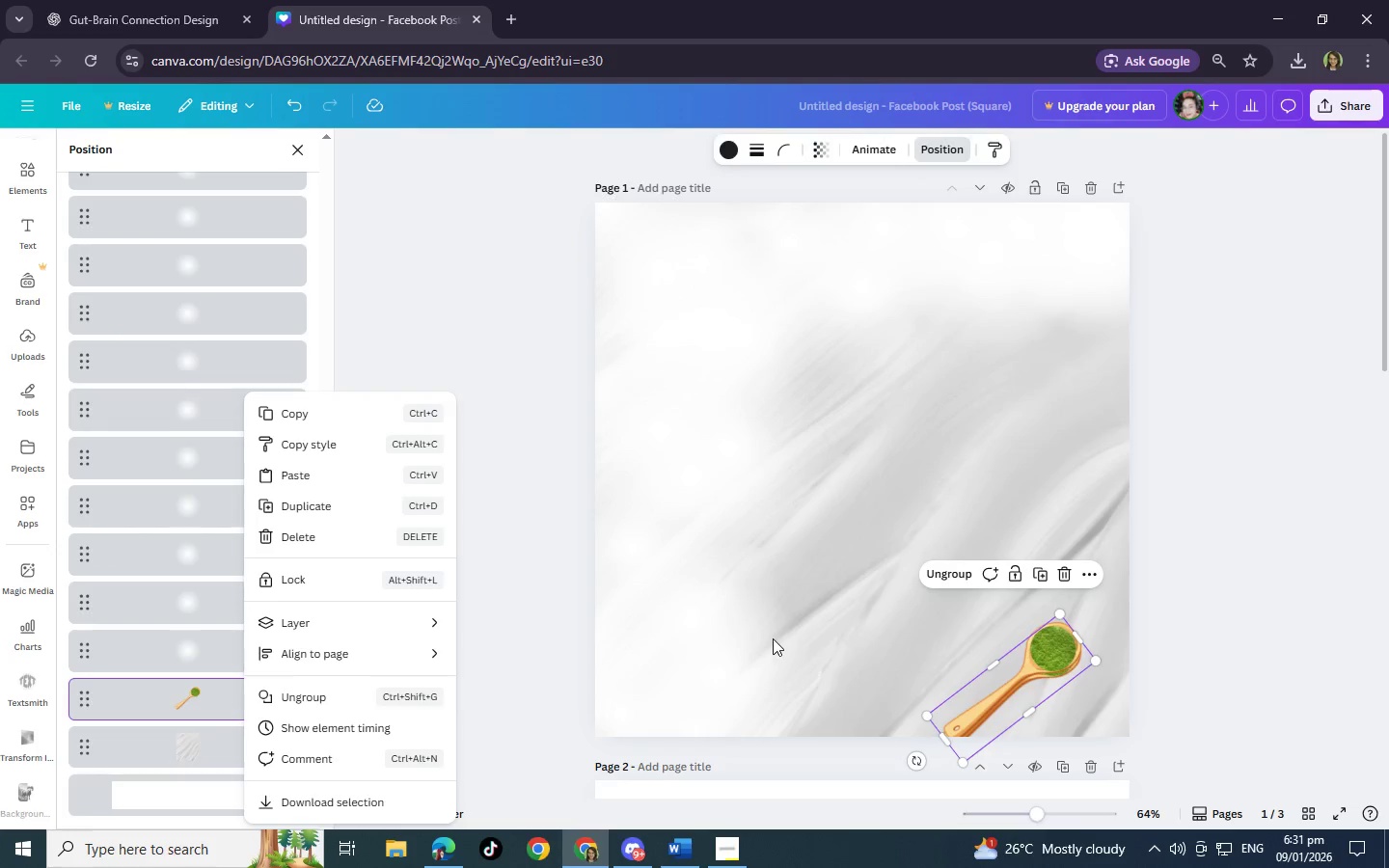 
left_click([952, 565])
 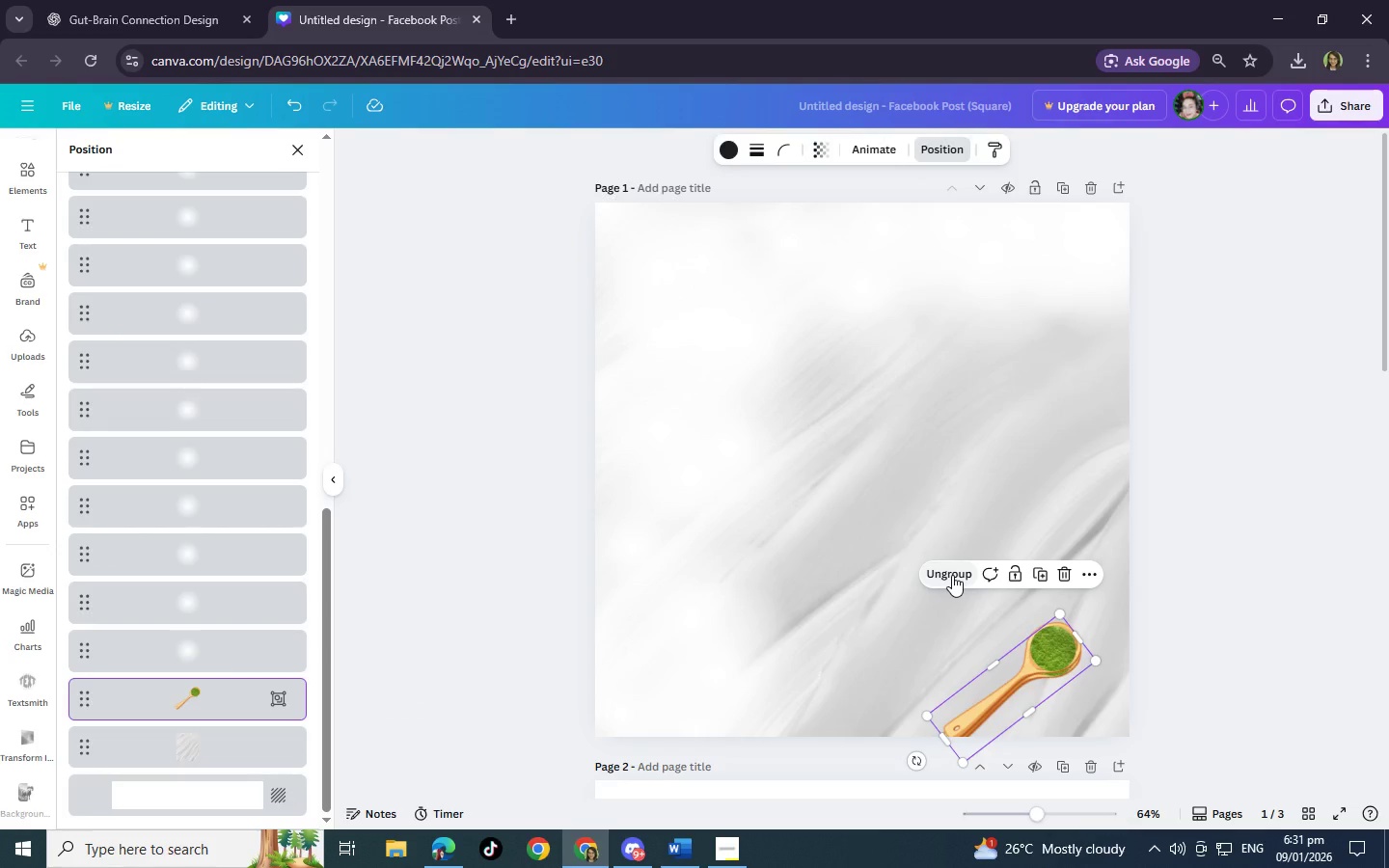 
left_click([952, 575])
 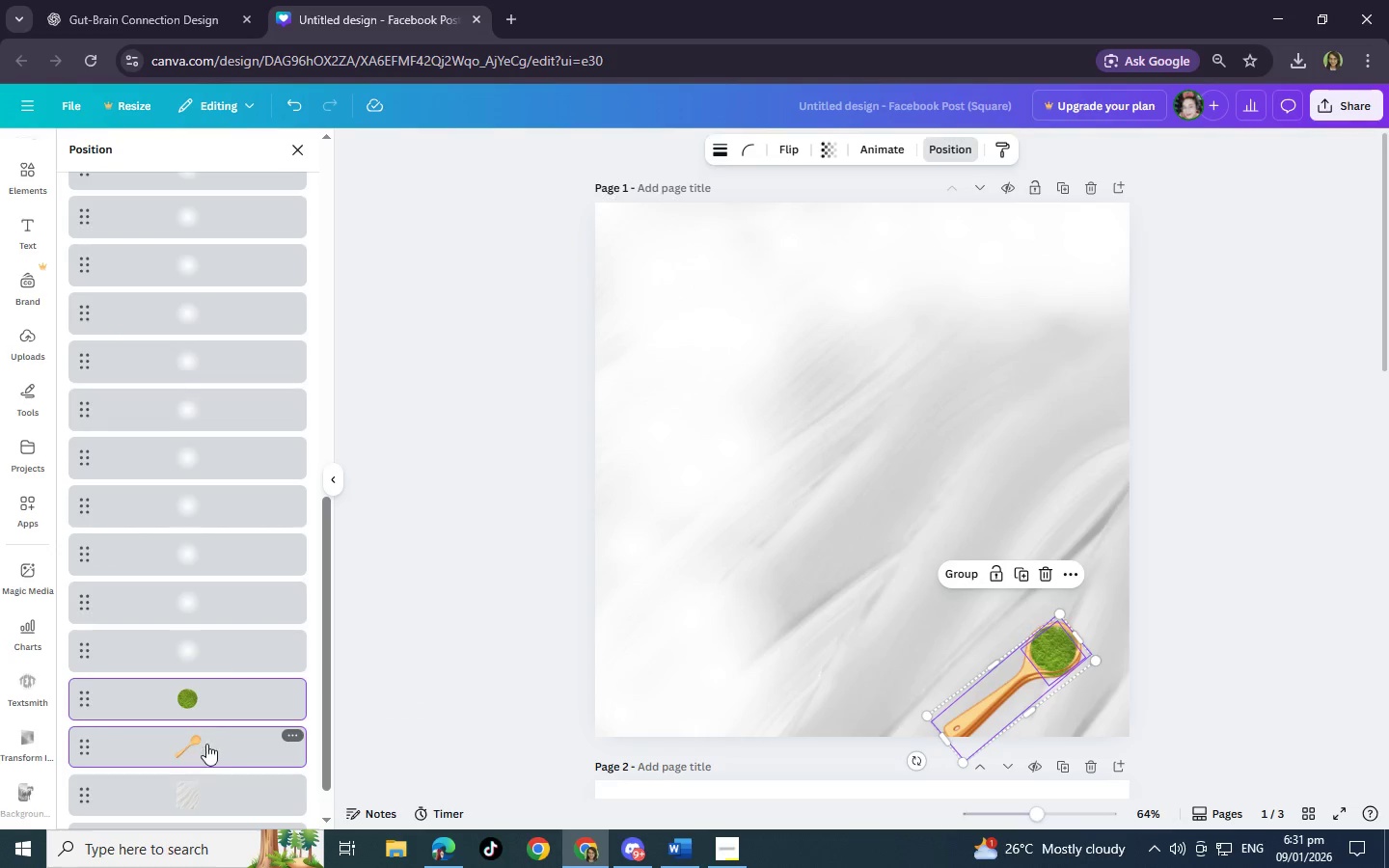 
left_click([207, 746])
 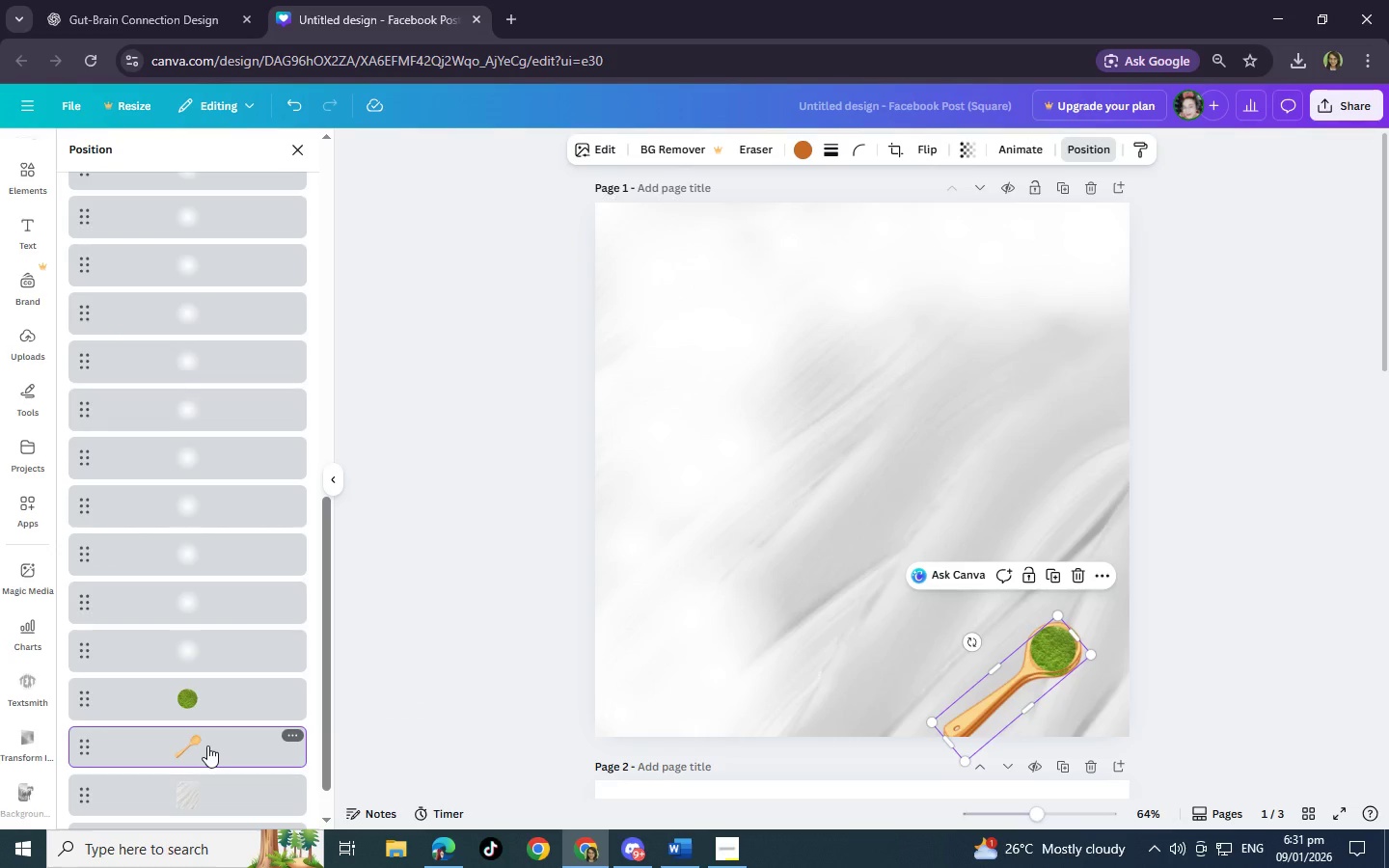 
right_click([207, 746])
 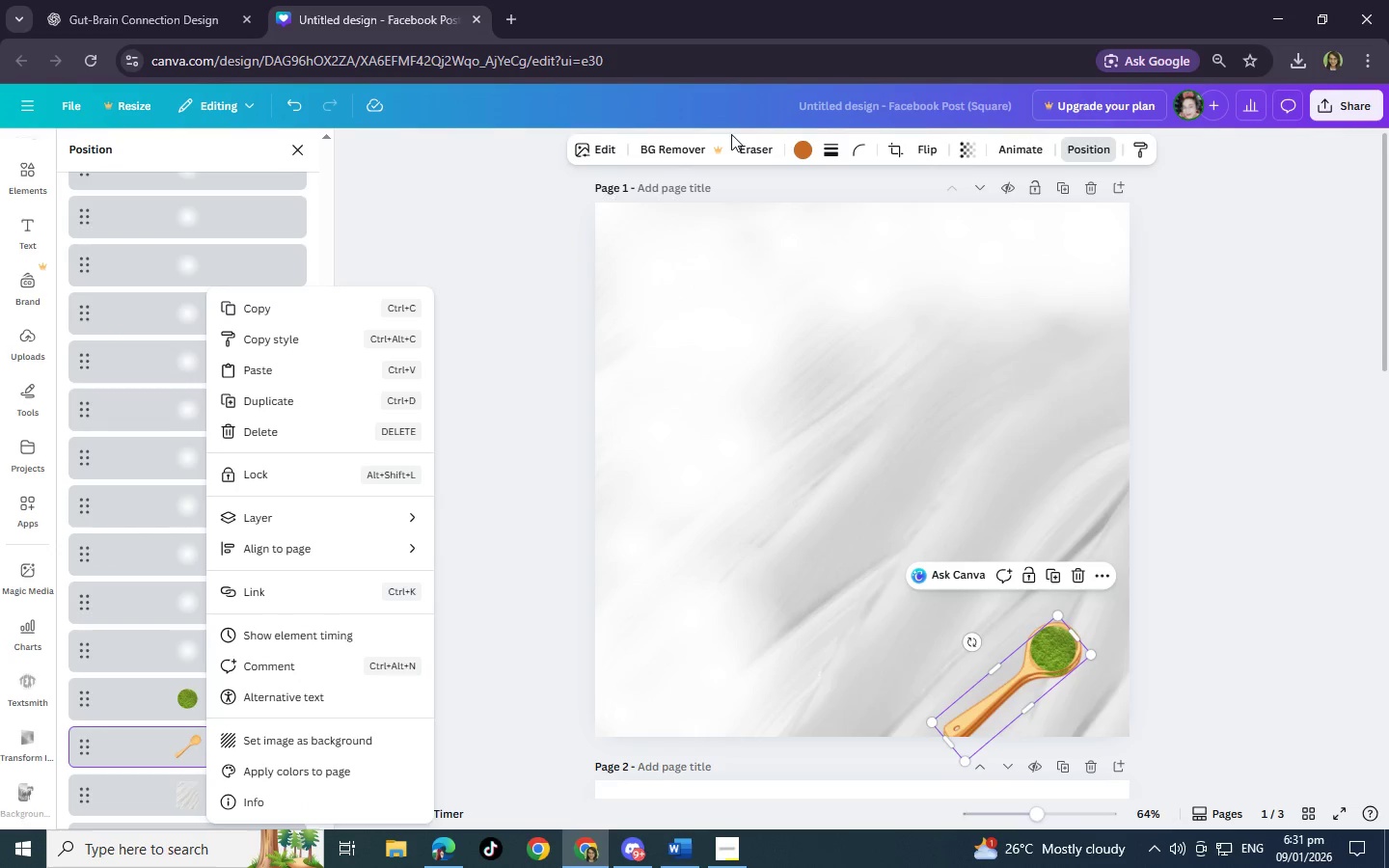 
left_click([798, 151])
 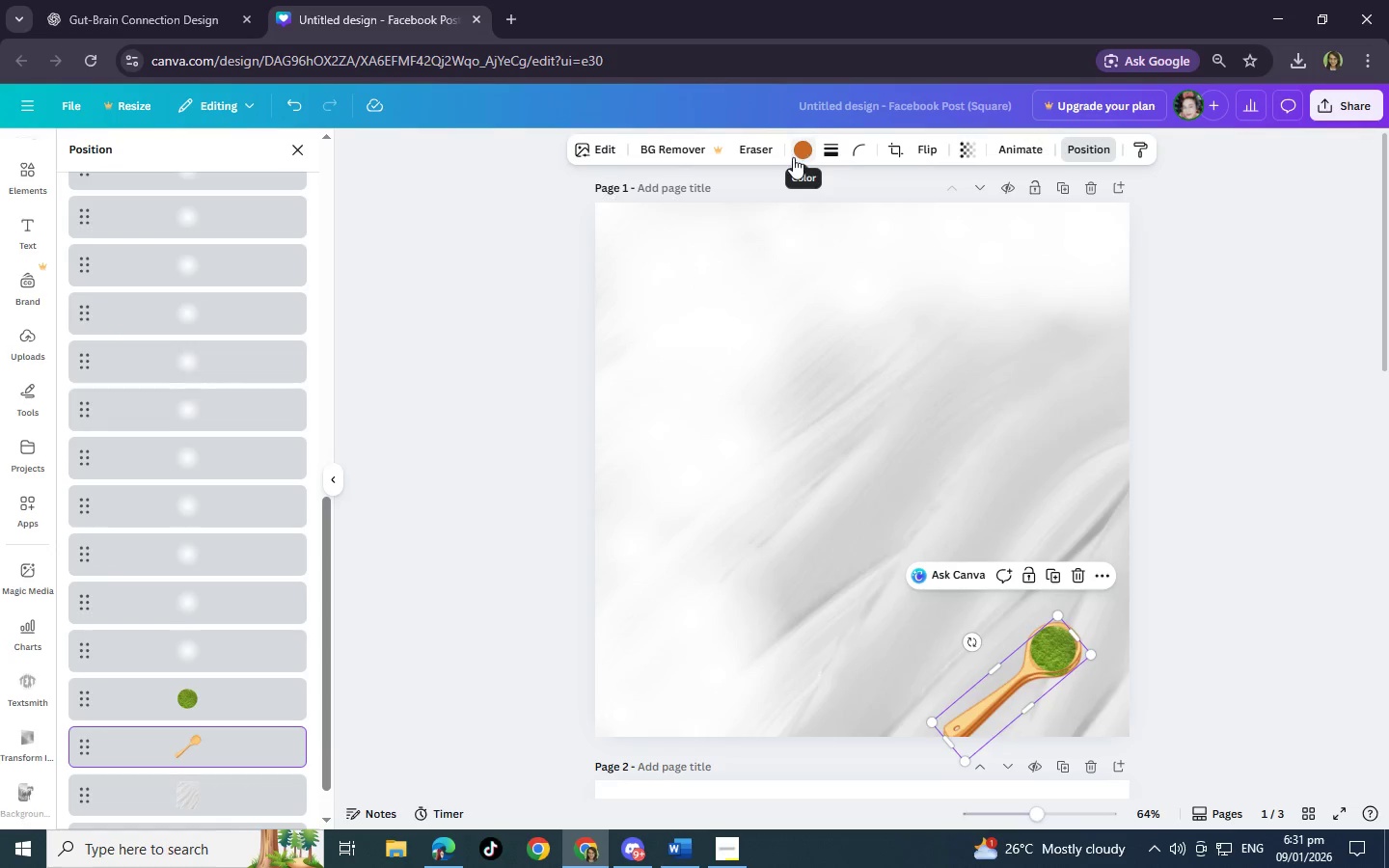 
left_click([793, 157])
 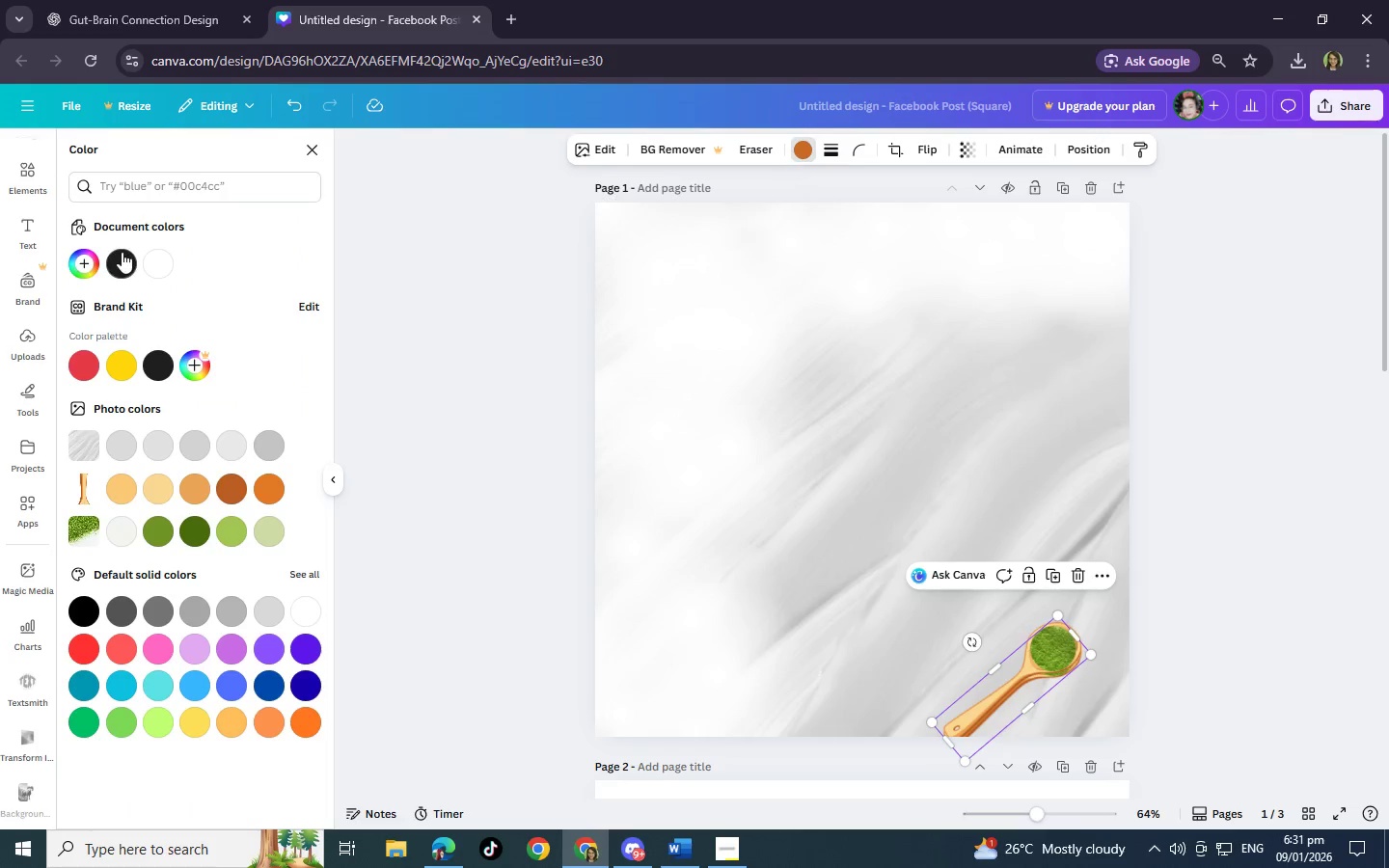 
left_click([116, 258])
 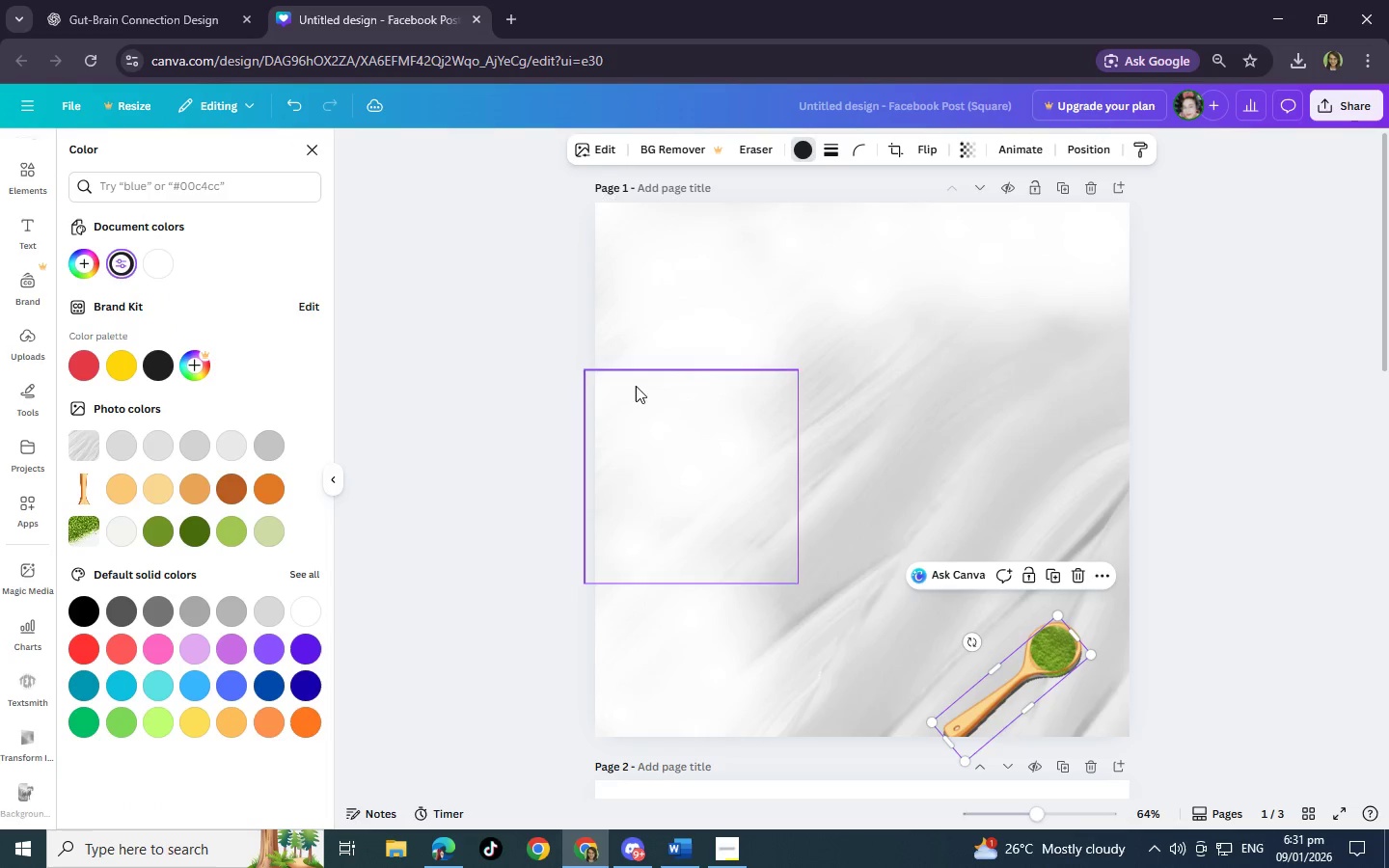 
left_click([965, 156])
 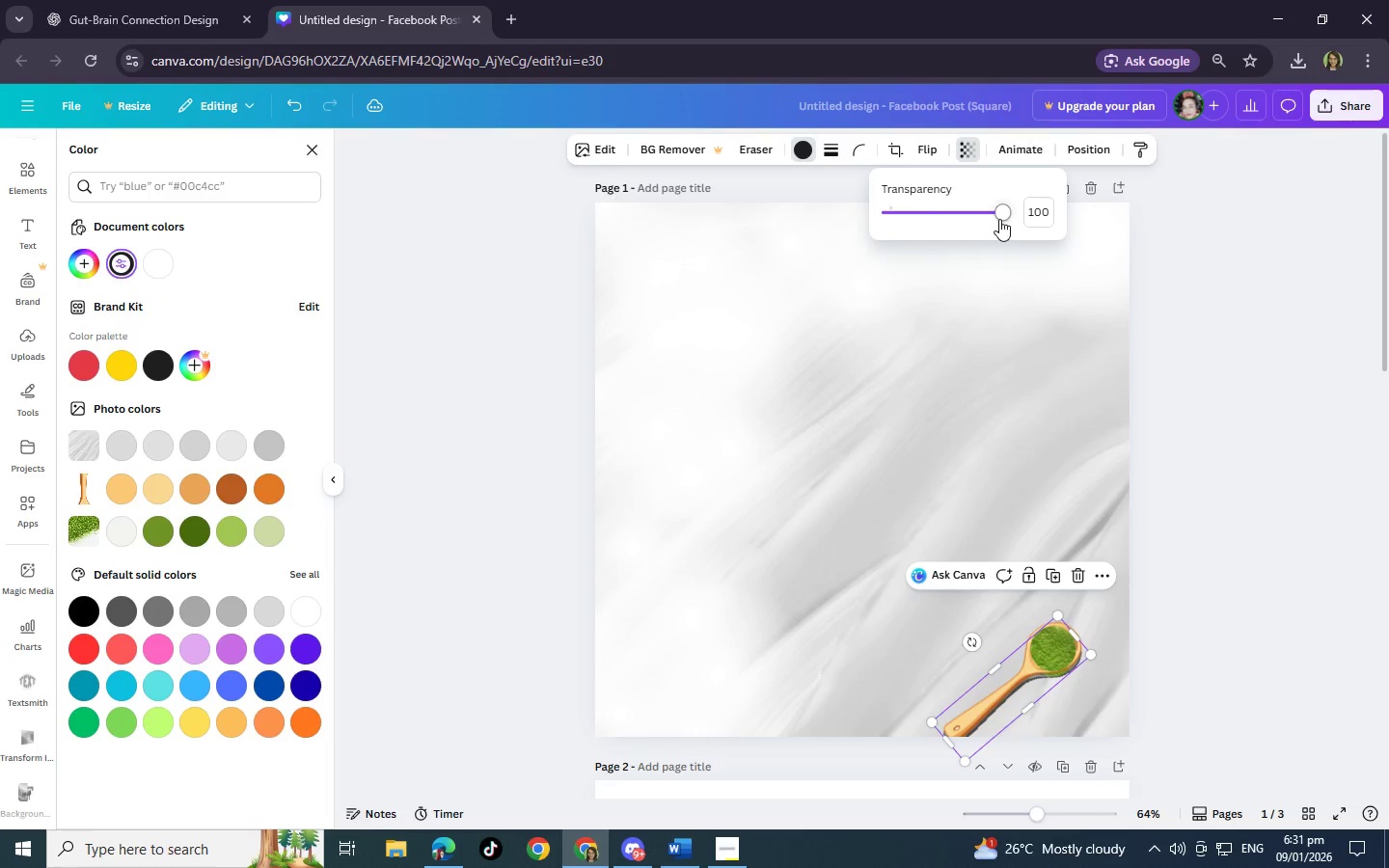 
left_click_drag(start_coordinate=[1003, 218], to_coordinate=[924, 226])
 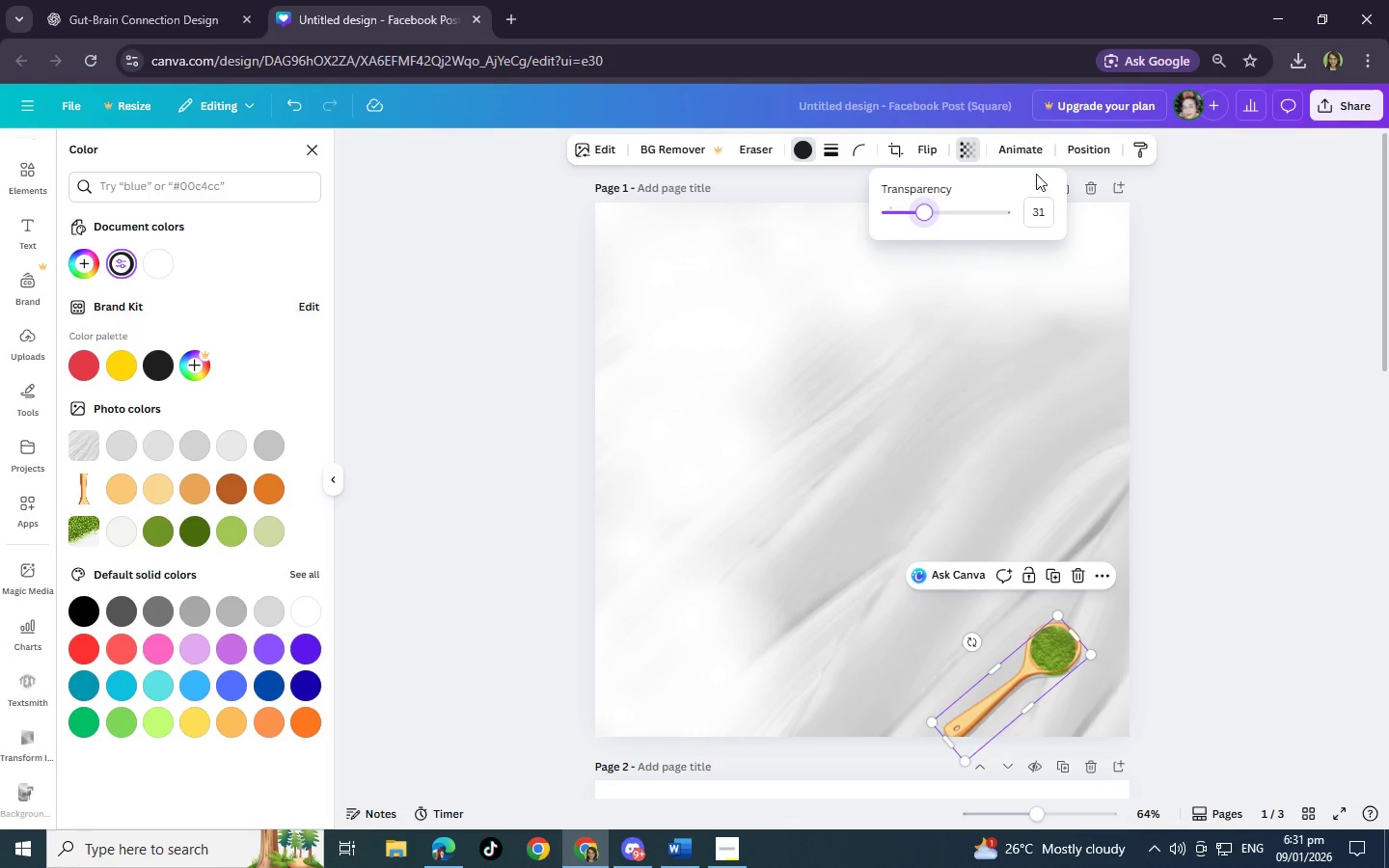 
left_click([1070, 149])
 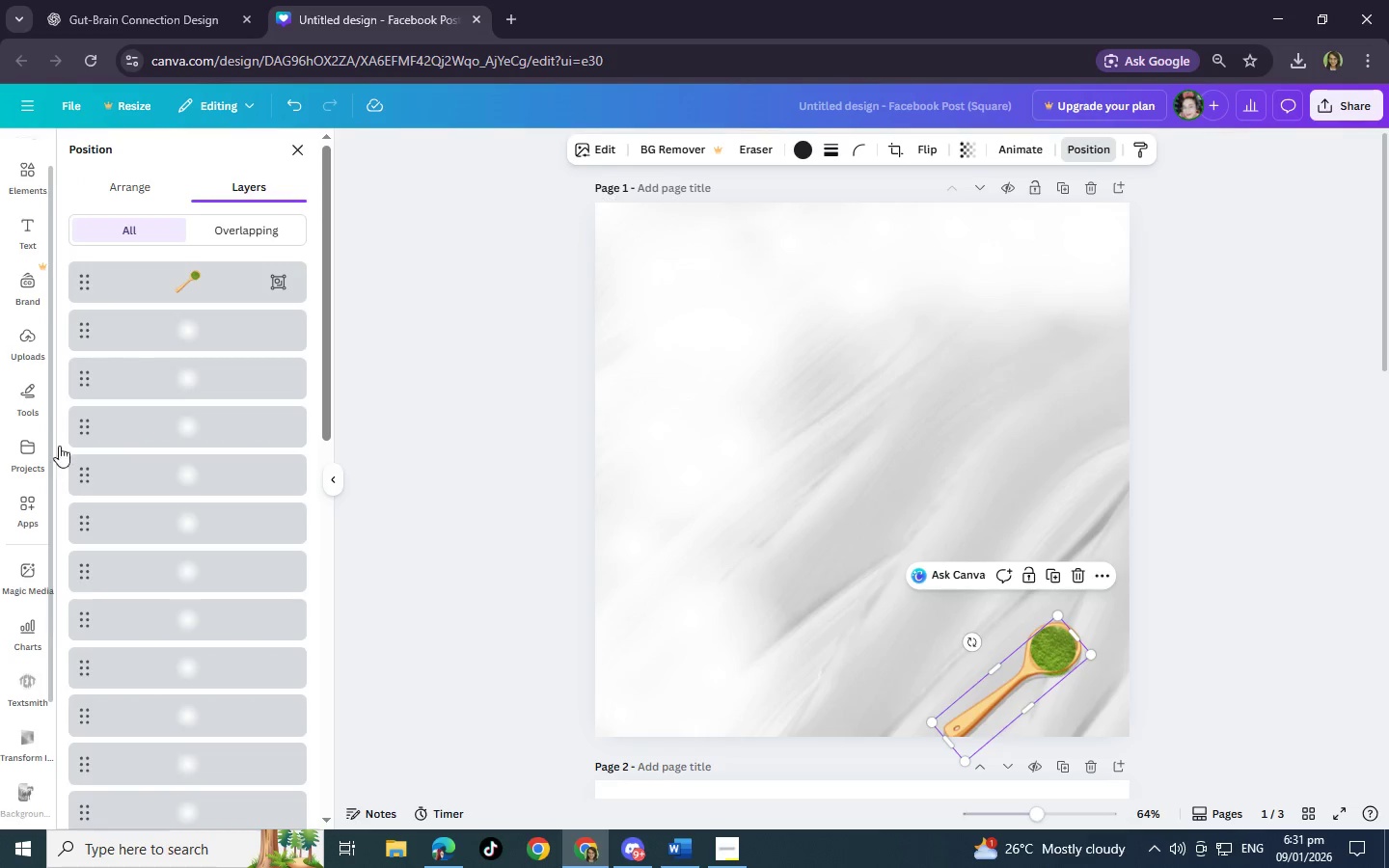 
scroll: coordinate [167, 737], scroll_direction: down, amount: 13.0
 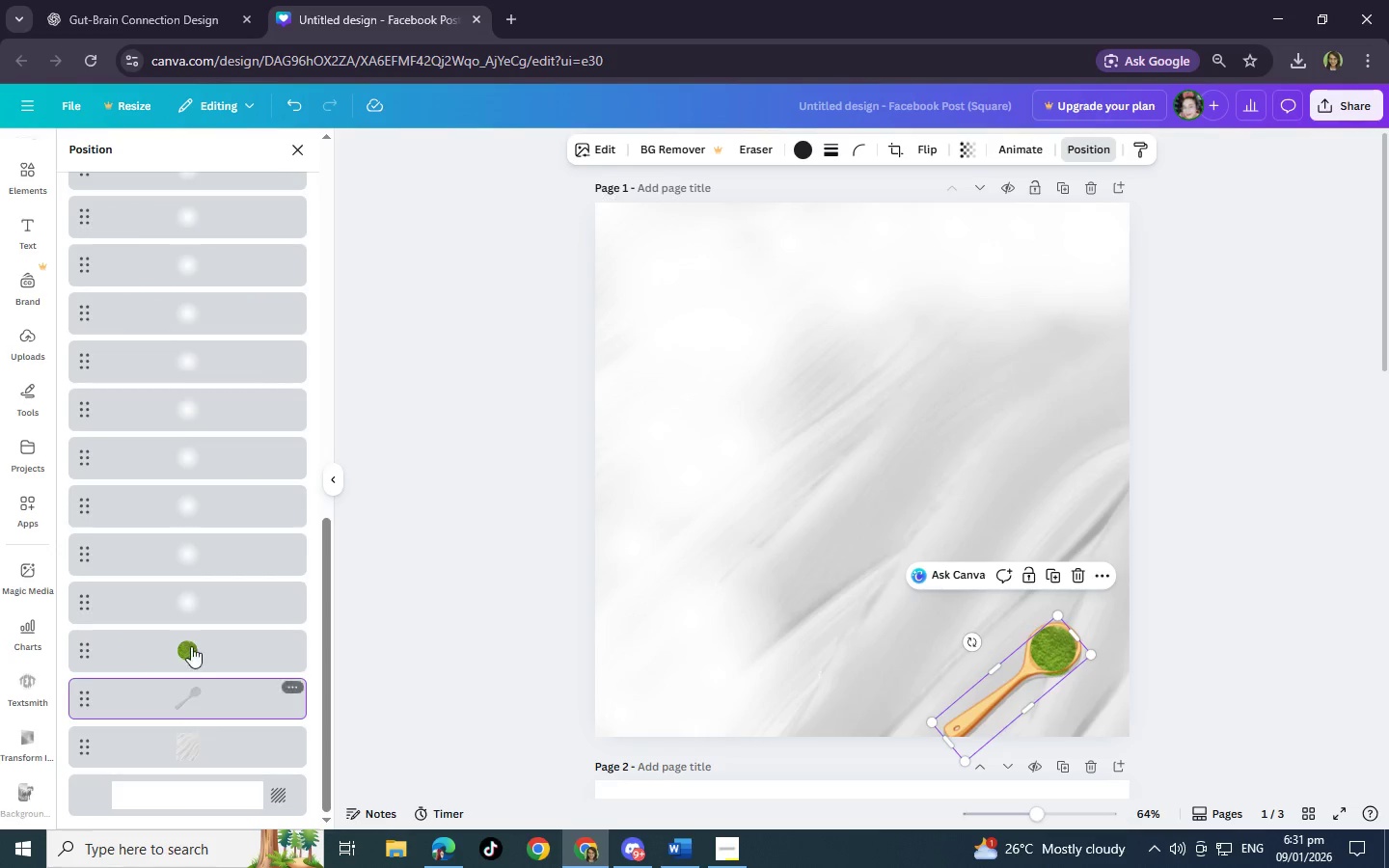 
left_click([191, 642])
 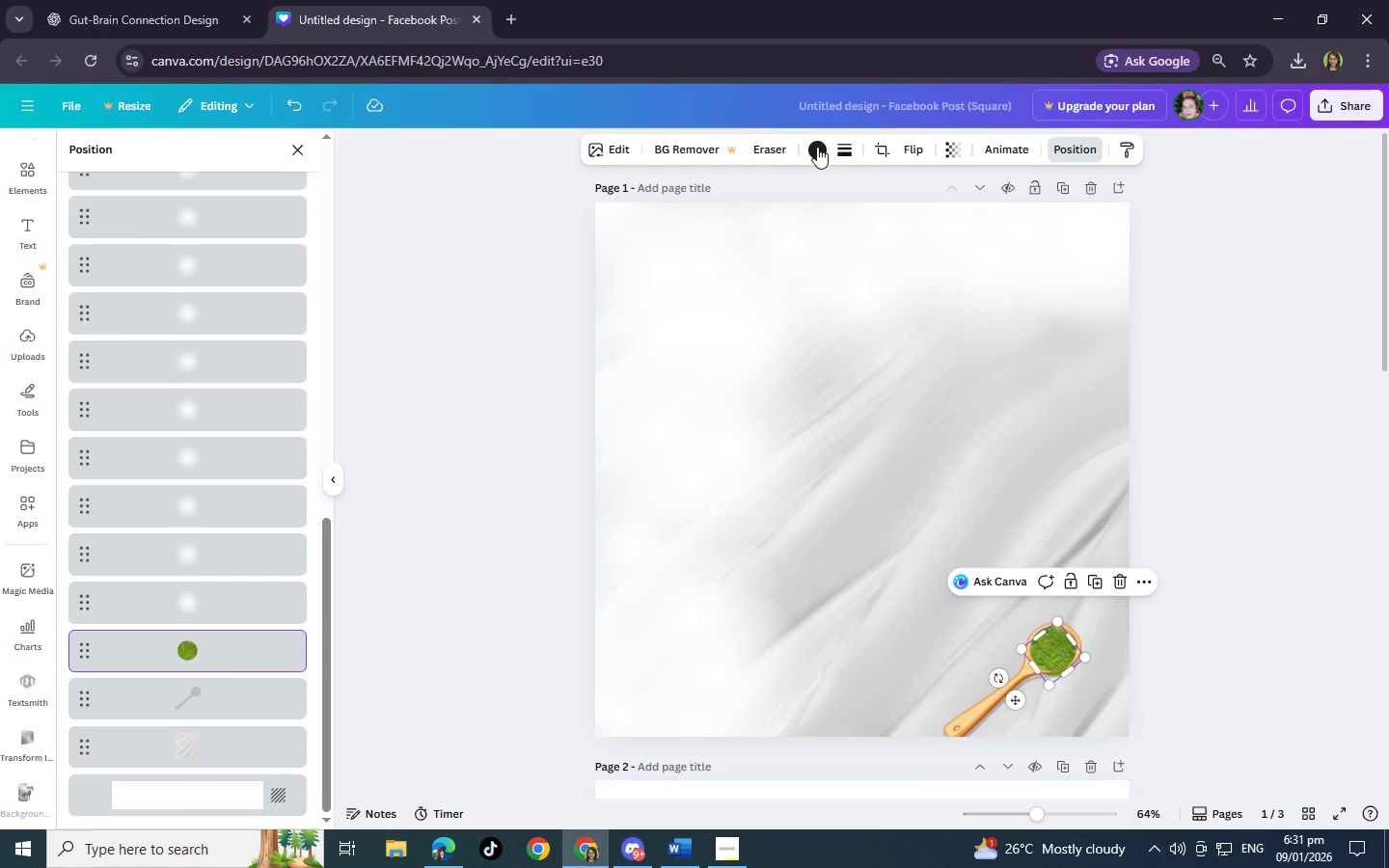 
left_click([817, 147])
 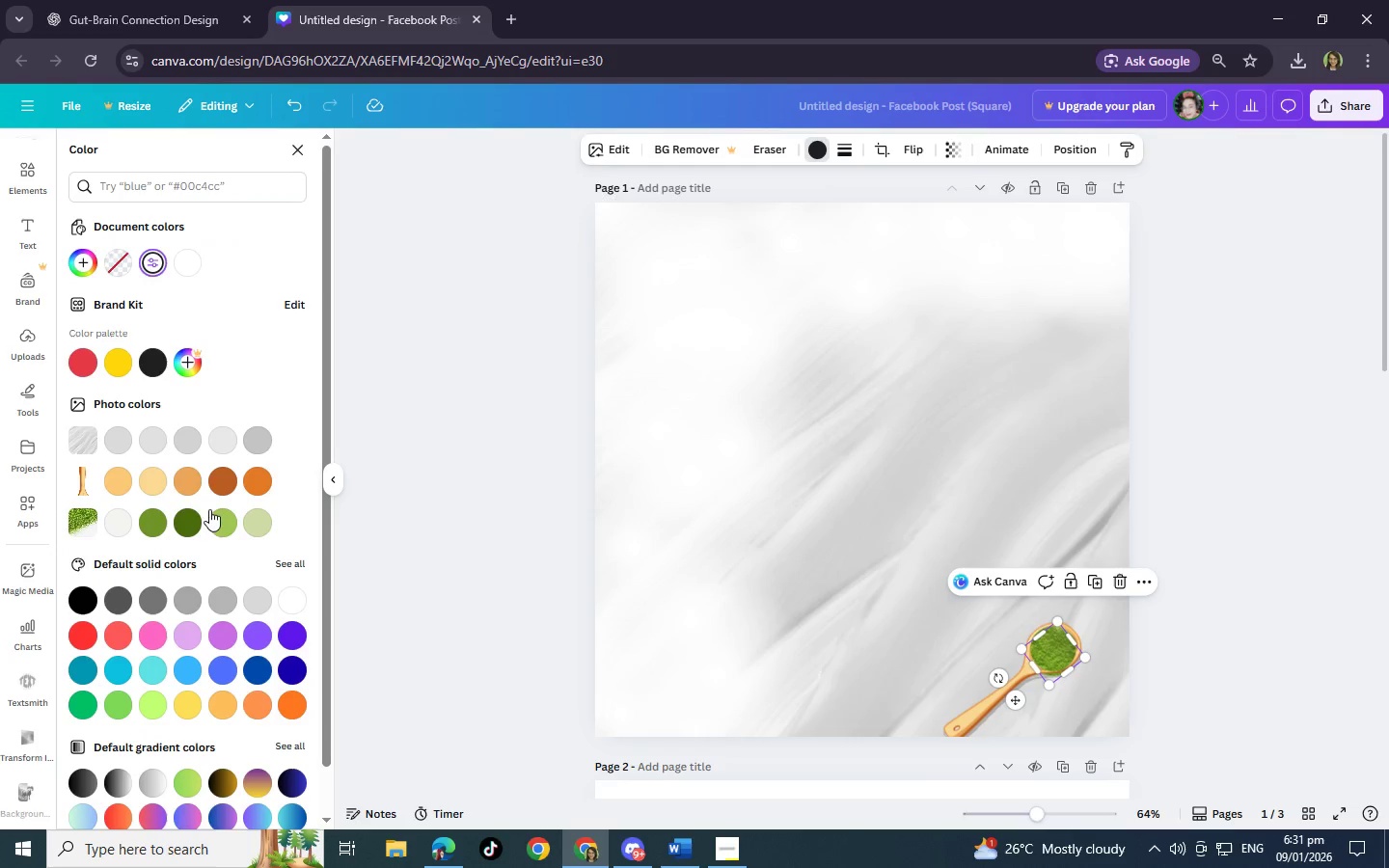 
left_click([158, 366])
 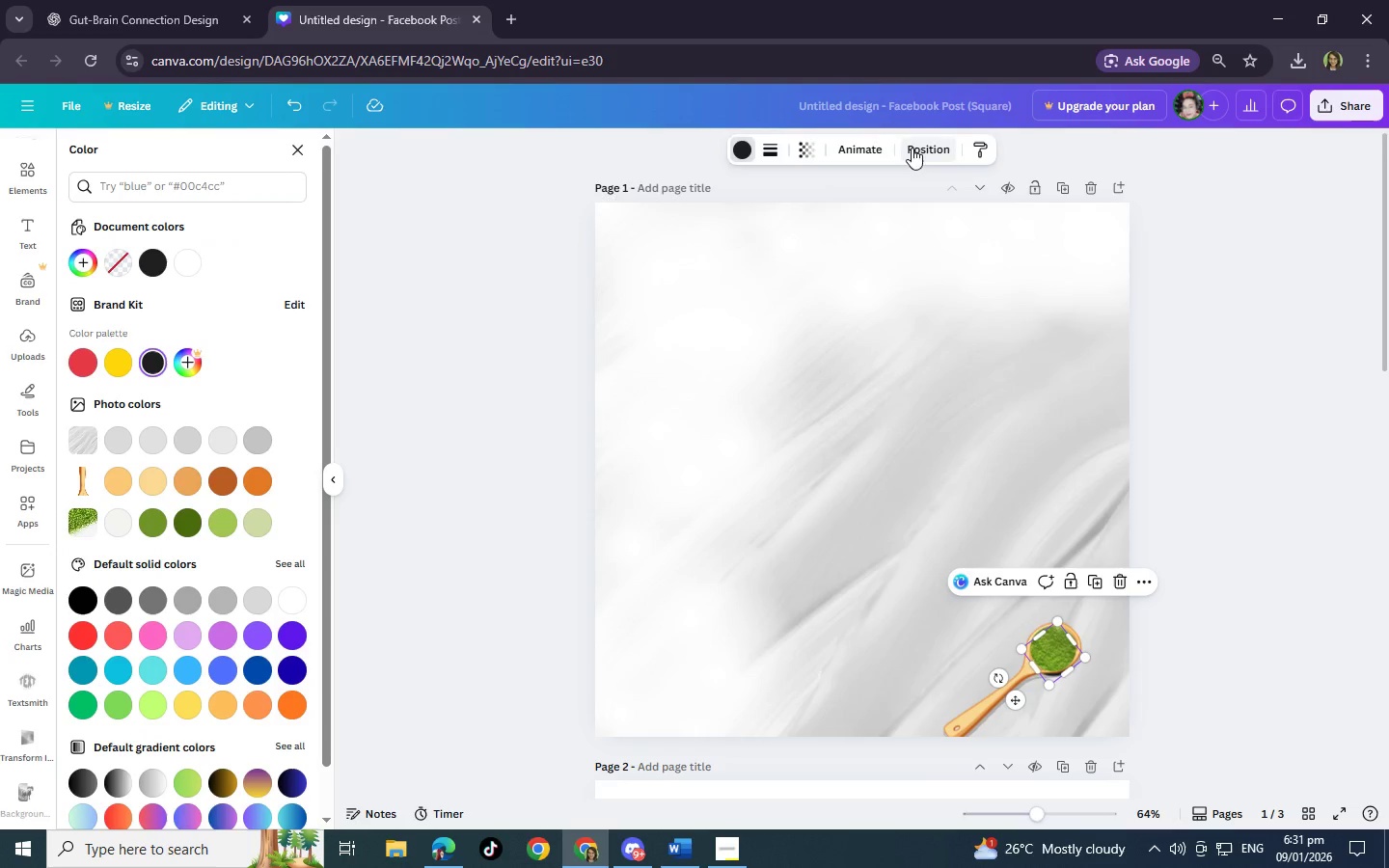 
left_click([797, 147])
 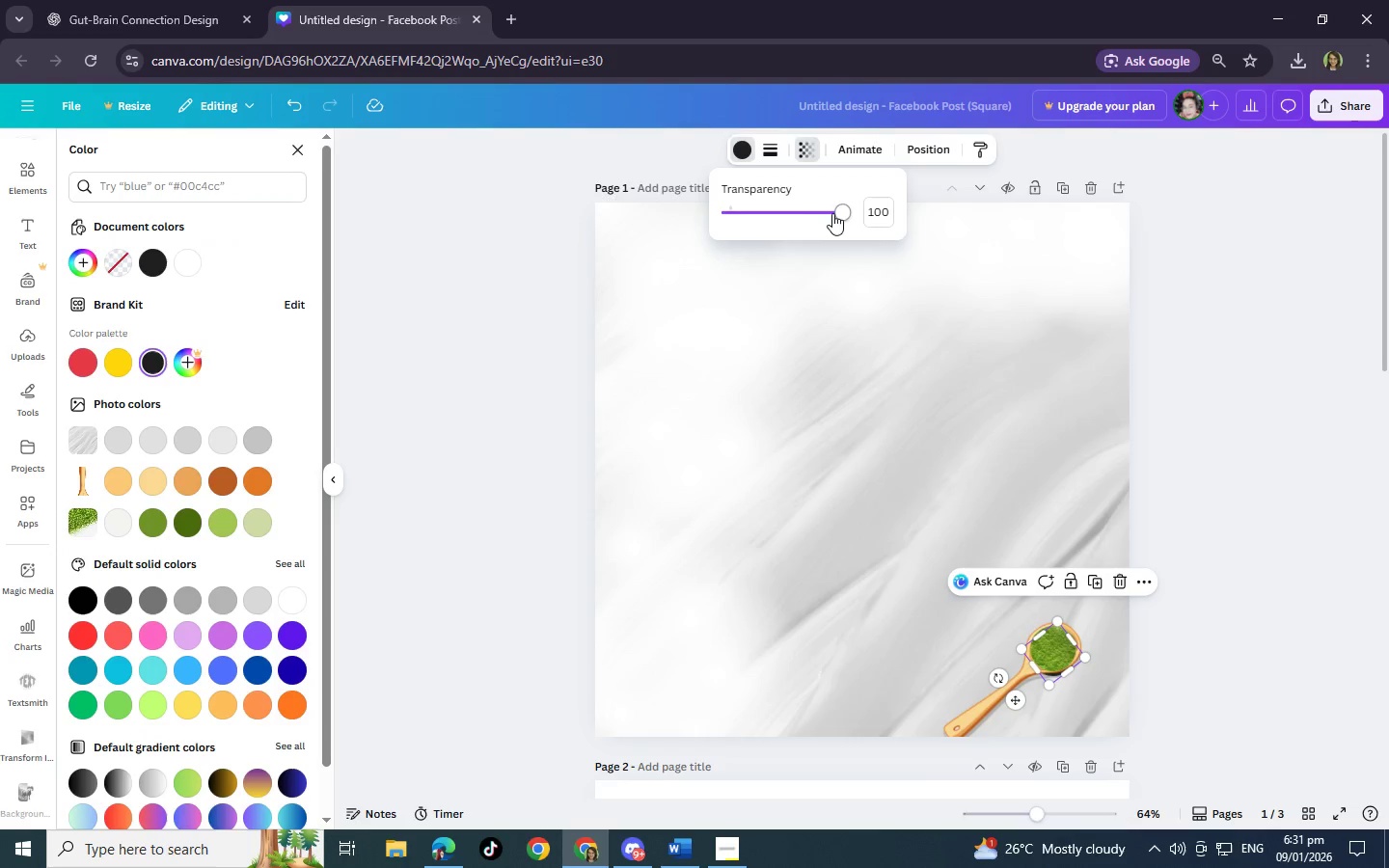 
left_click_drag(start_coordinate=[832, 214], to_coordinate=[753, 224])
 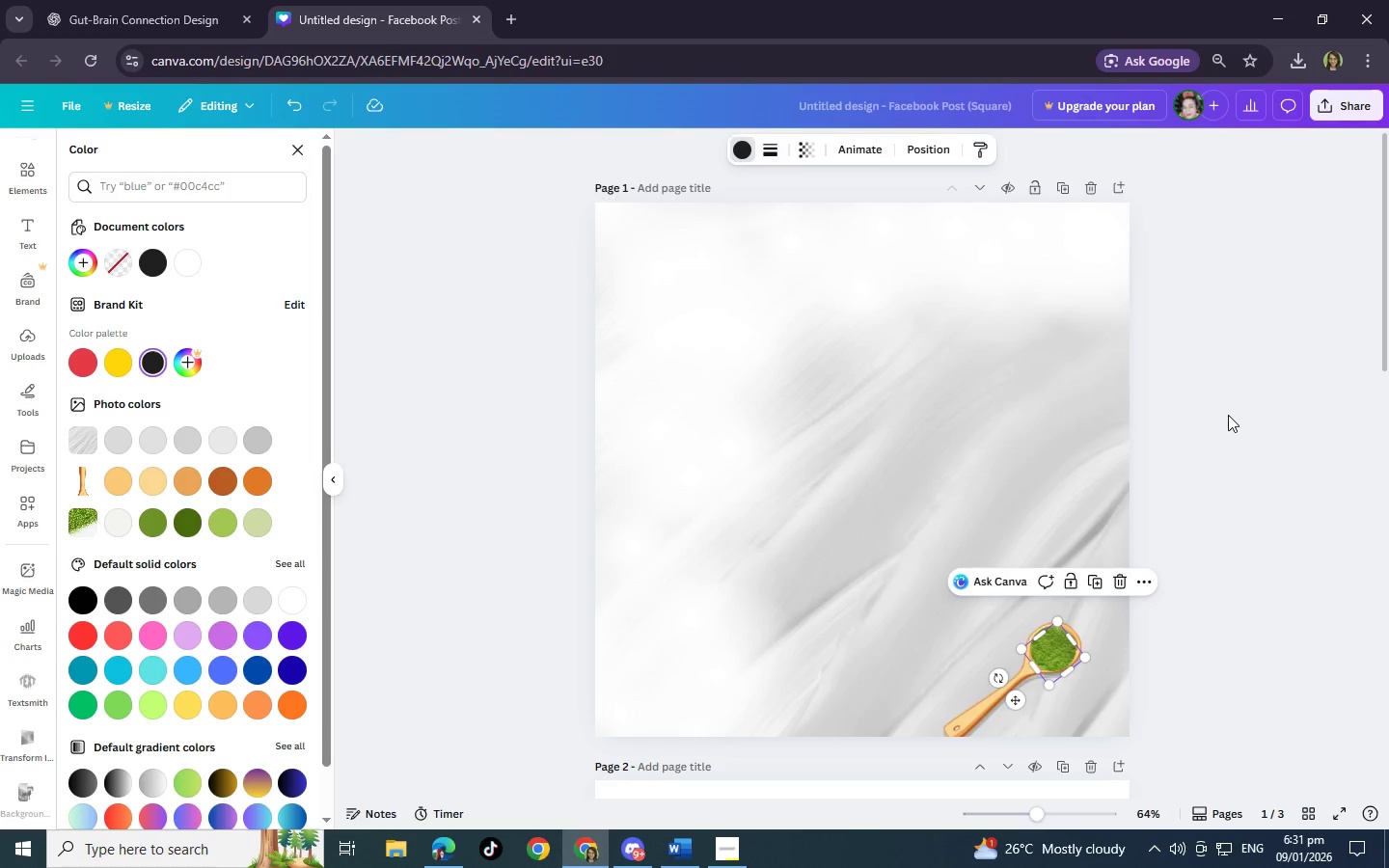 
double_click([1228, 415])
 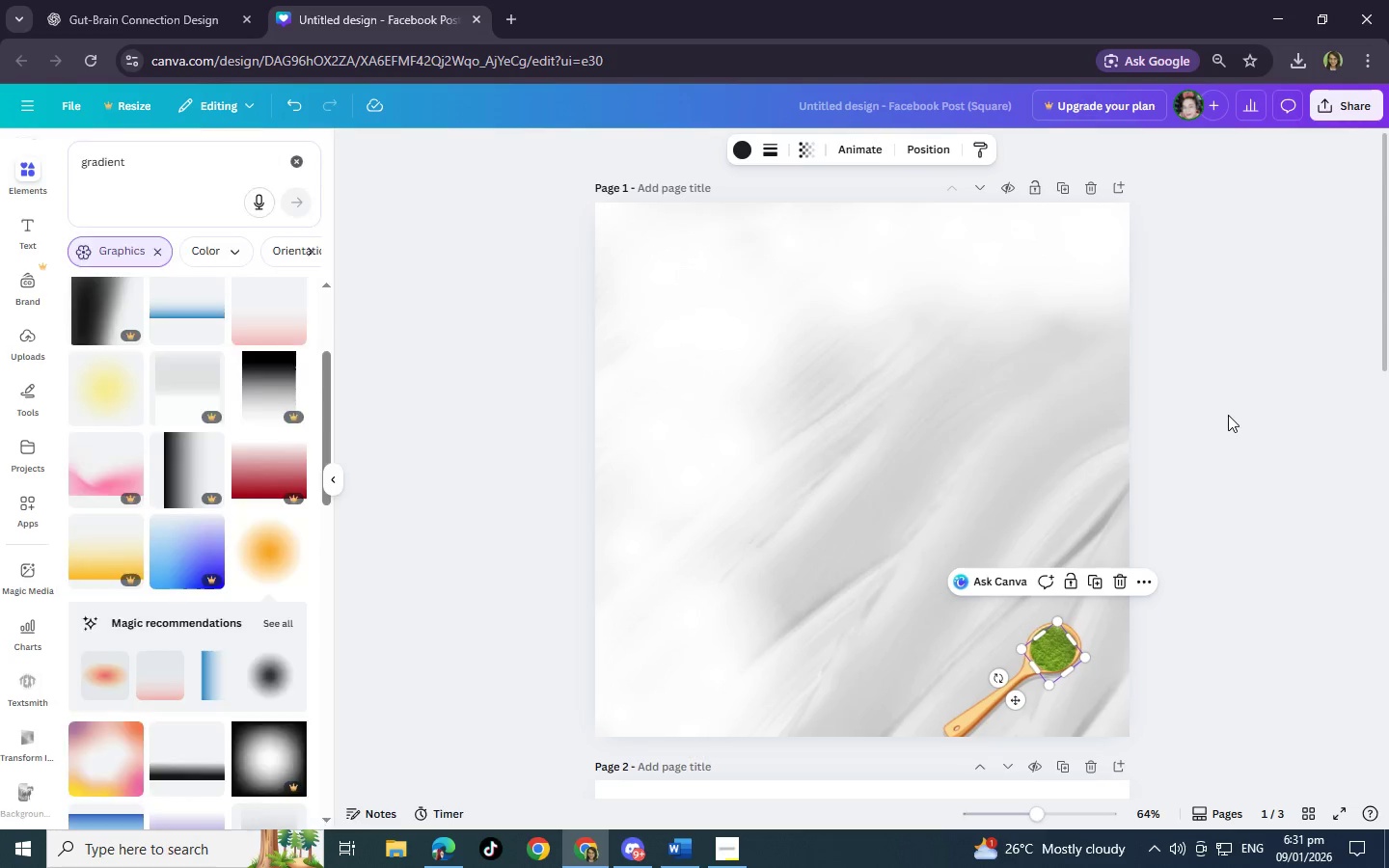 
left_click([1228, 415])
 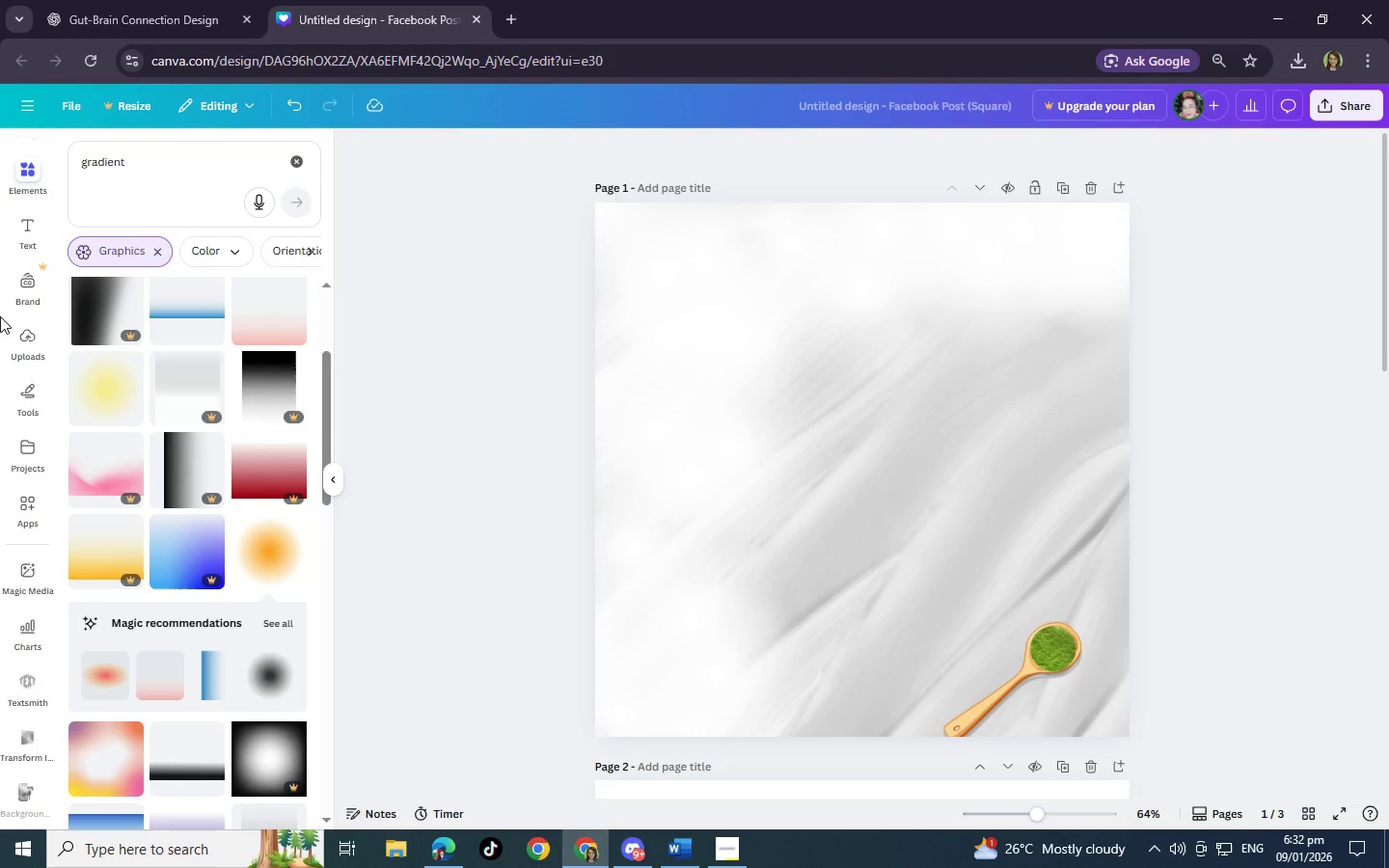 
left_click_drag(start_coordinate=[139, 169], to_coordinate=[0, 121])
 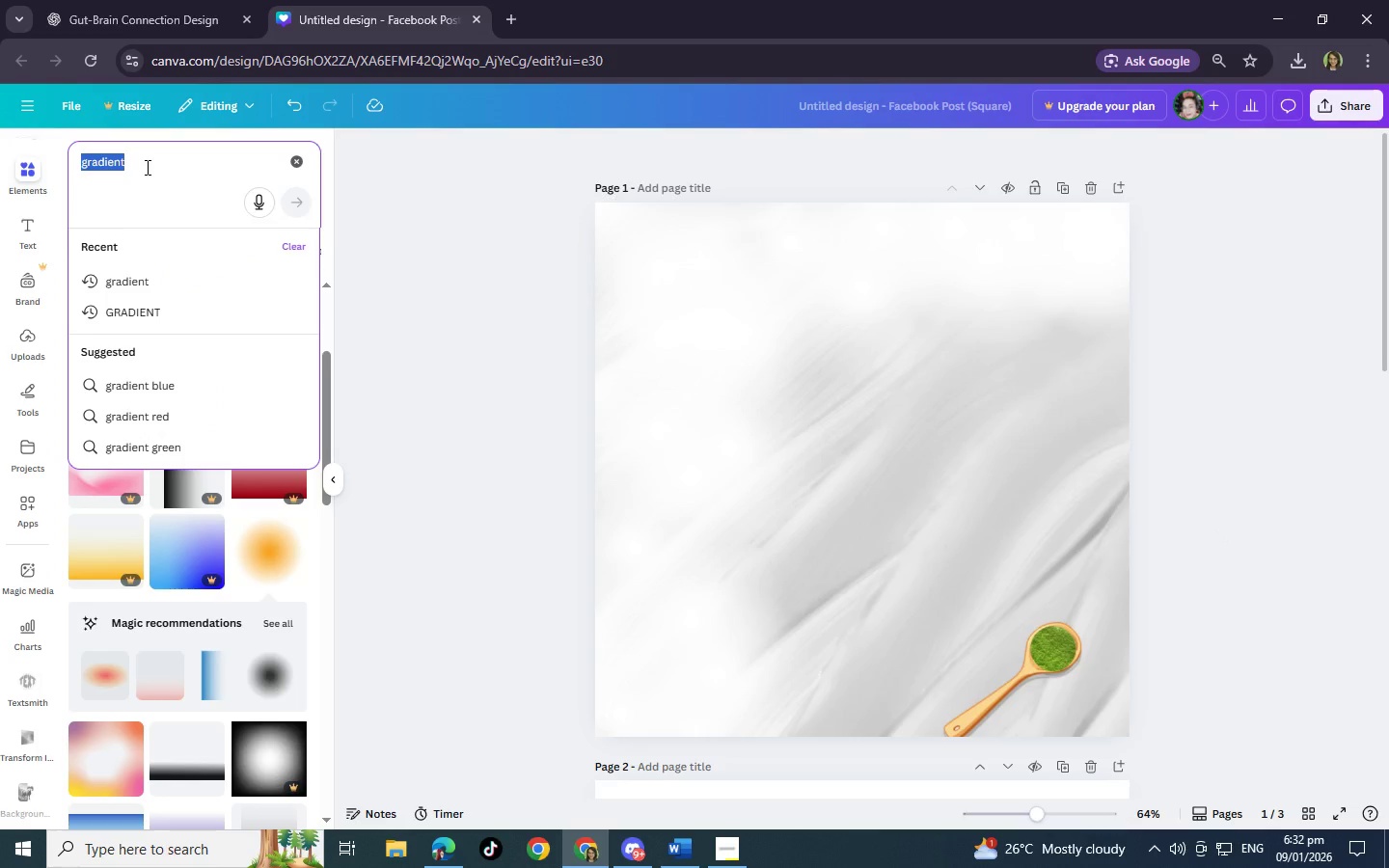 
type(g)
key(Backspace)
key(Backspace)
key(Backspace)
type(grt)
key(Backspace)
type(een m,)
key(Backspace)
type(ug)
 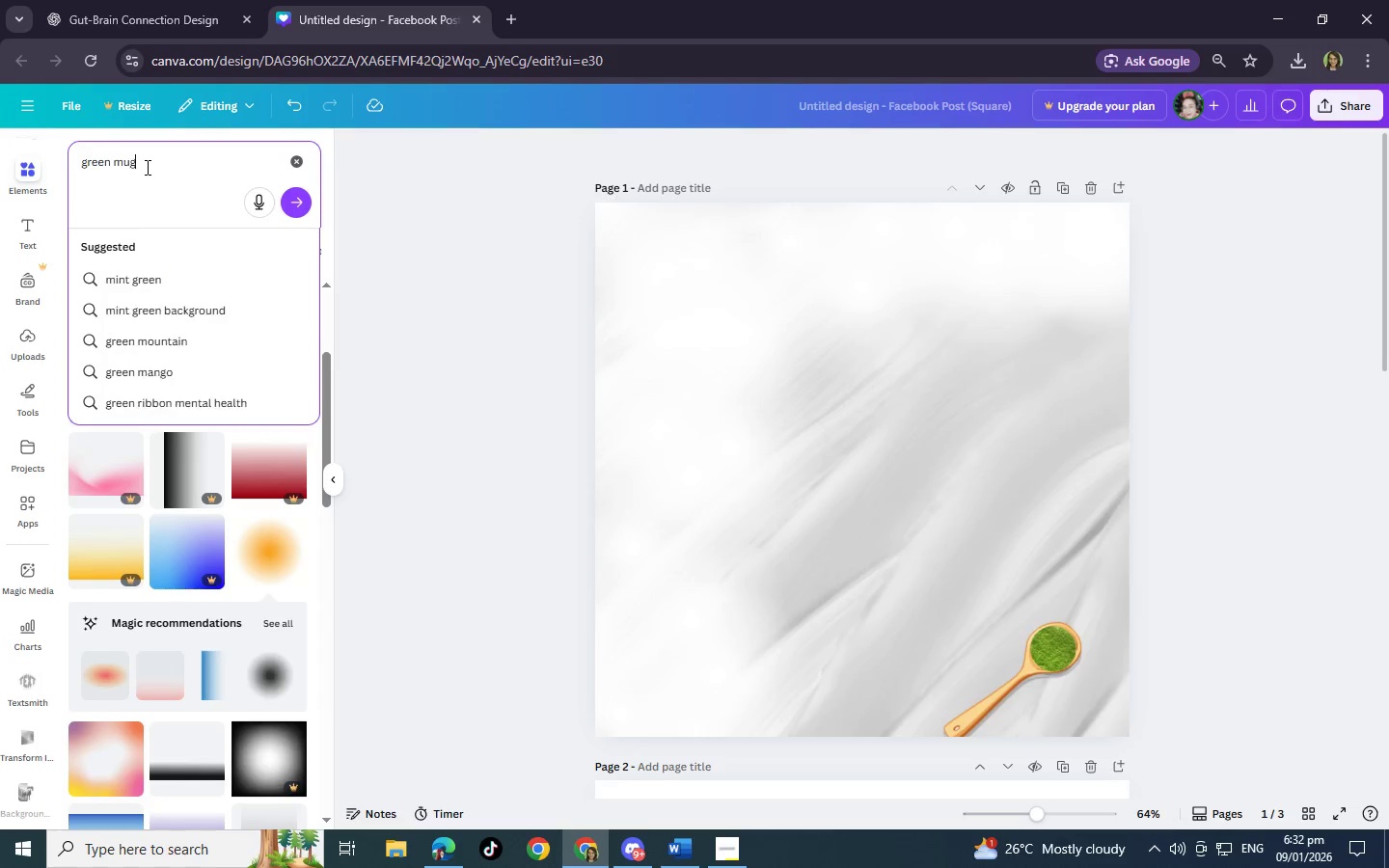 
key(Enter)
 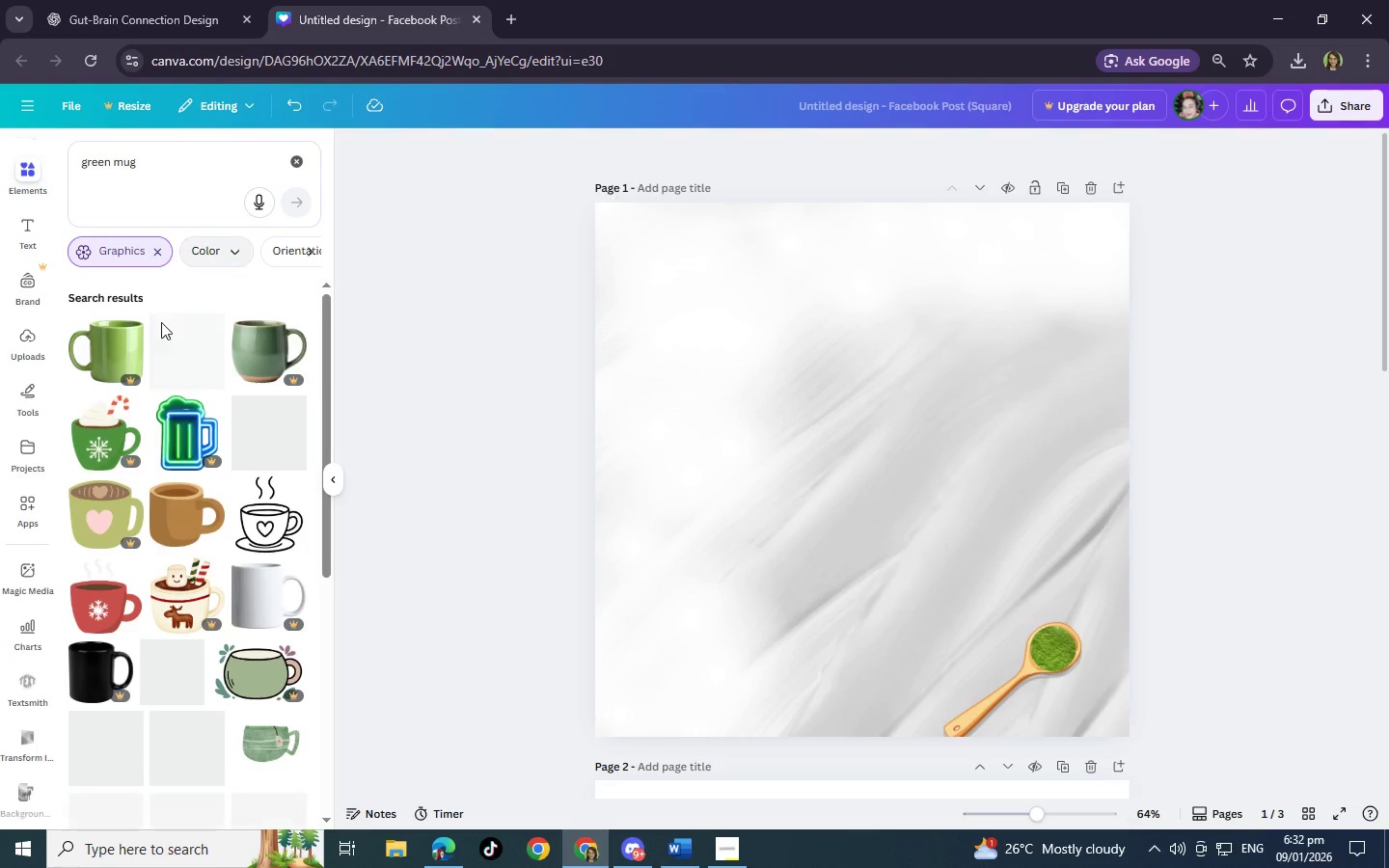 
scroll: coordinate [244, 447], scroll_direction: down, amount: 8.0
 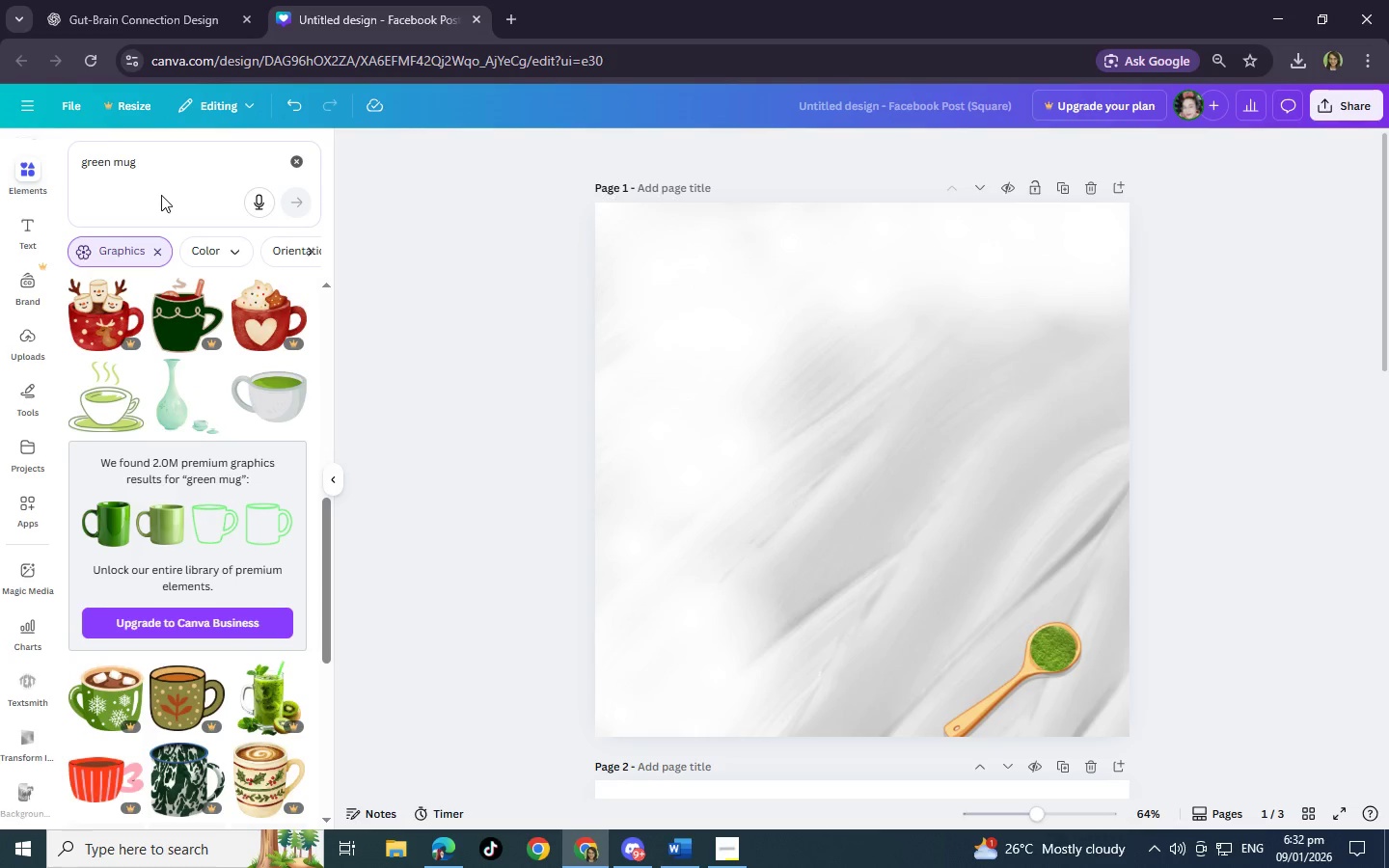 
left_click_drag(start_coordinate=[174, 165], to_coordinate=[113, 152])
 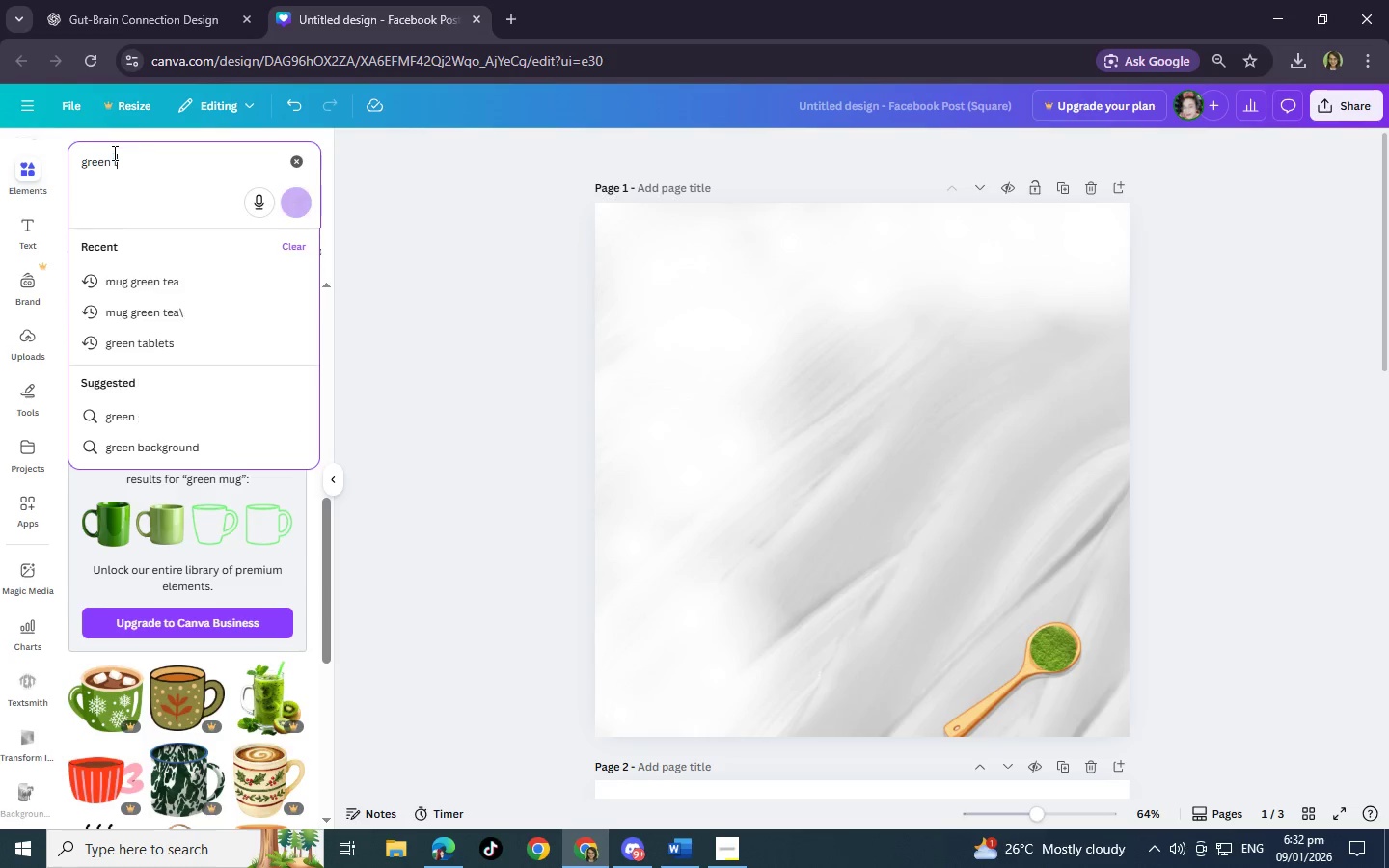 
type(tea)
 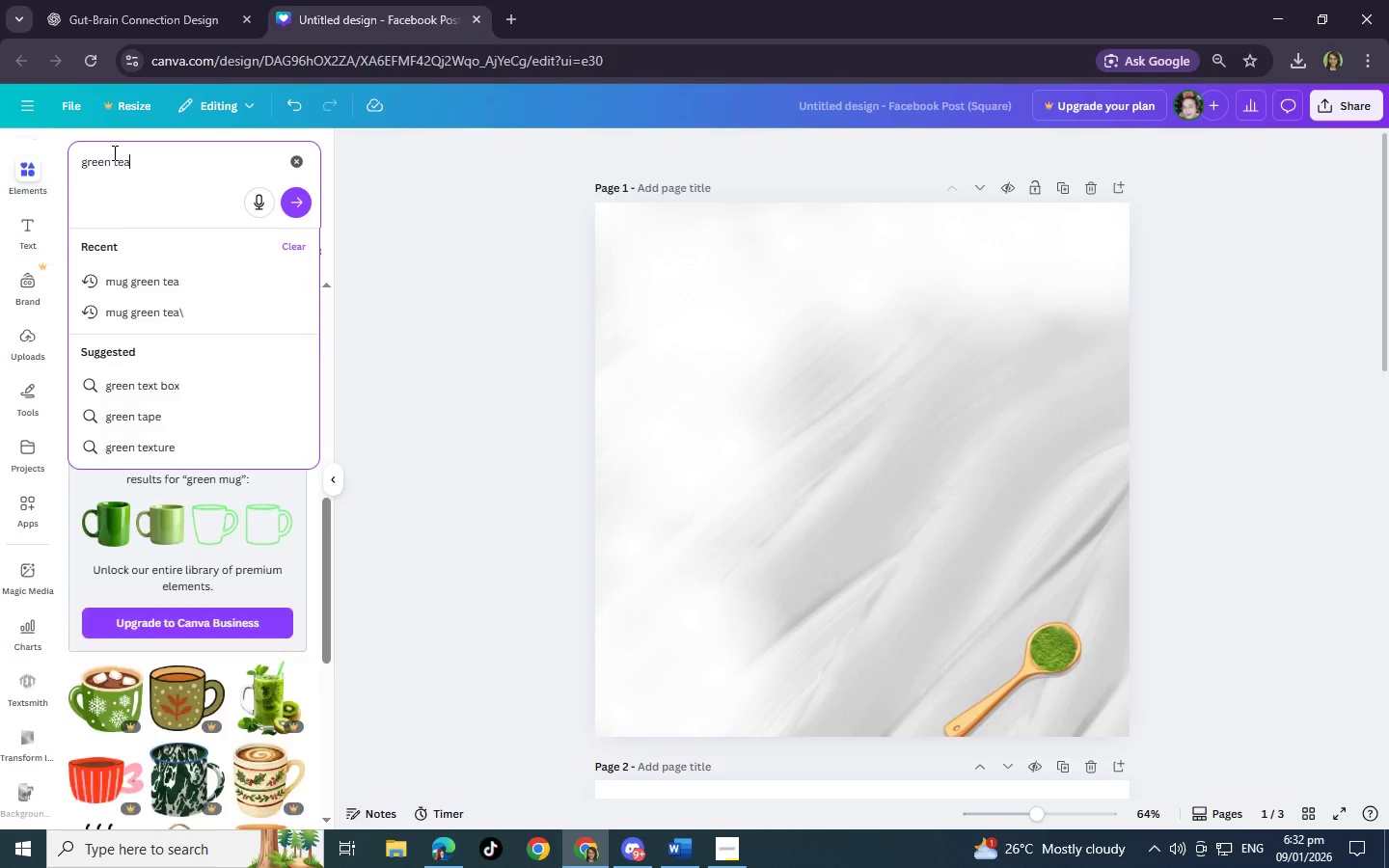 
key(Enter)
 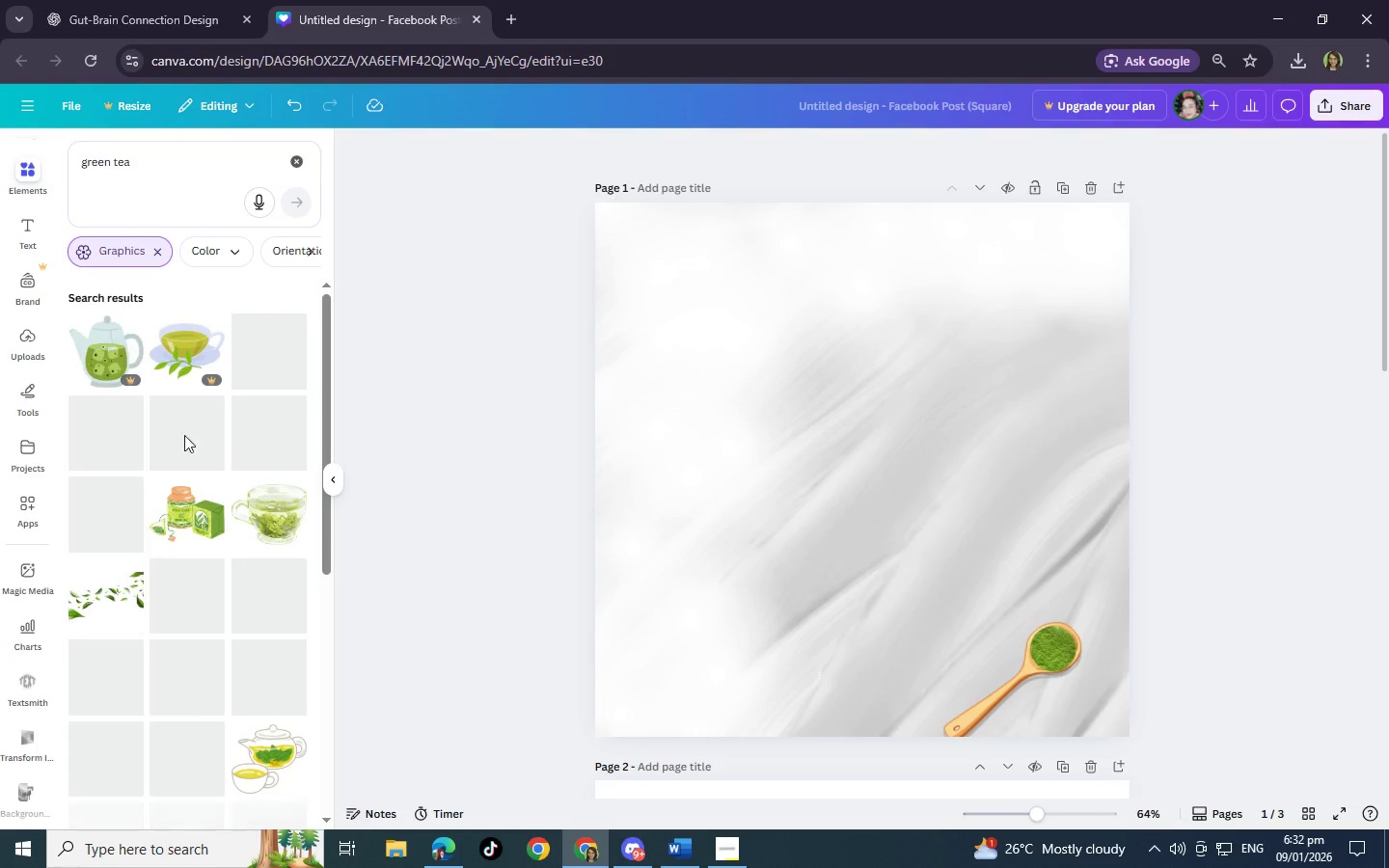 
scroll: coordinate [196, 392], scroll_direction: down, amount: 26.0
 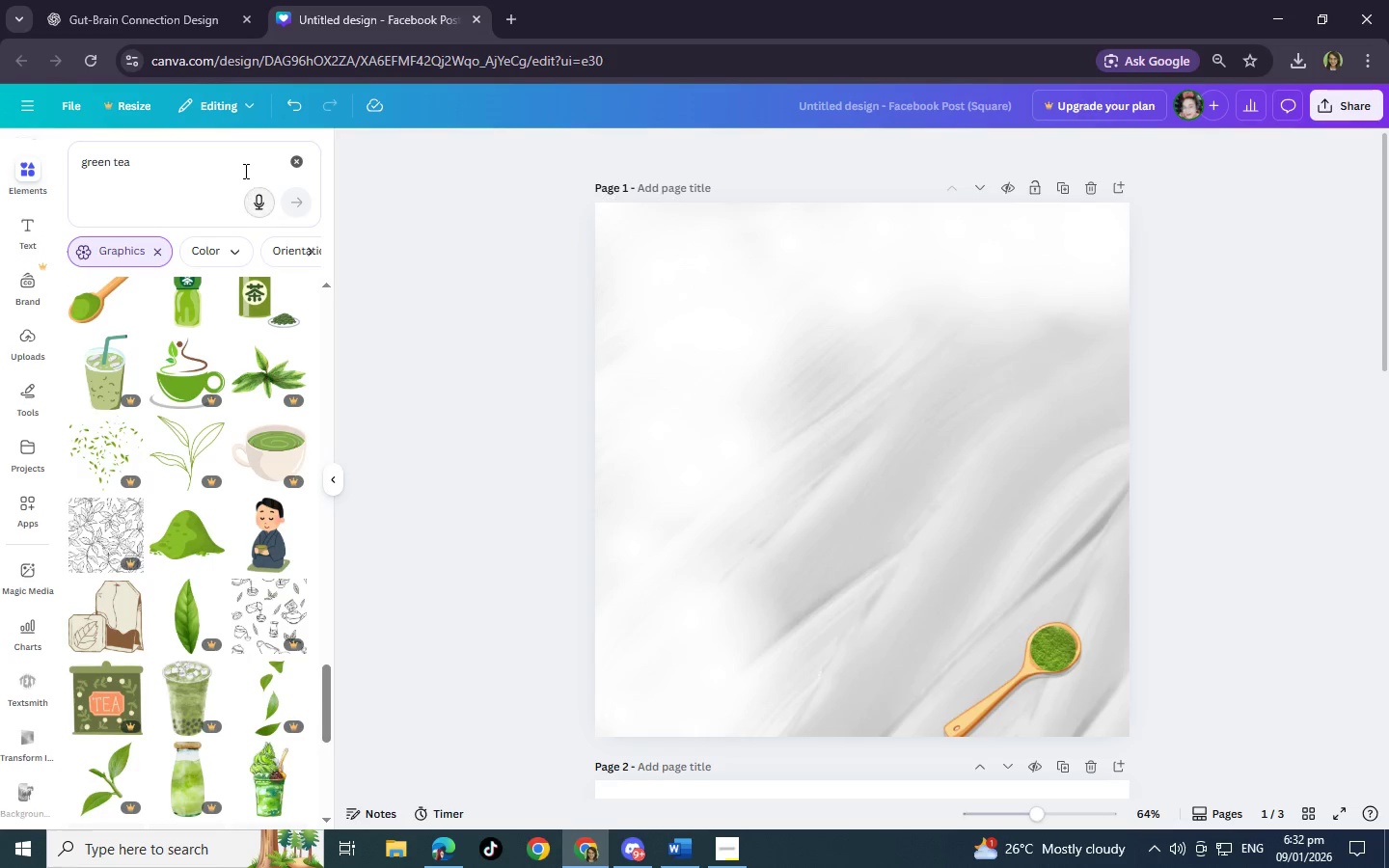 
left_click_drag(start_coordinate=[213, 161], to_coordinate=[0, 157])
 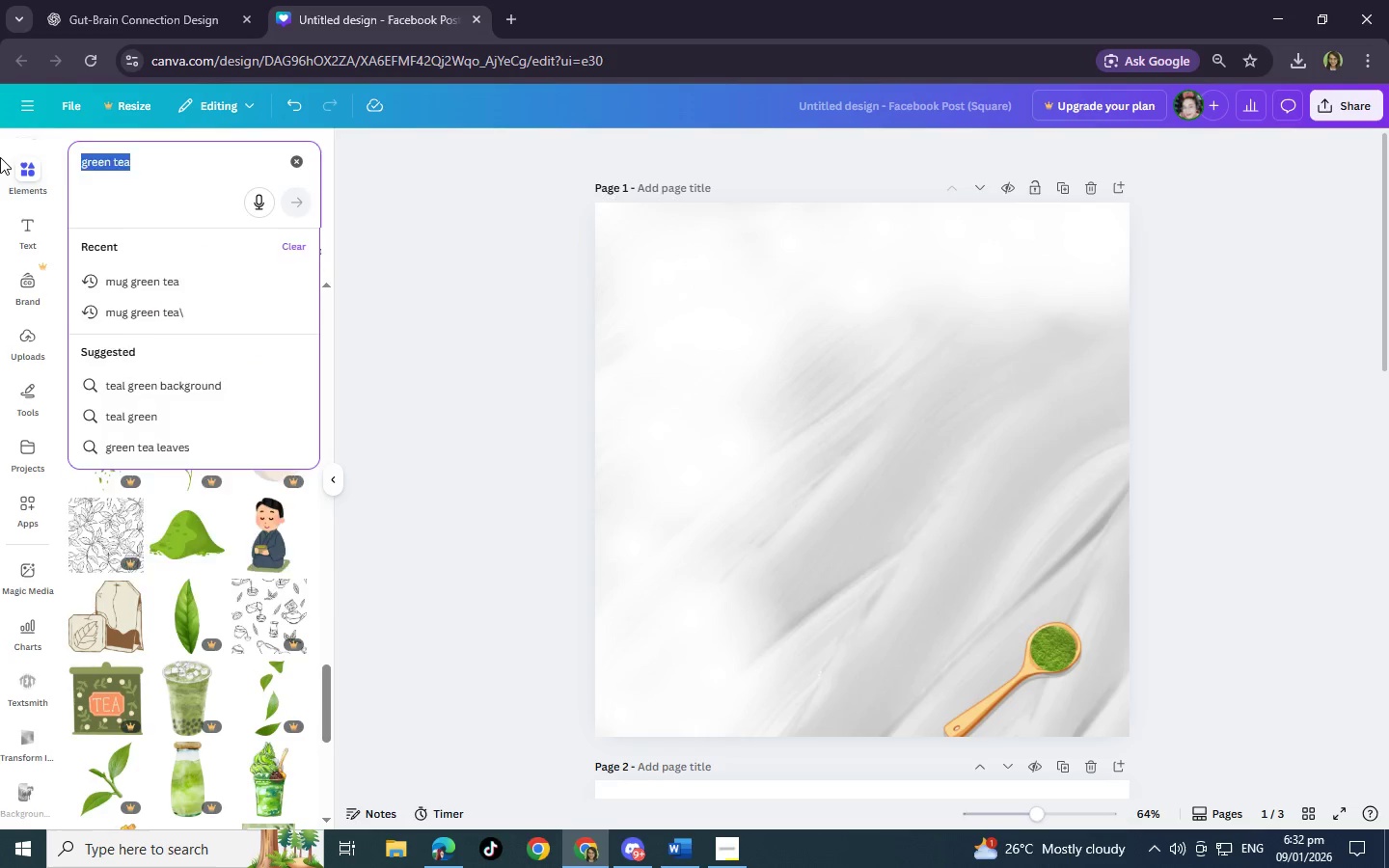 
type(spirulina r)
key(Backspace)
type(tree)
key(Backspace)
key(Backspace)
key(Backspace)
type(ea)
 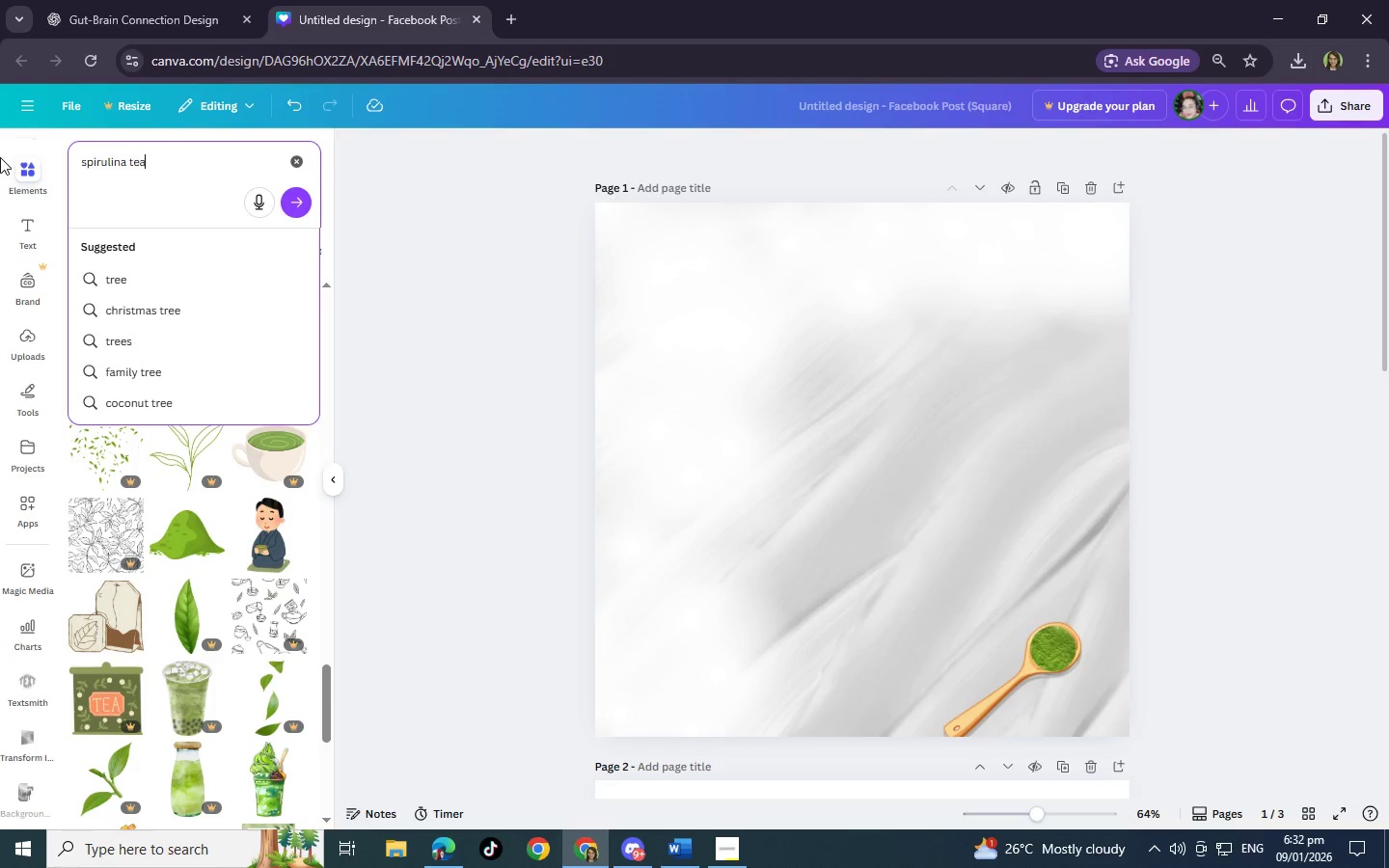 
key(Enter)
 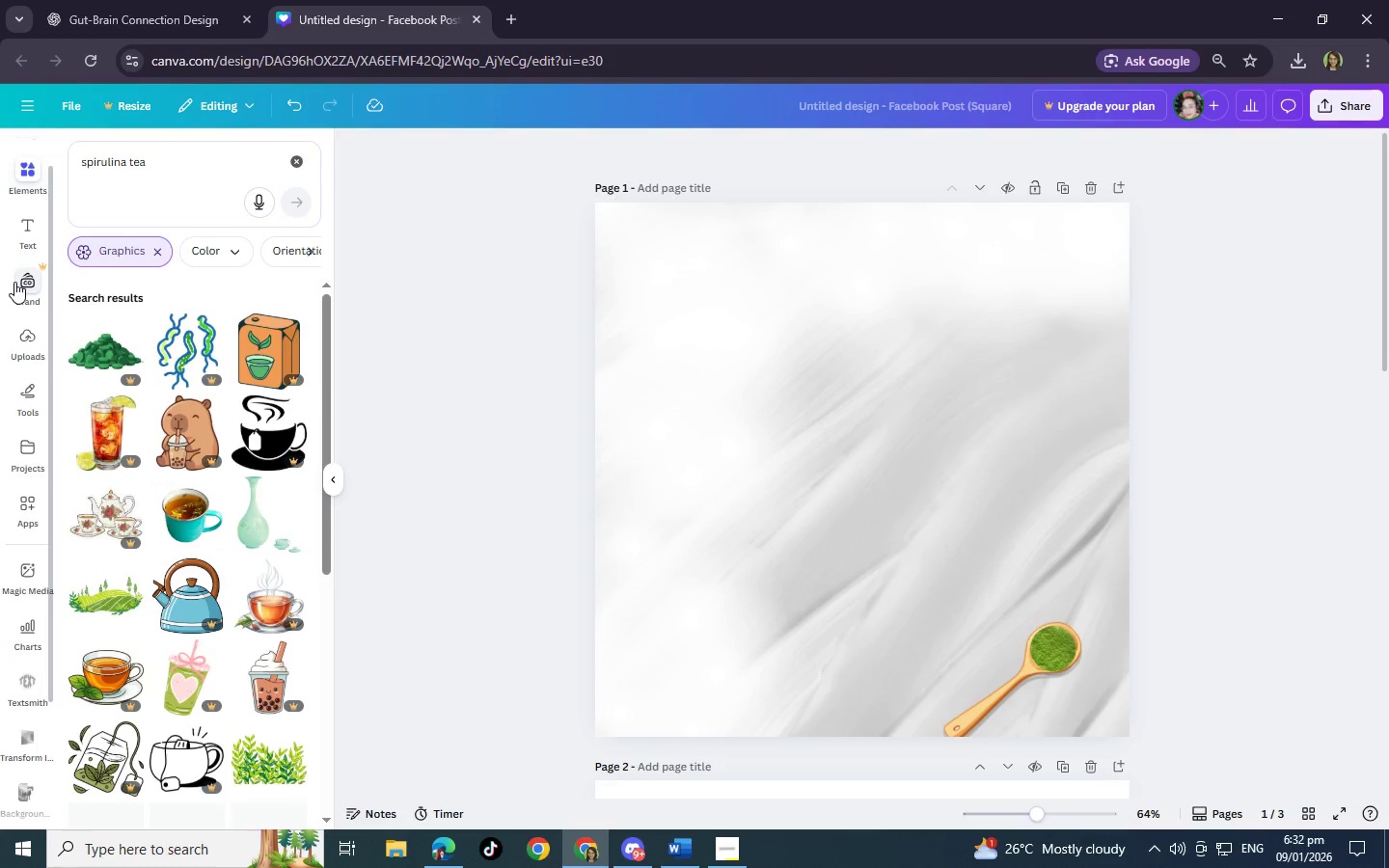 
scroll: coordinate [212, 583], scroll_direction: down, amount: 19.0
 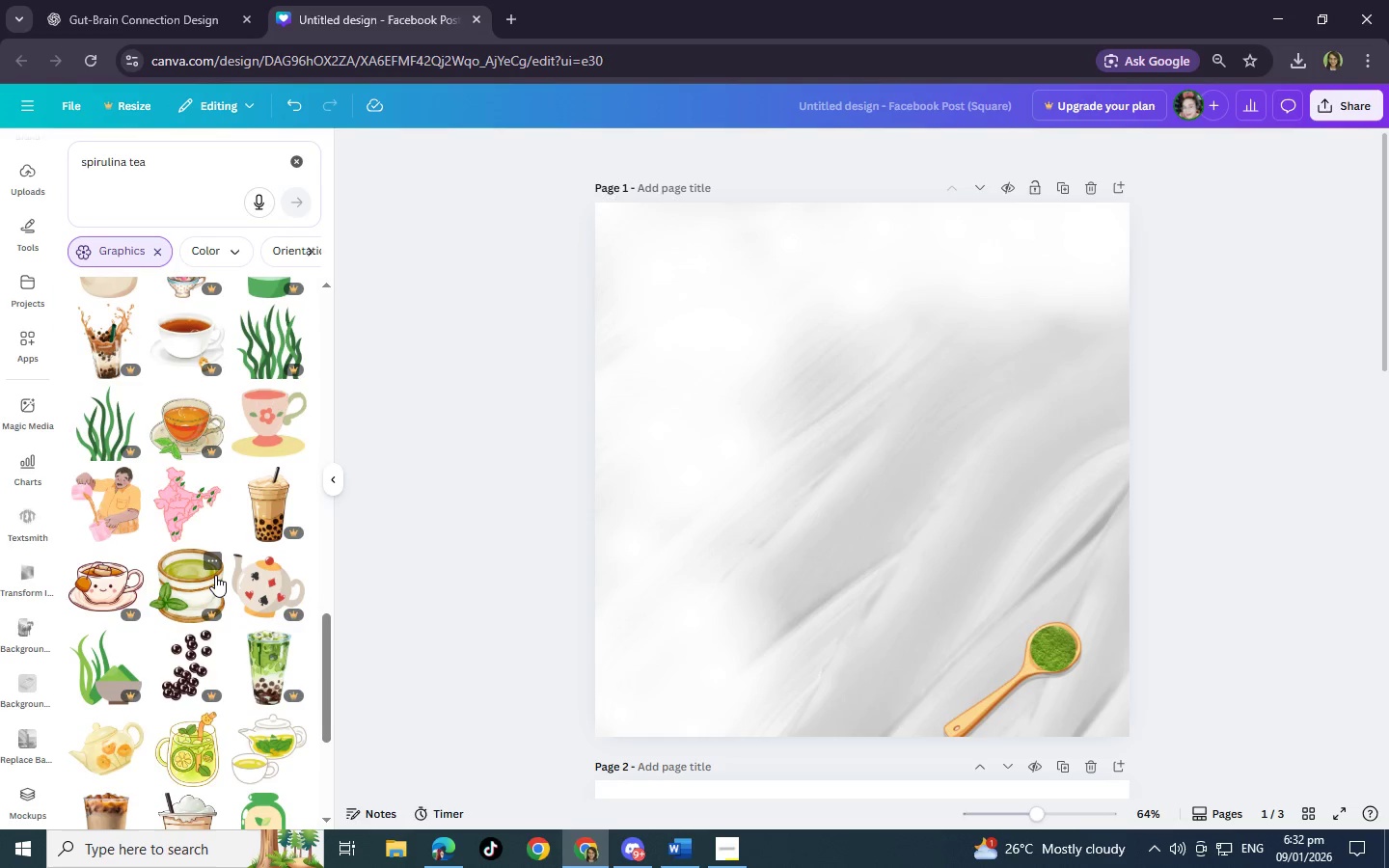 
scroll: coordinate [173, 666], scroll_direction: down, amount: 21.0
 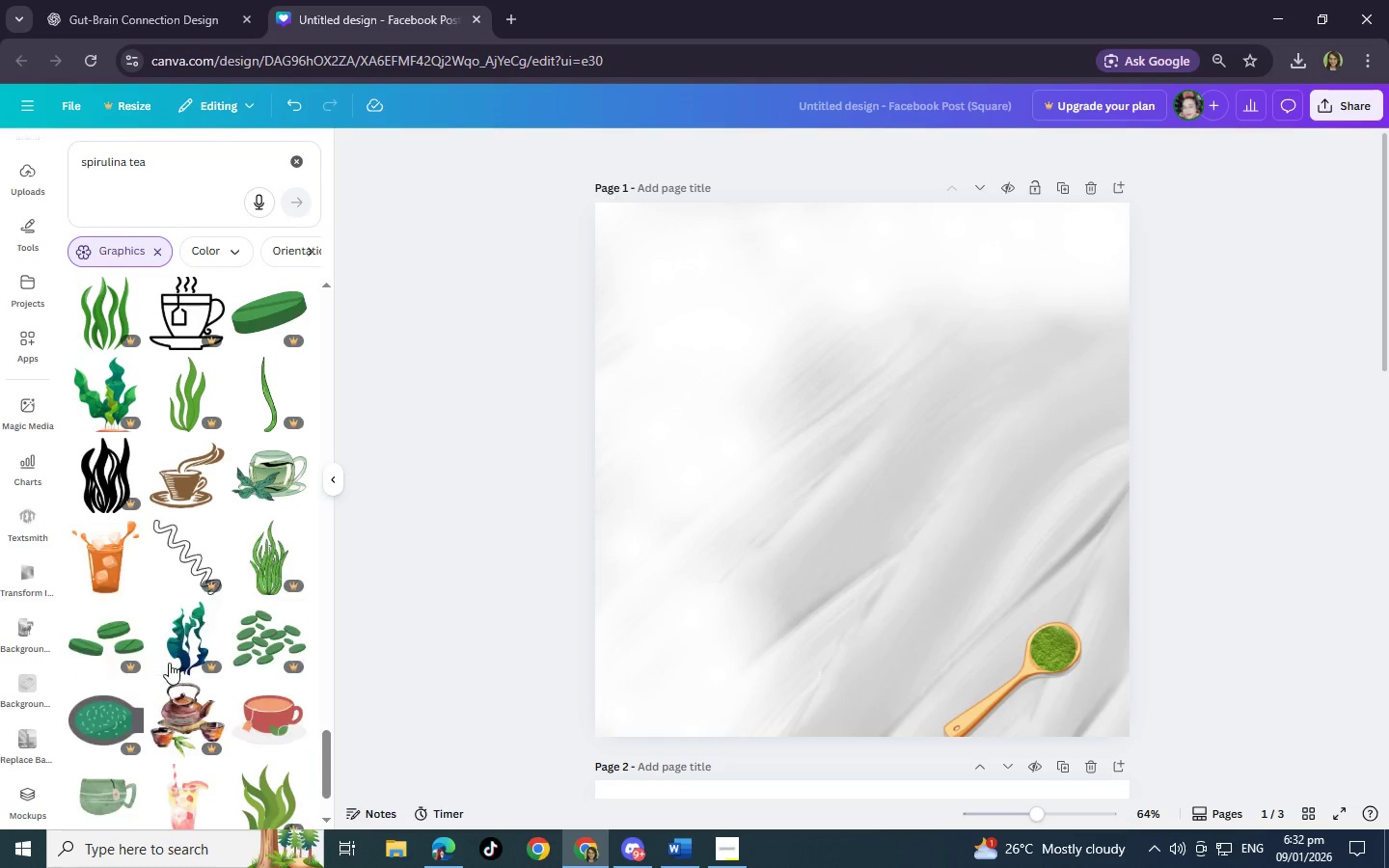 
scroll: coordinate [125, 587], scroll_direction: down, amount: 17.0
 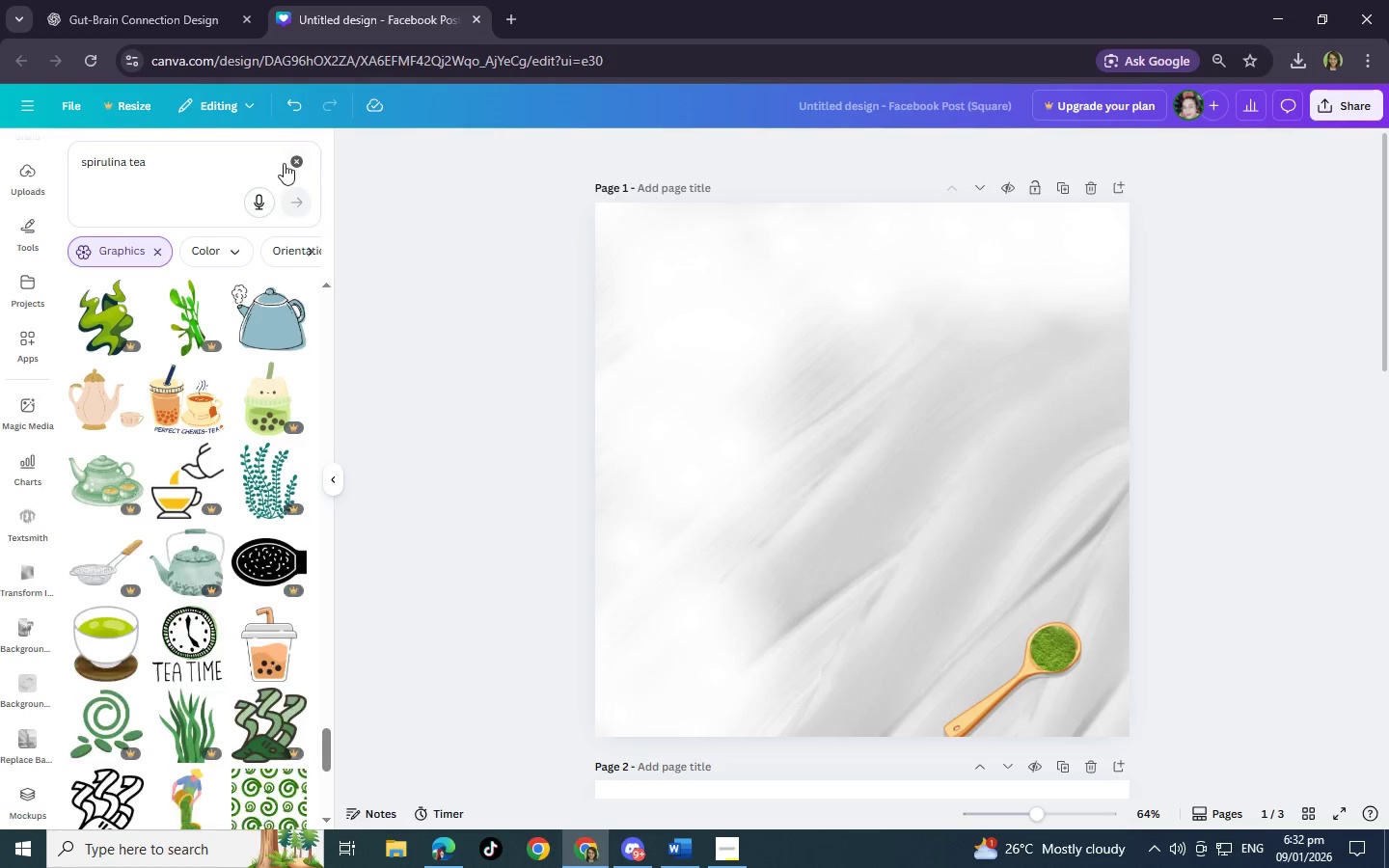 
left_click([291, 158])
 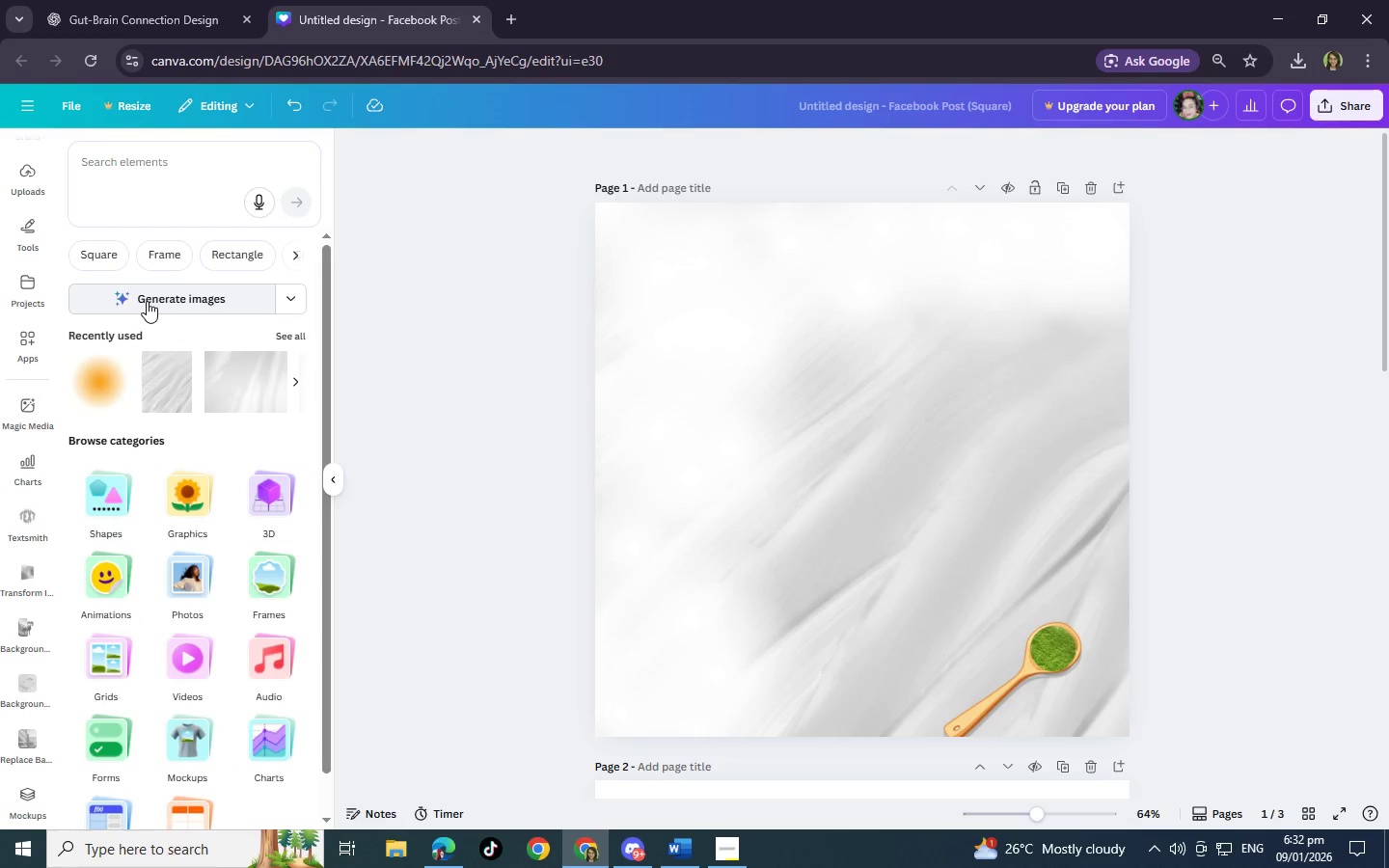 
left_click([152, 301])
 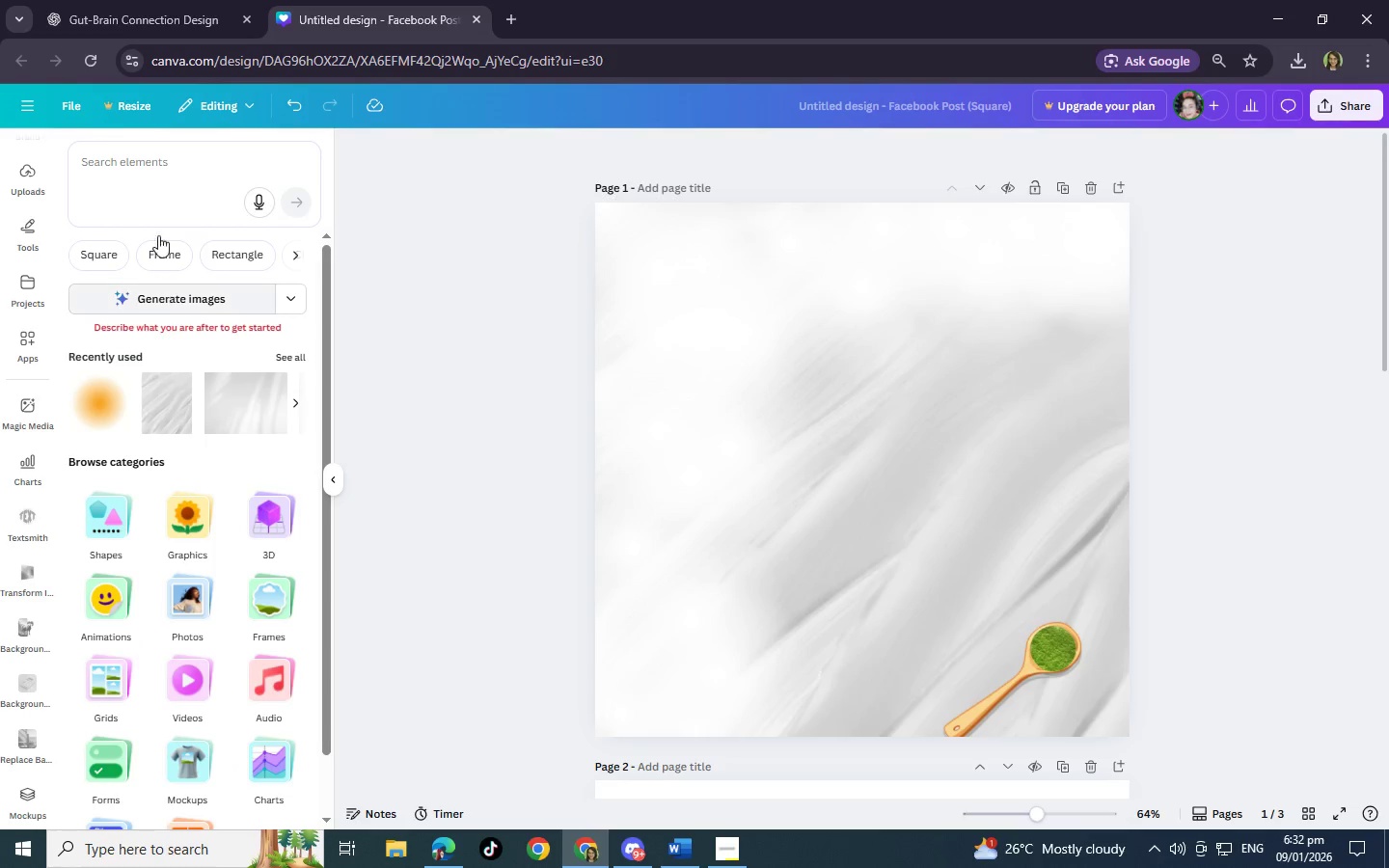 
left_click([156, 176])
 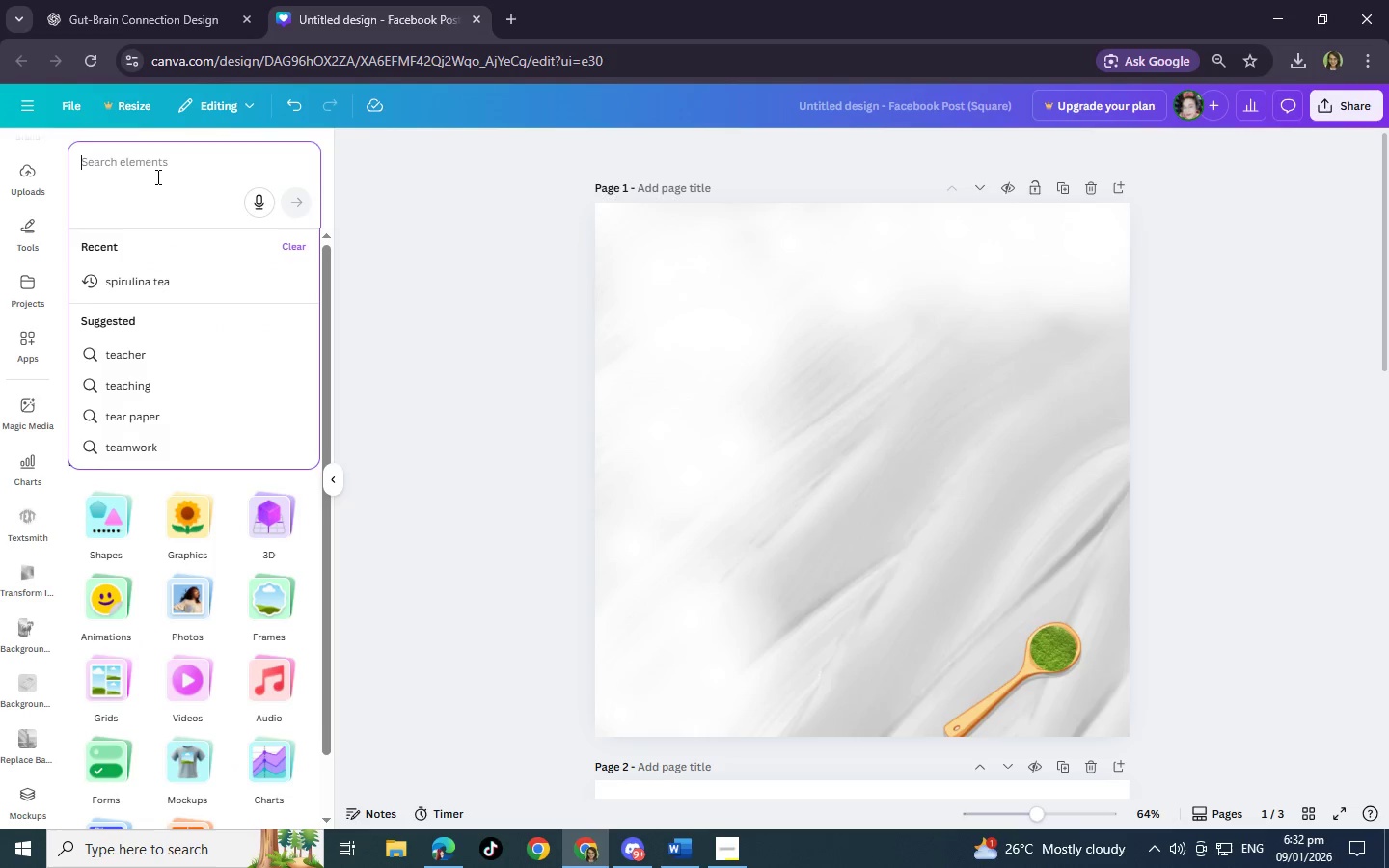 
type(Green tea upward shot)
 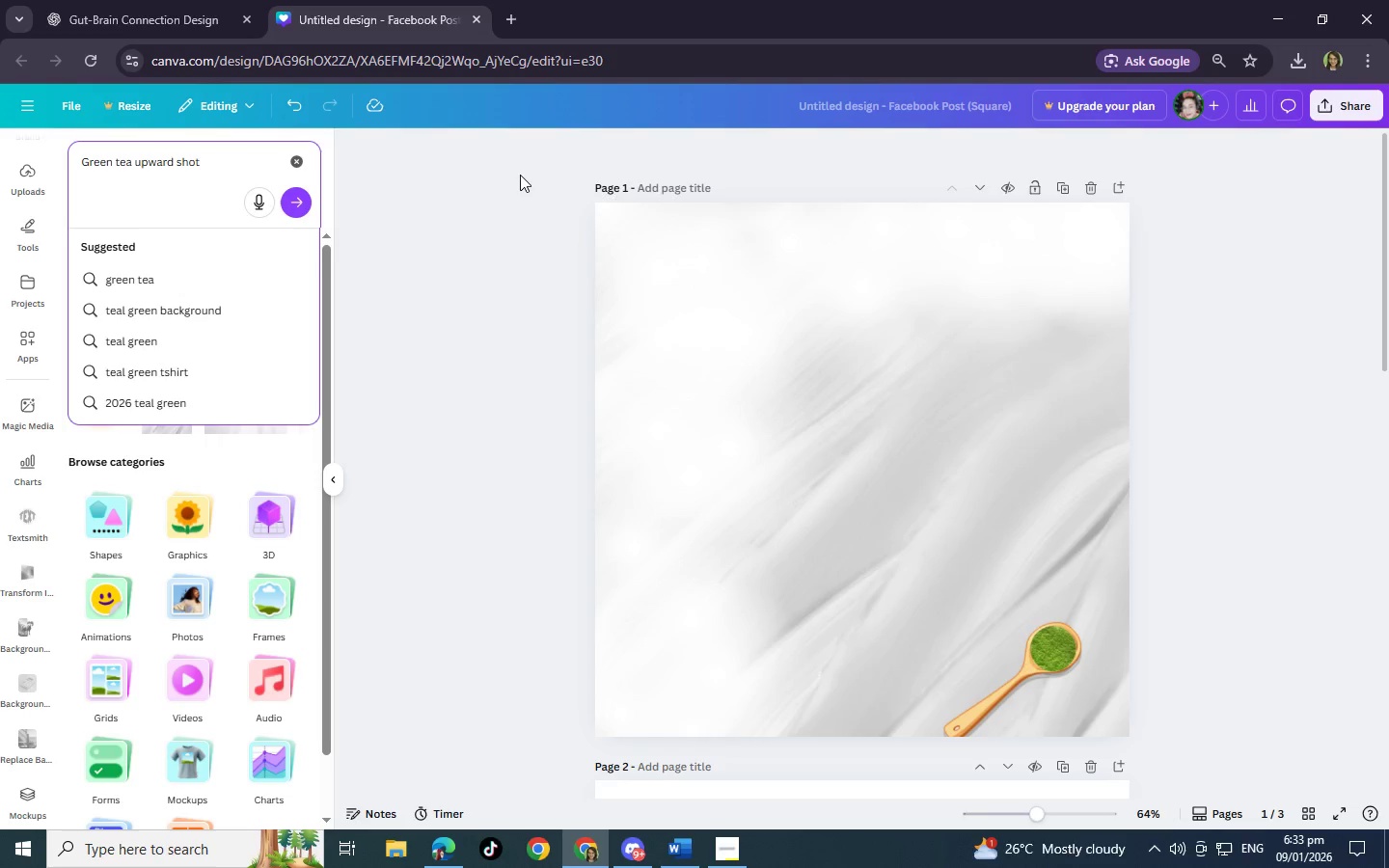 
left_click([520, 175])
 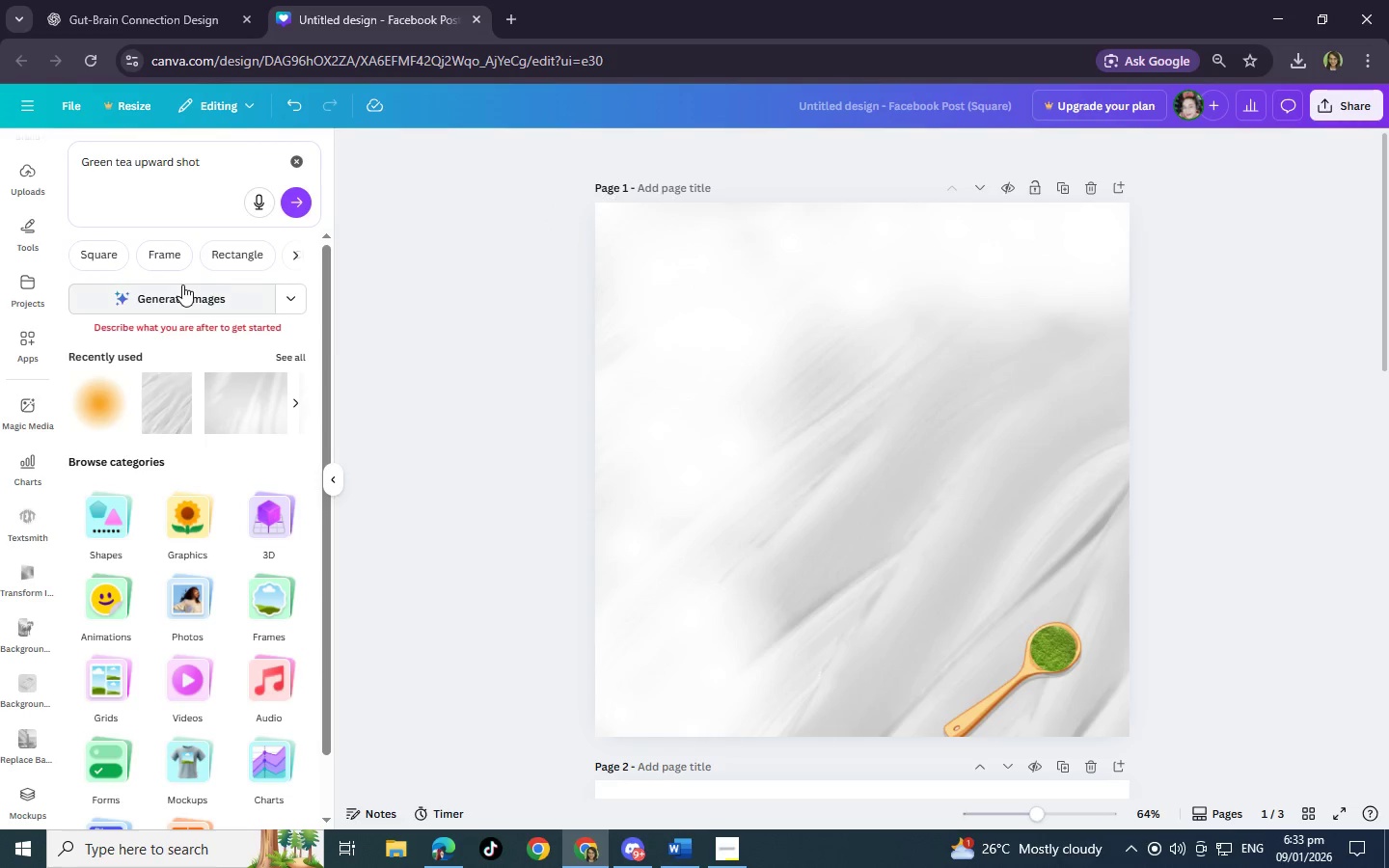 
left_click([182, 291])
 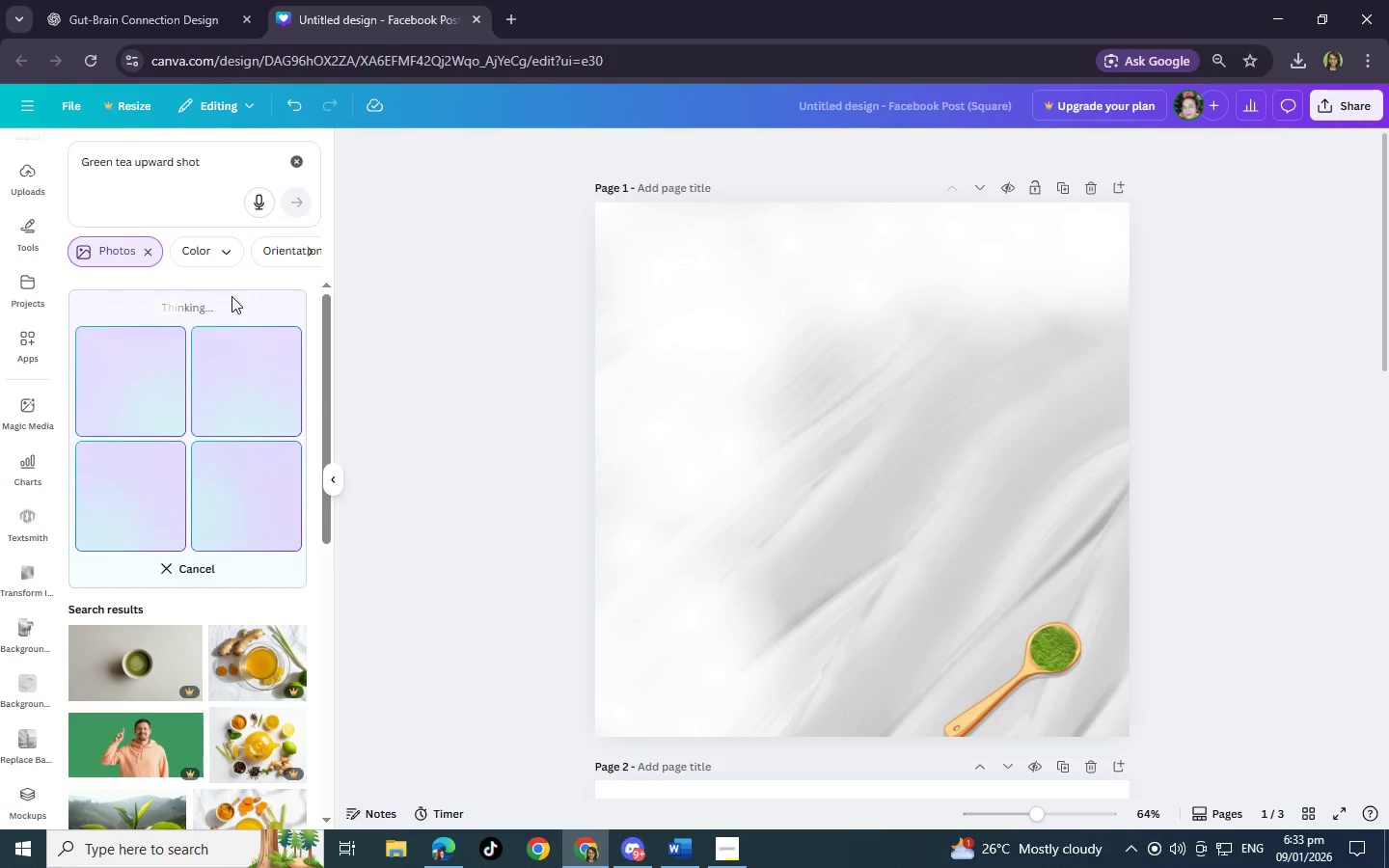 
wait(5.58)
 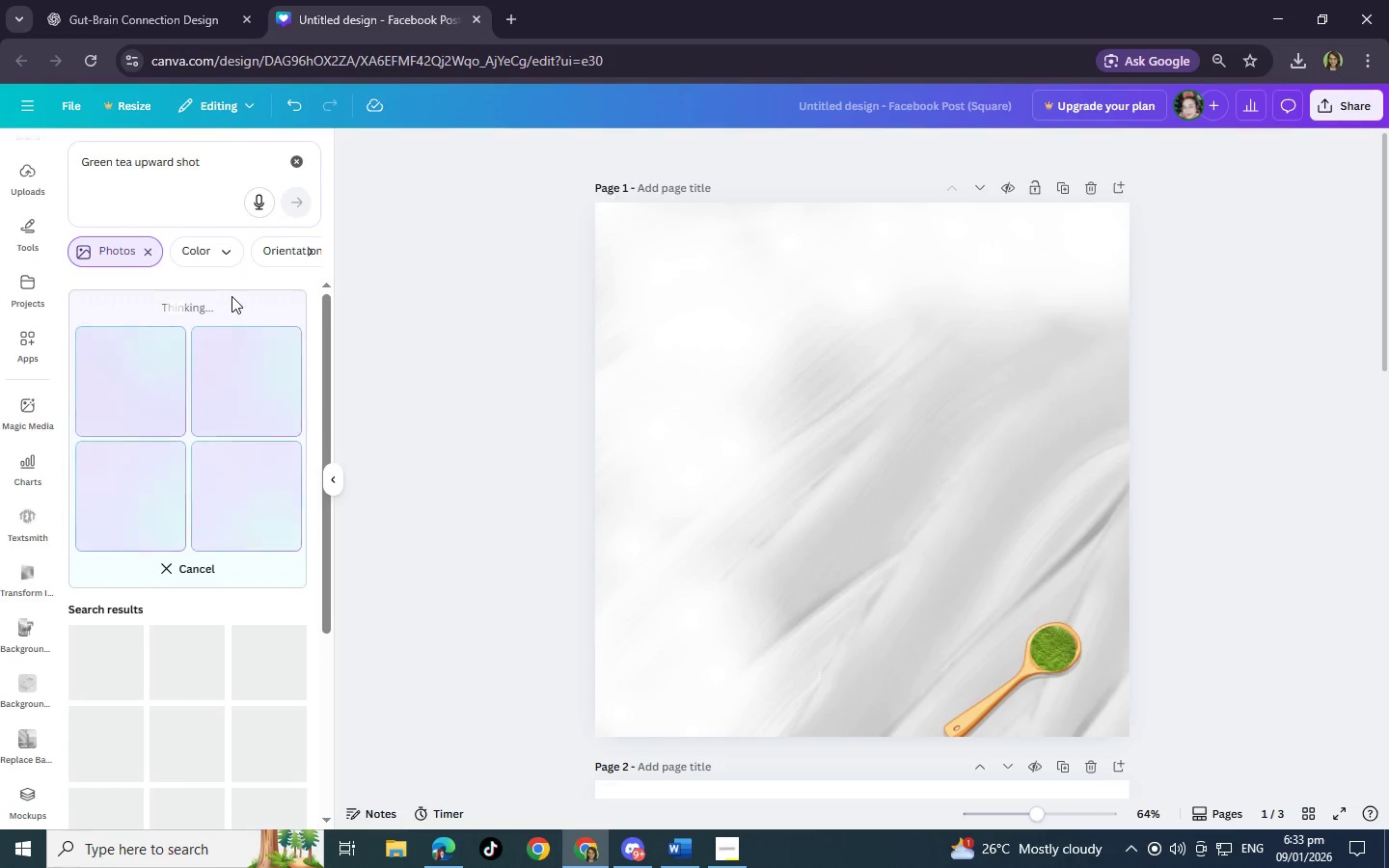 
scroll: coordinate [232, 296], scroll_direction: down, amount: 1.0
 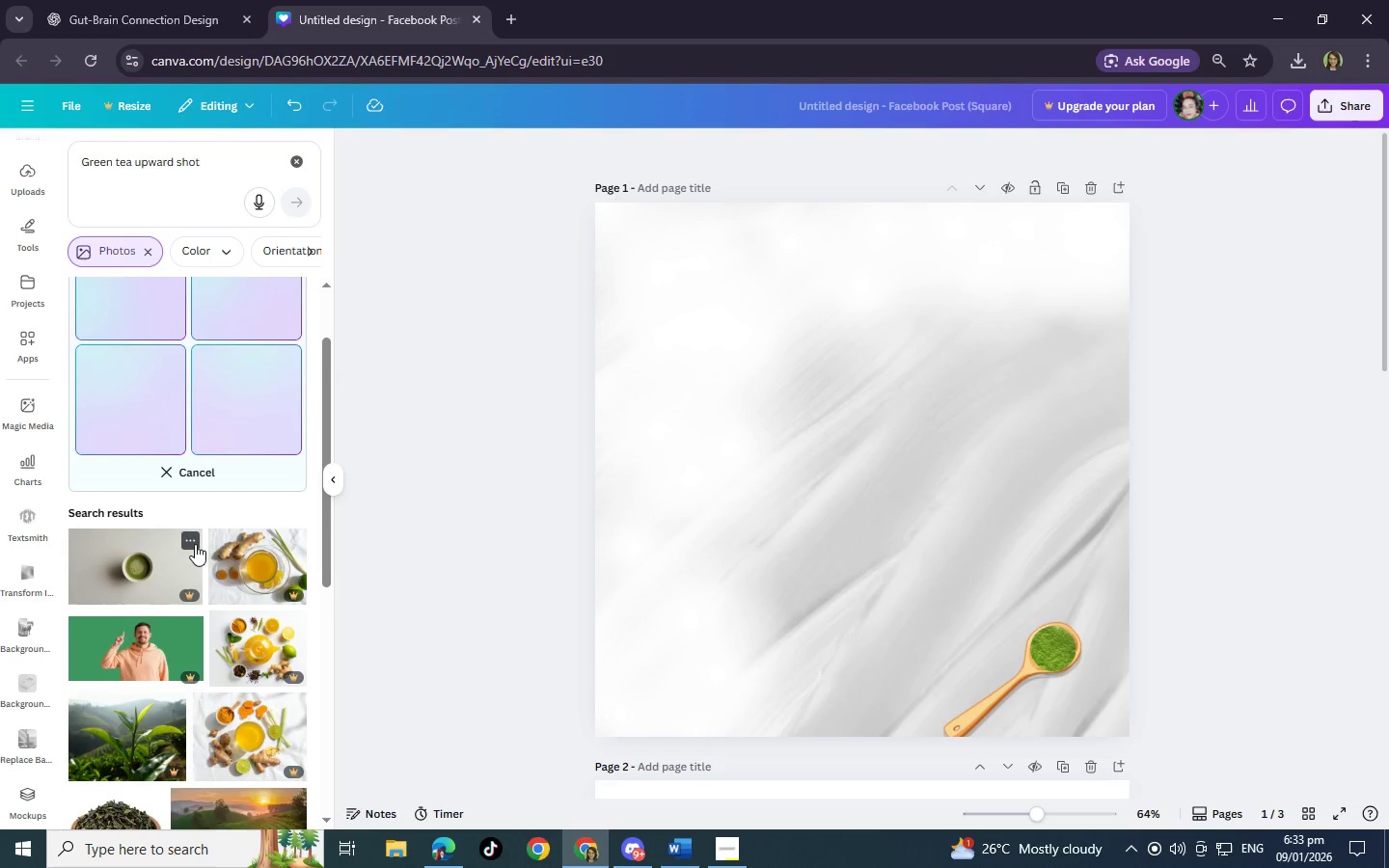 
left_click([195, 542])
 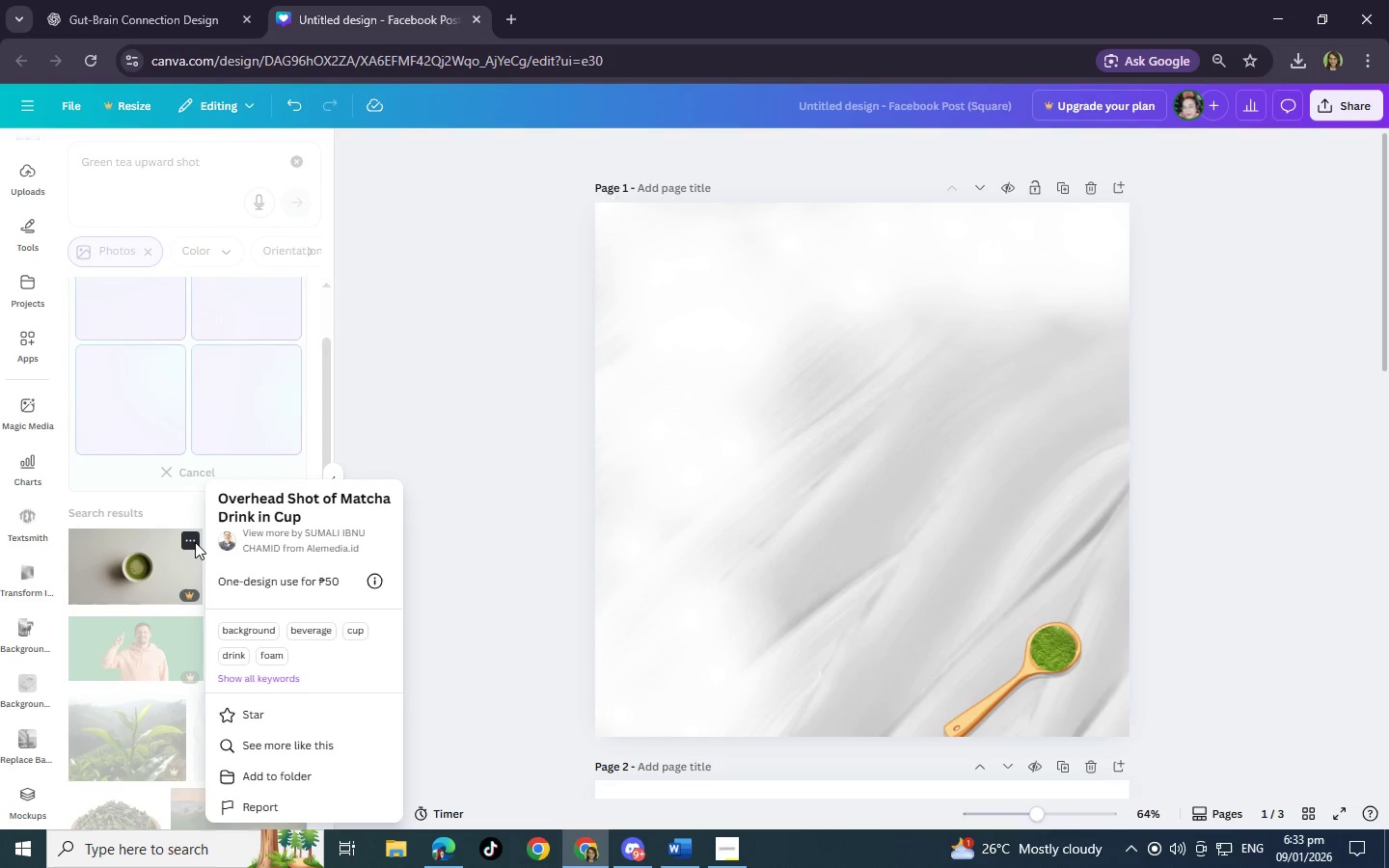 
left_click([195, 542])
 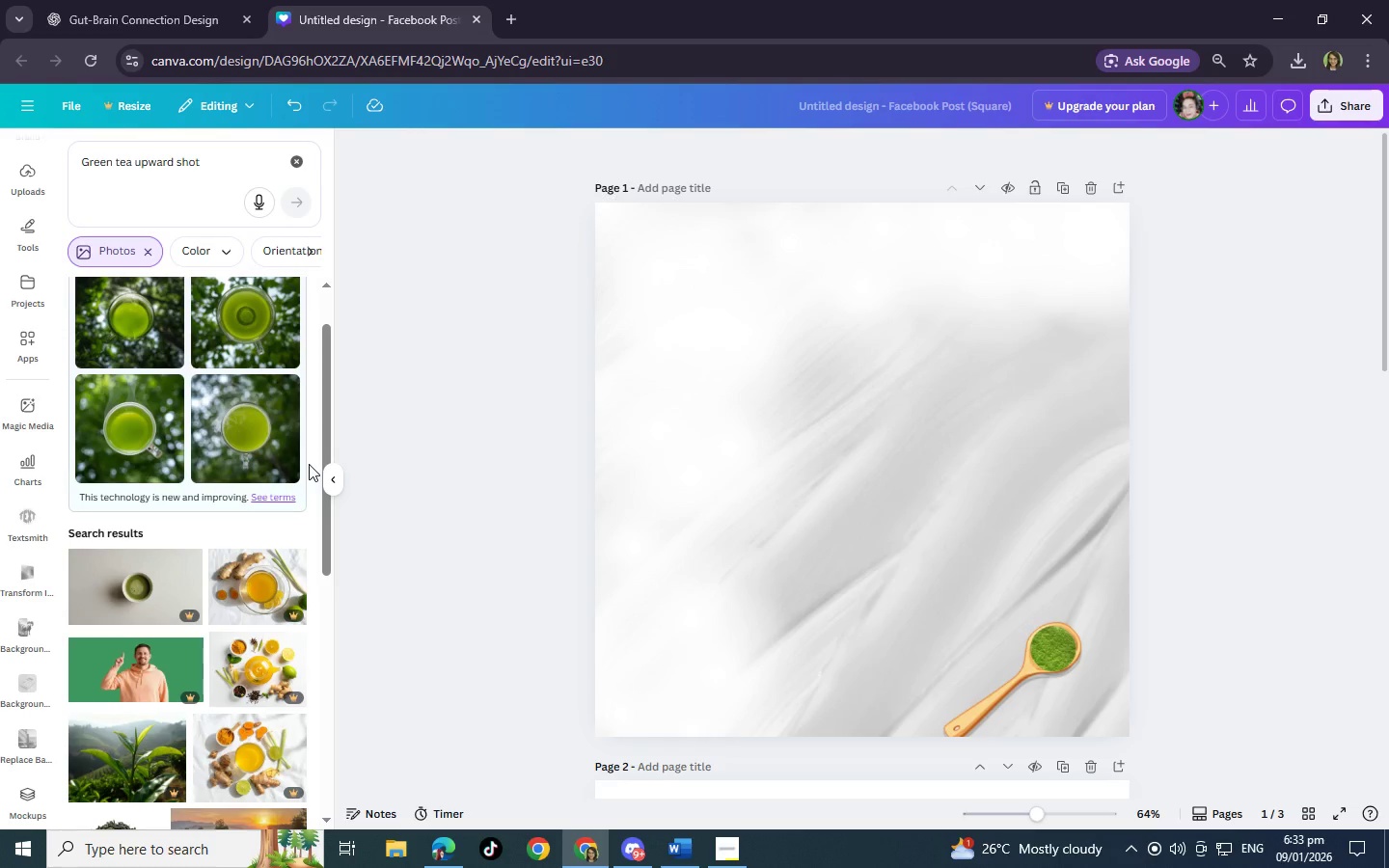 
left_click([257, 444])
 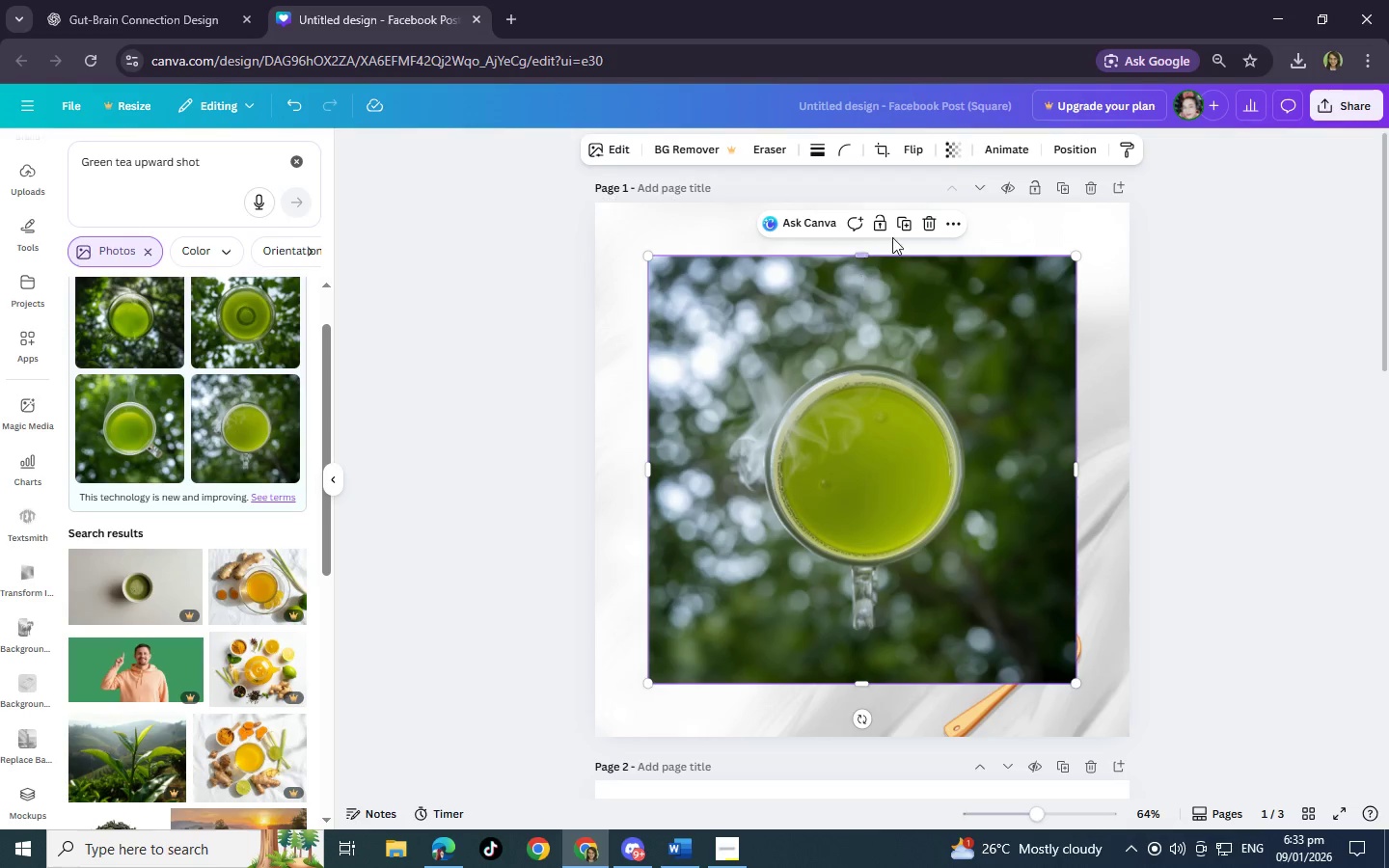 
wait(7.2)
 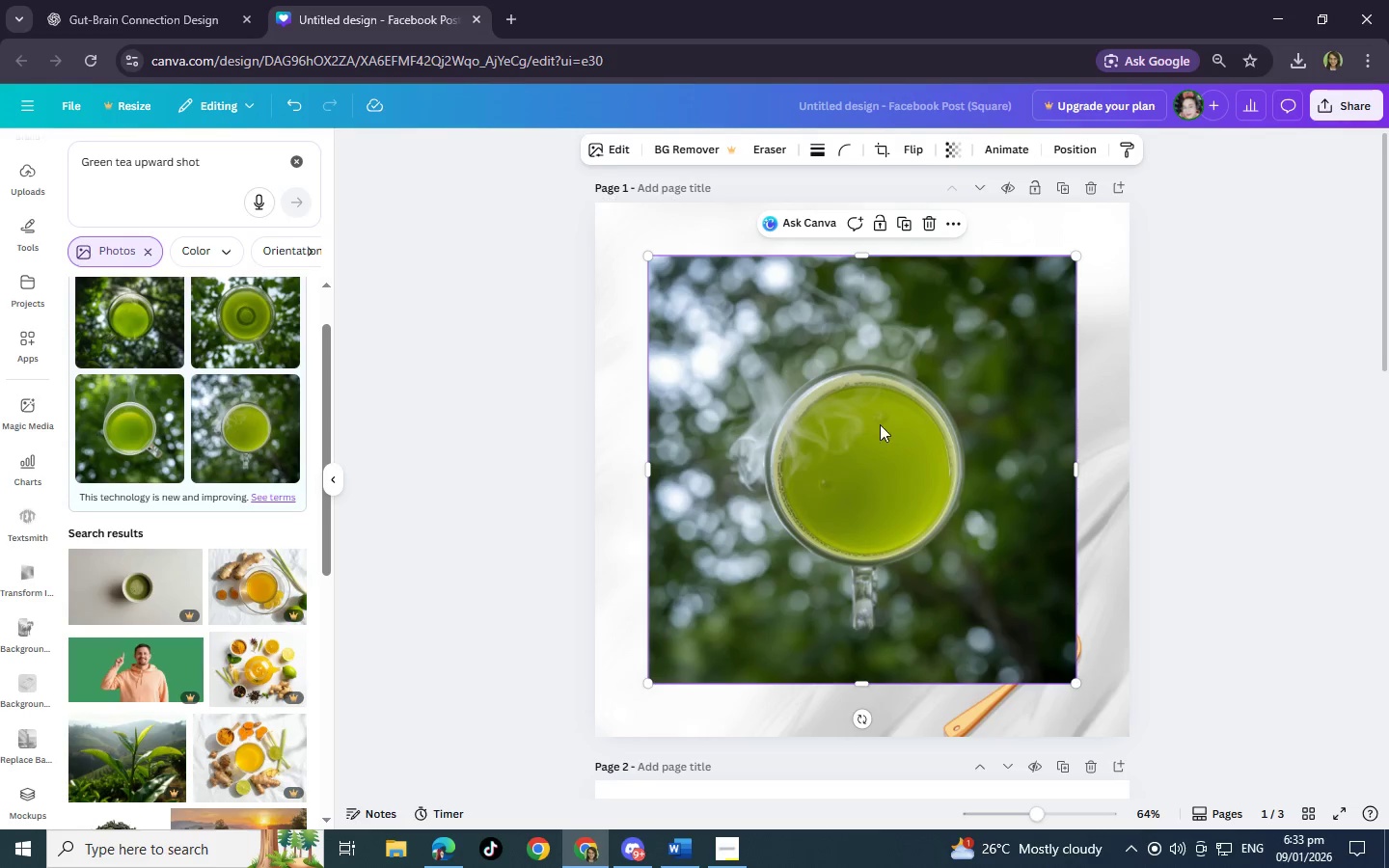 
scroll: coordinate [52, 612], scroll_direction: down, amount: 6.0
 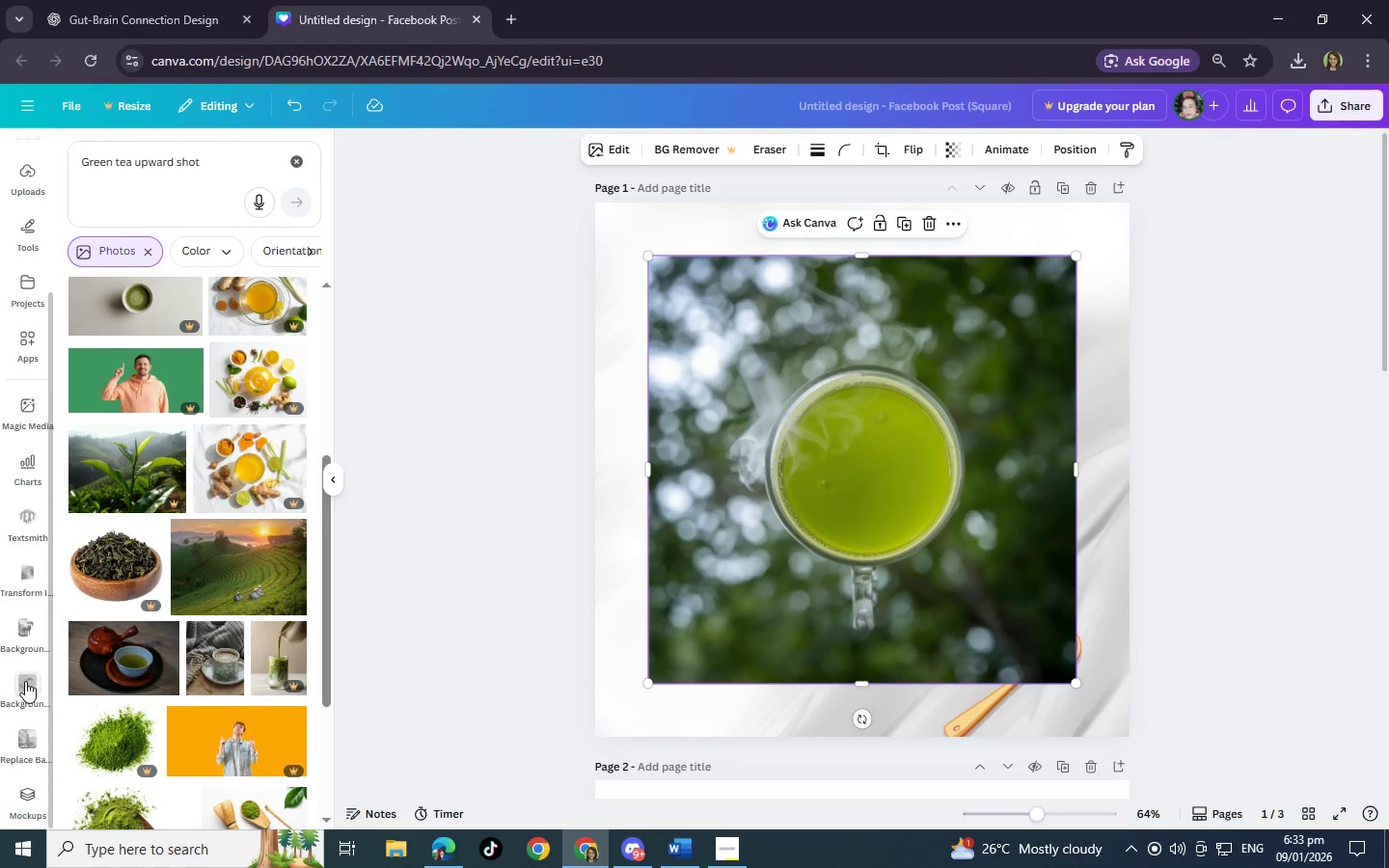 
left_click([25, 701])
 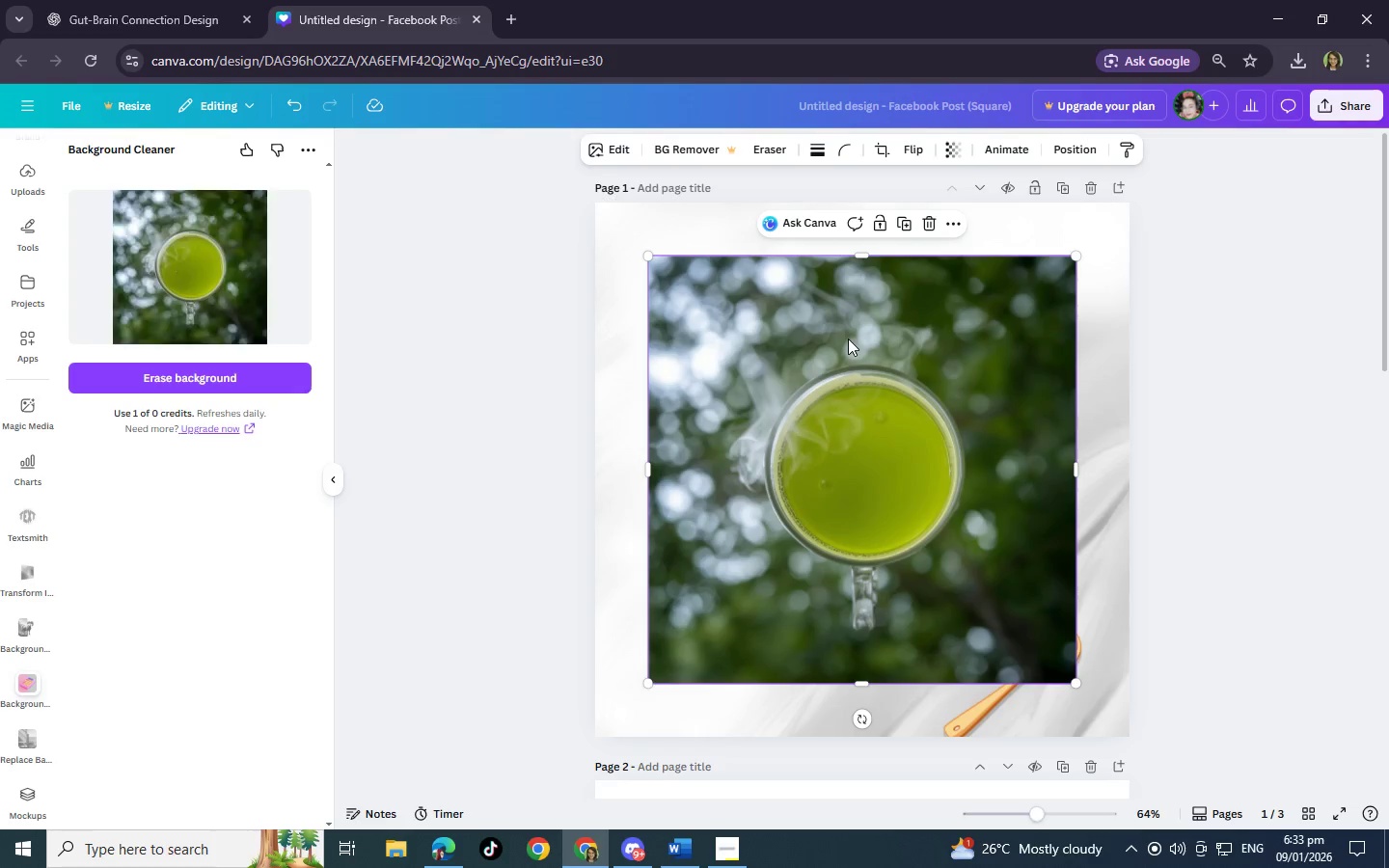 
scroll: coordinate [26, 700], scroll_direction: down, amount: 1.0
 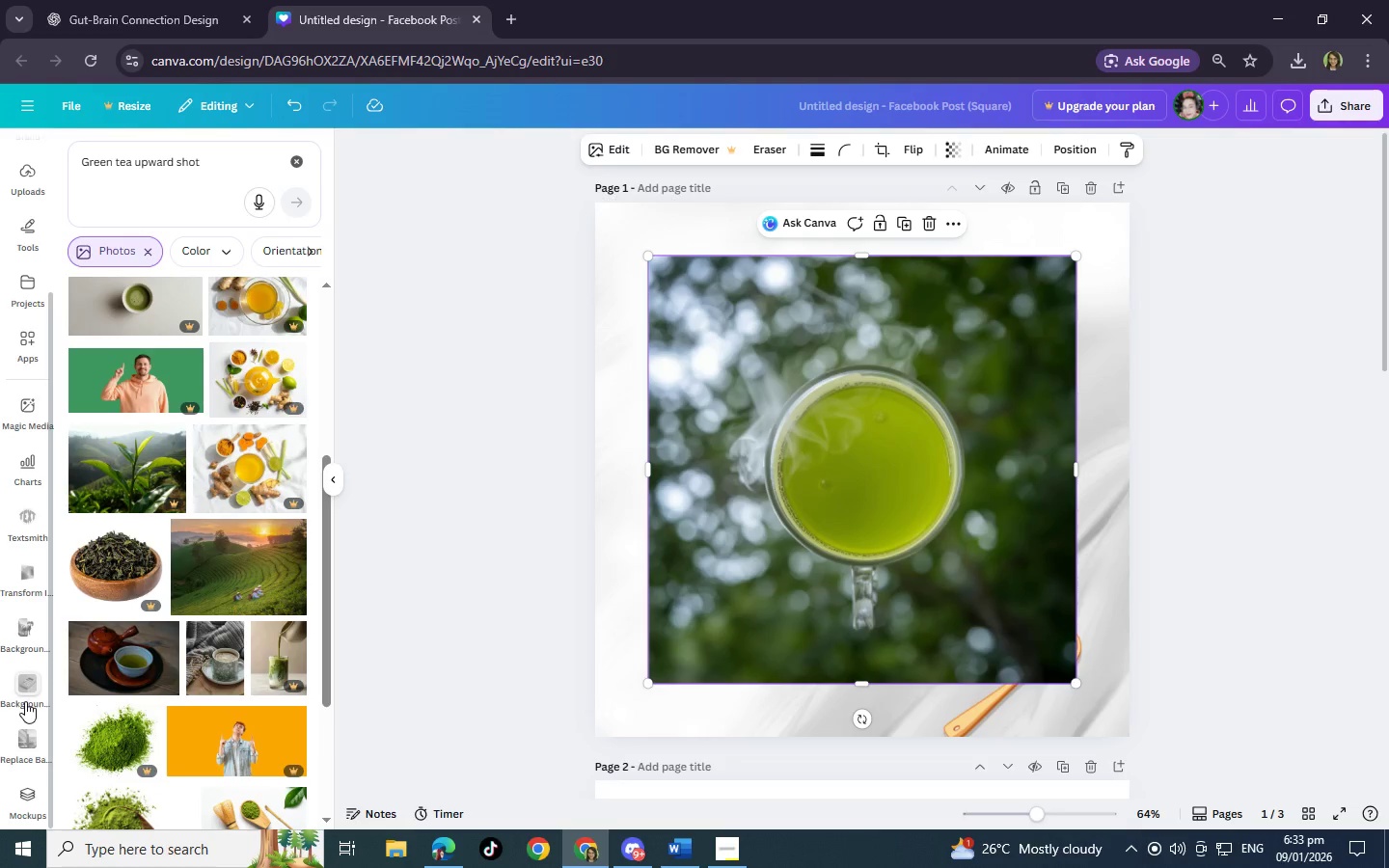 
left_click([217, 379])
 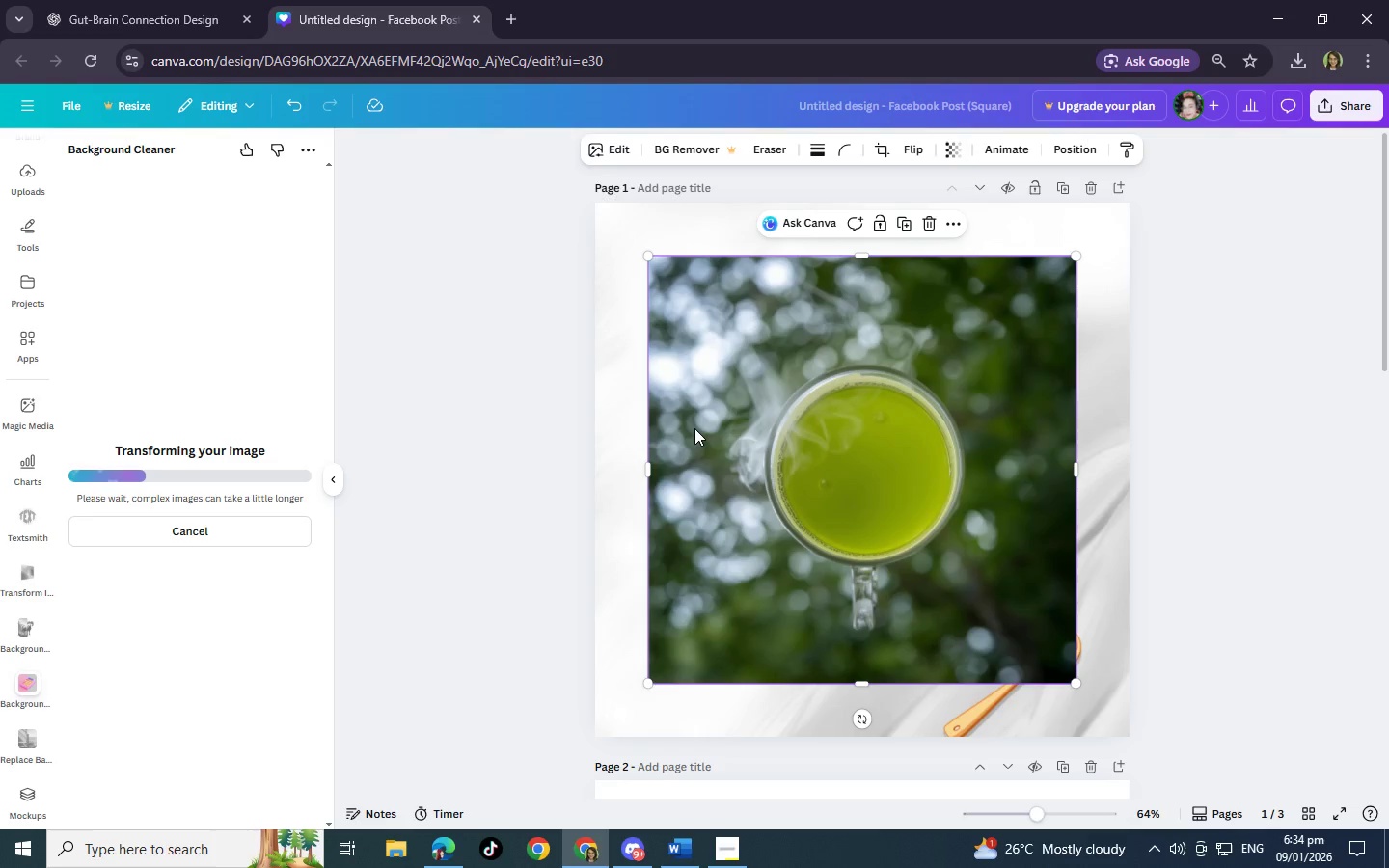 
wait(45.91)
 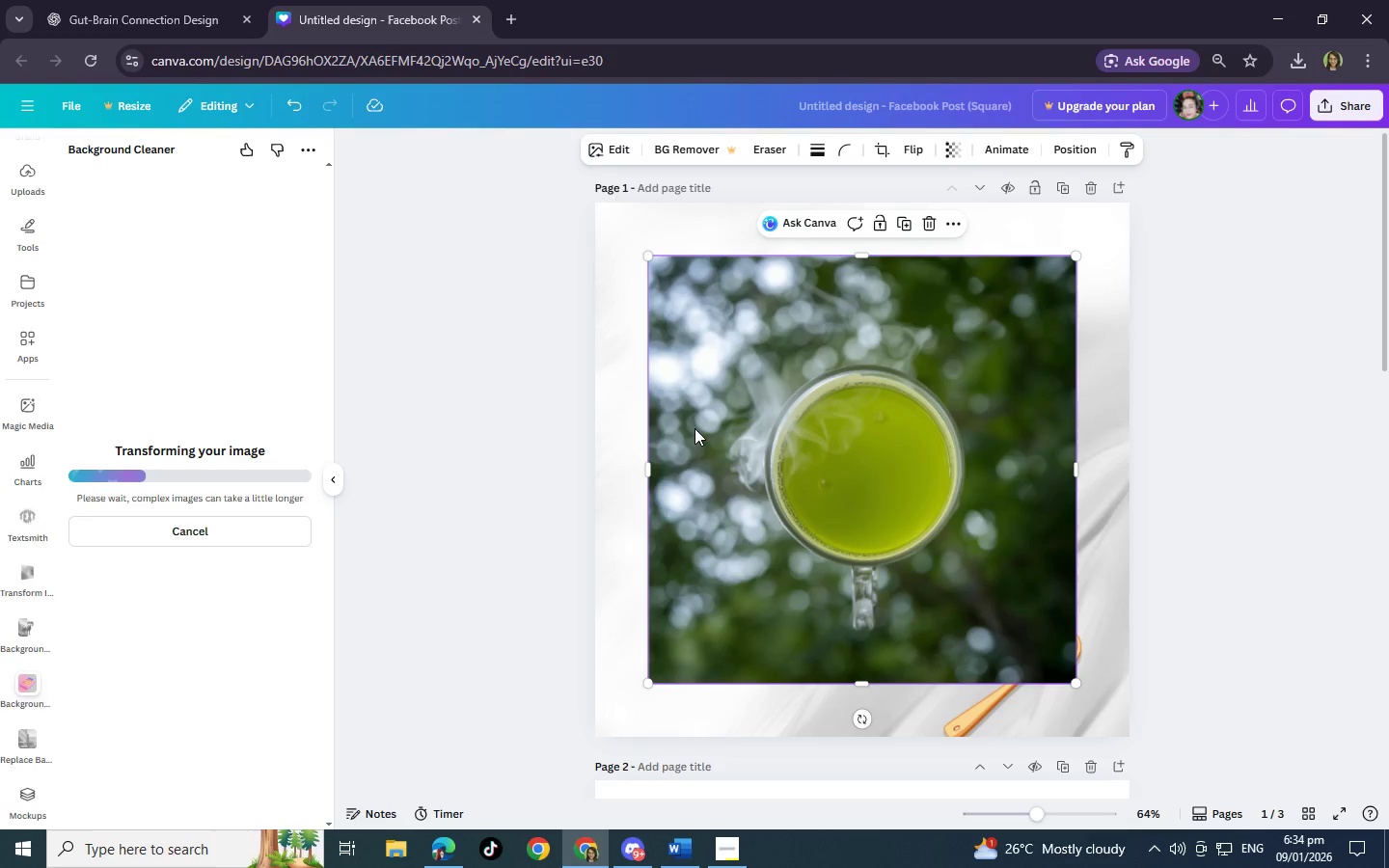 
scroll: coordinate [21, 583], scroll_direction: down, amount: 2.0
 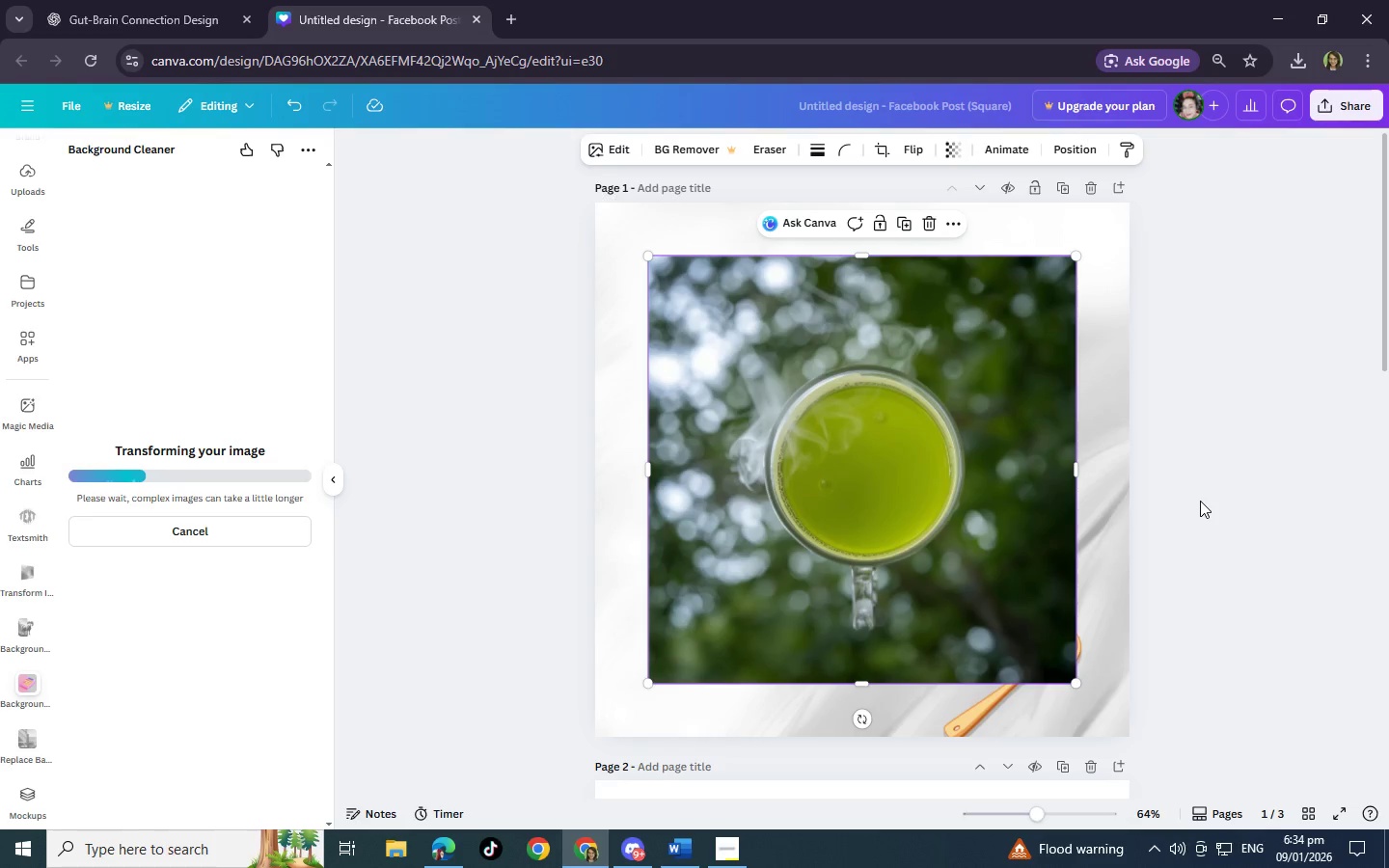 
scroll: coordinate [1133, 643], scroll_direction: up, amount: 5.0
 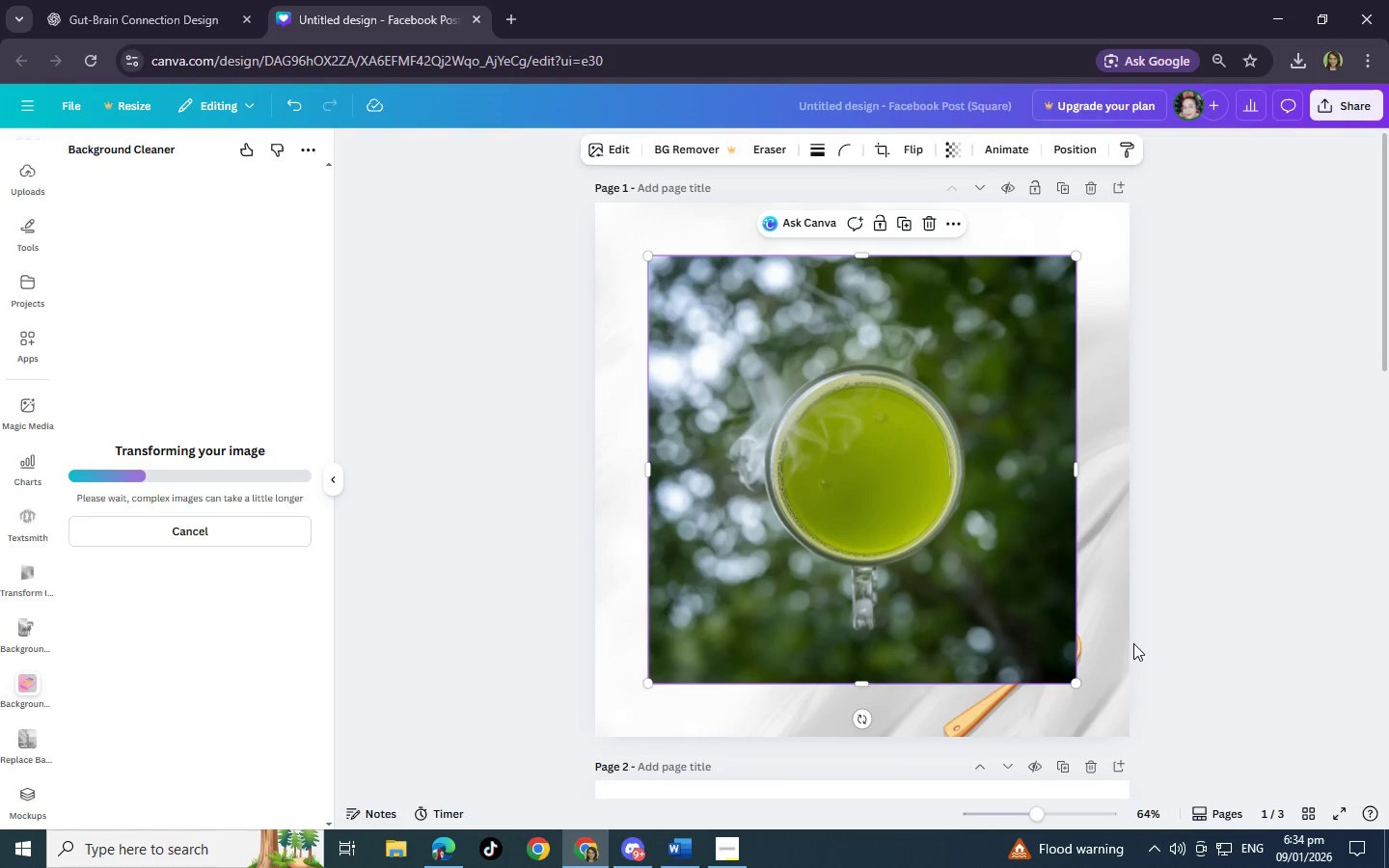 
scroll: coordinate [1133, 643], scroll_direction: down, amount: 4.0
 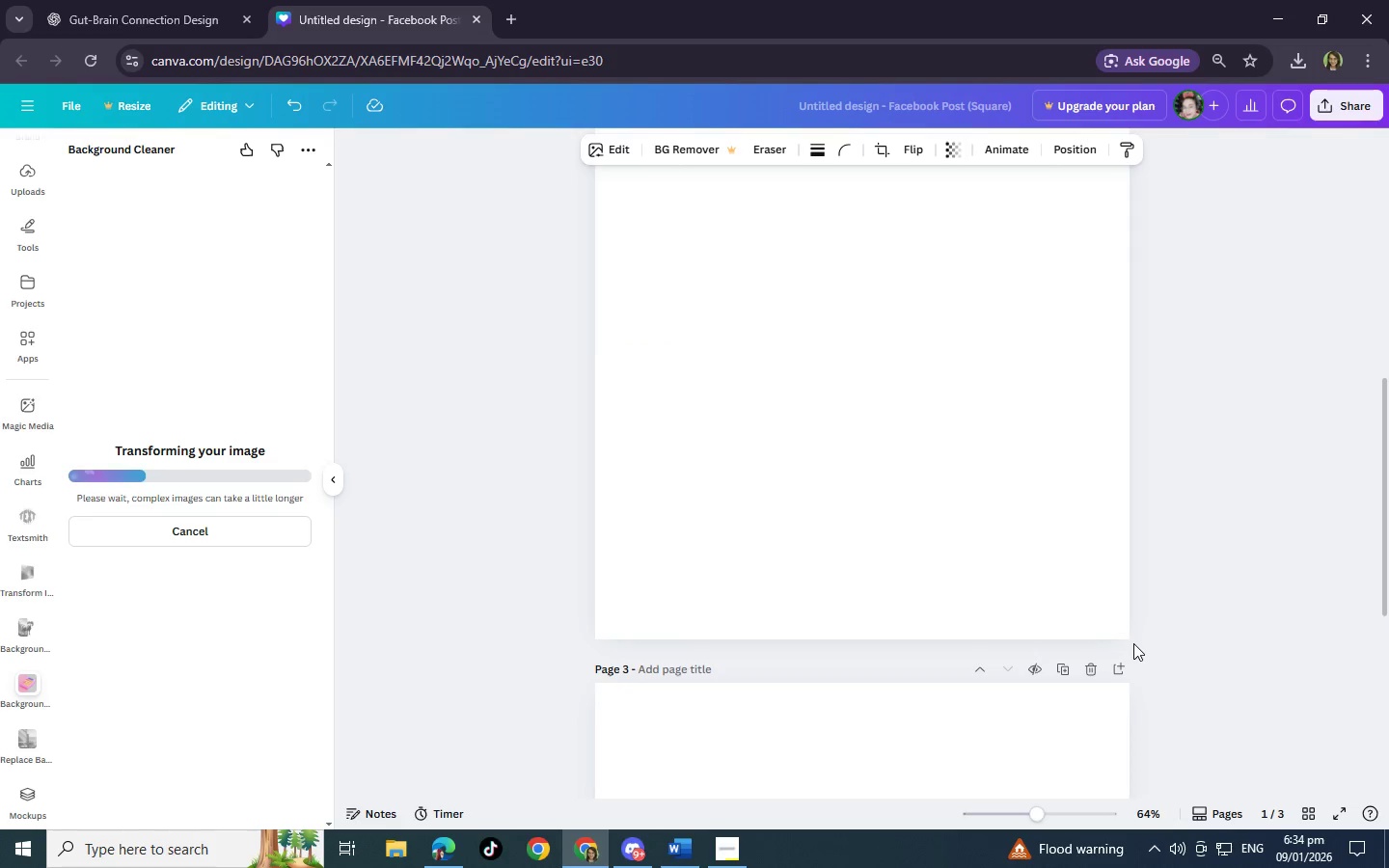 
scroll: coordinate [1133, 643], scroll_direction: up, amount: 7.0
 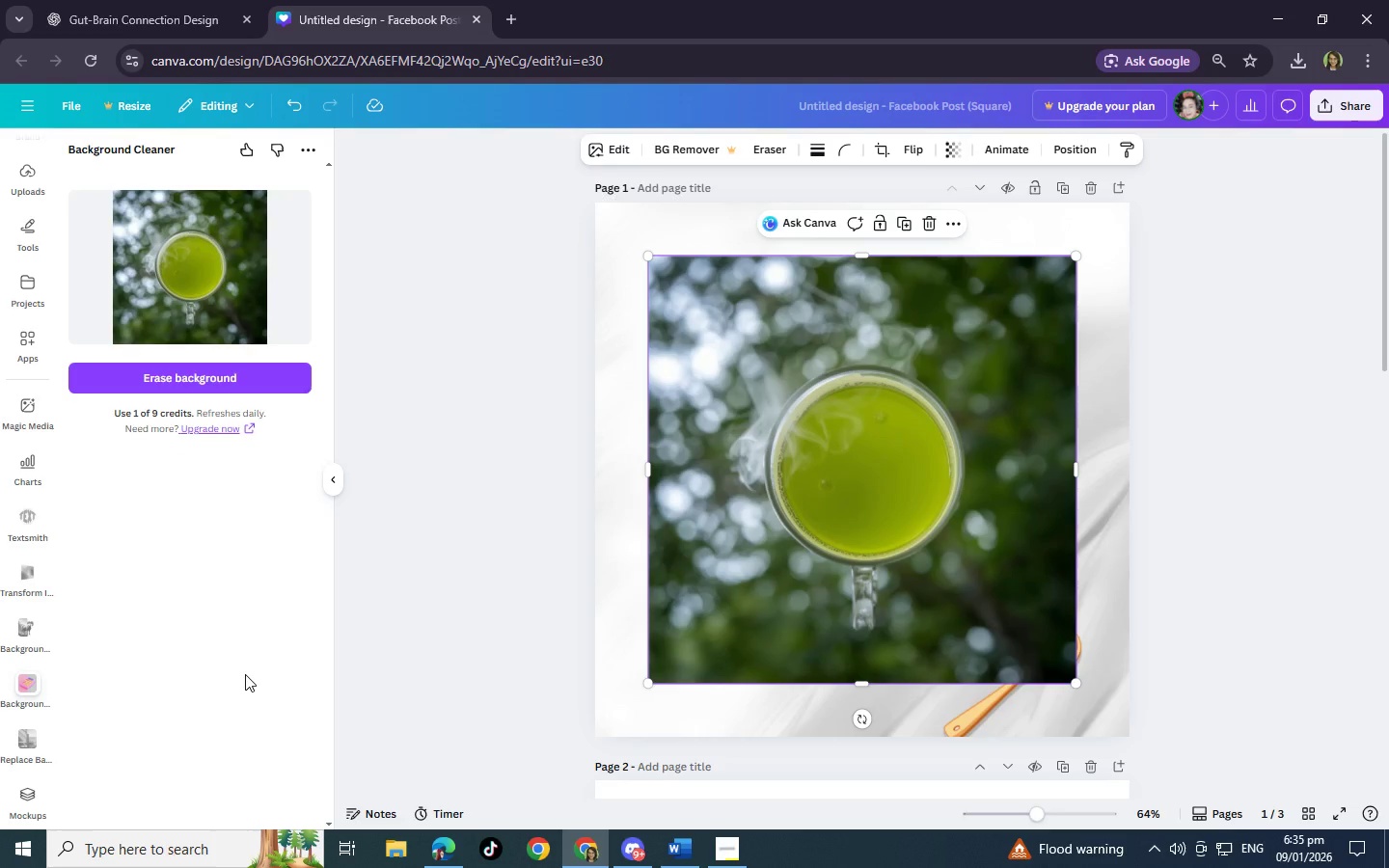 
wait(52.89)
 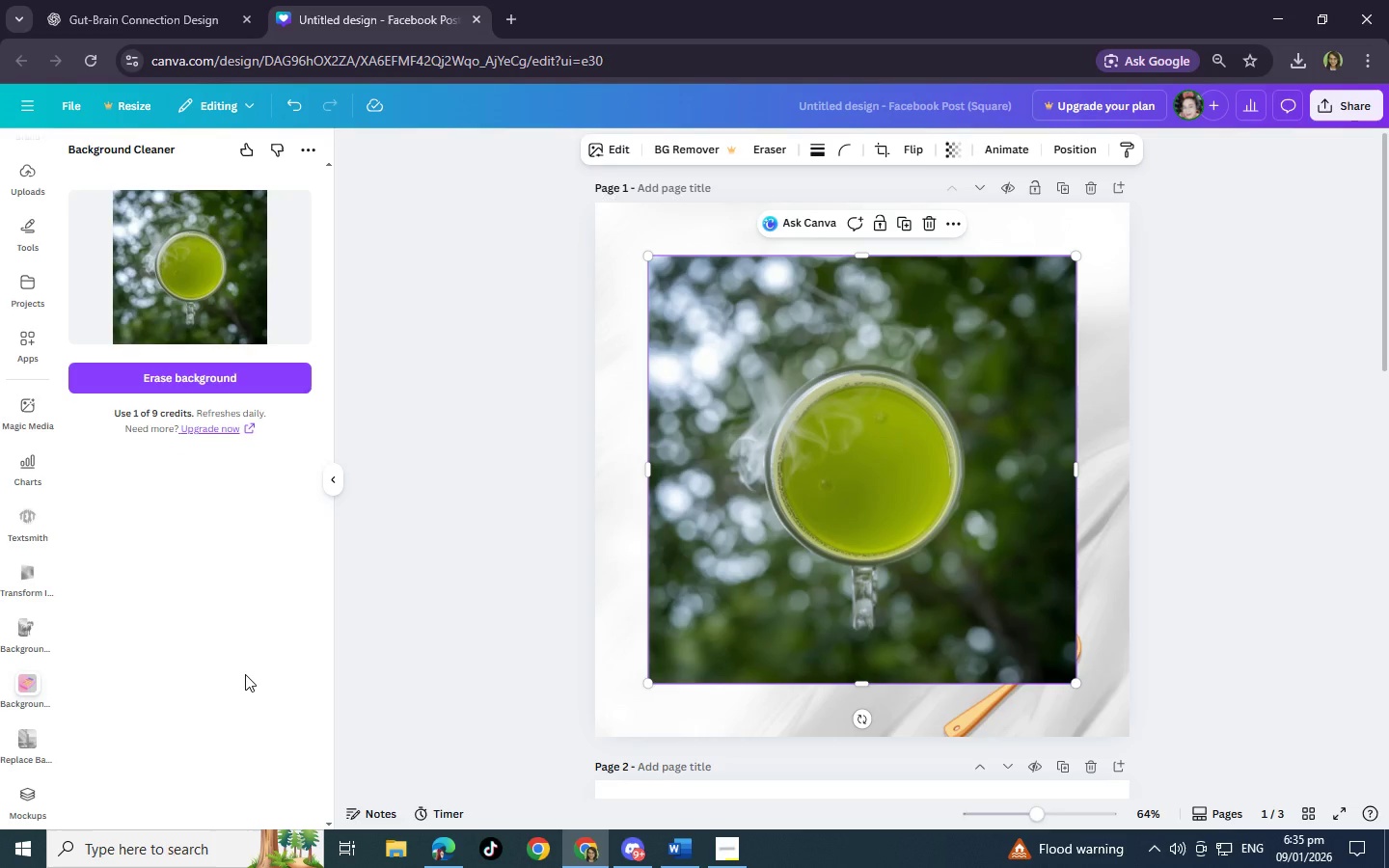 
left_click_drag(start_coordinate=[891, 425], to_coordinate=[885, 409])
 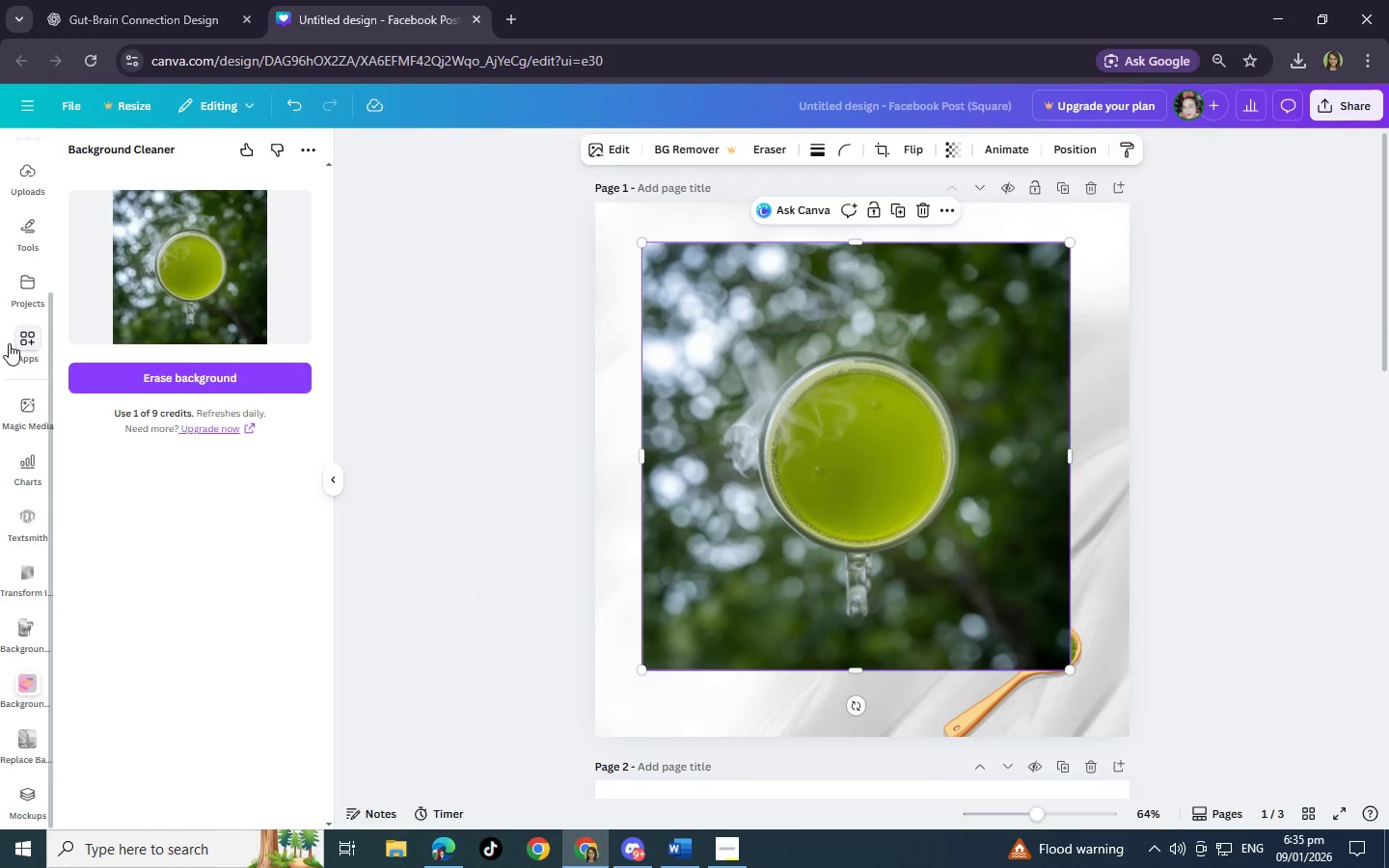 
scroll: coordinate [51, 316], scroll_direction: up, amount: 2.0
 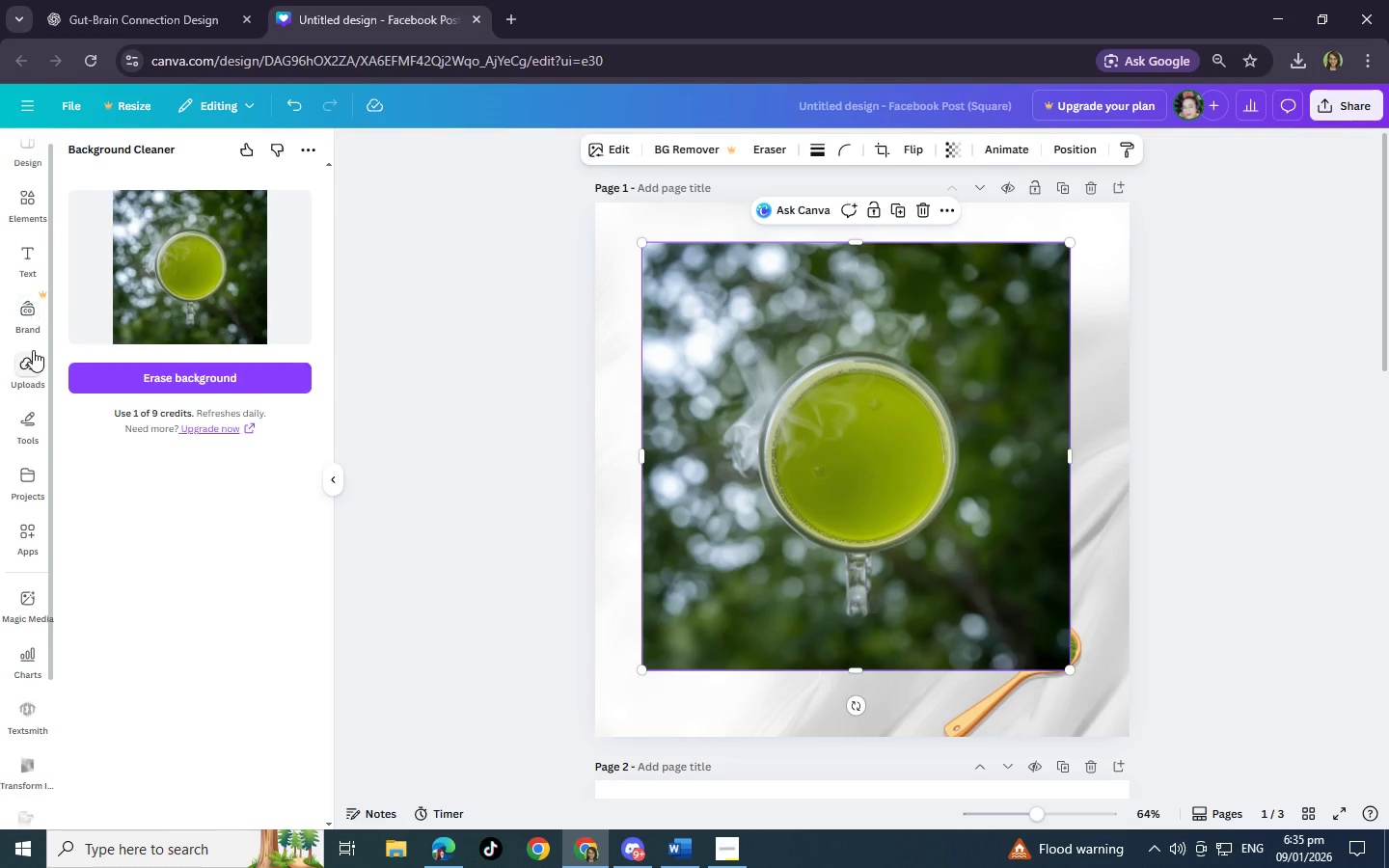 
left_click([33, 350])
 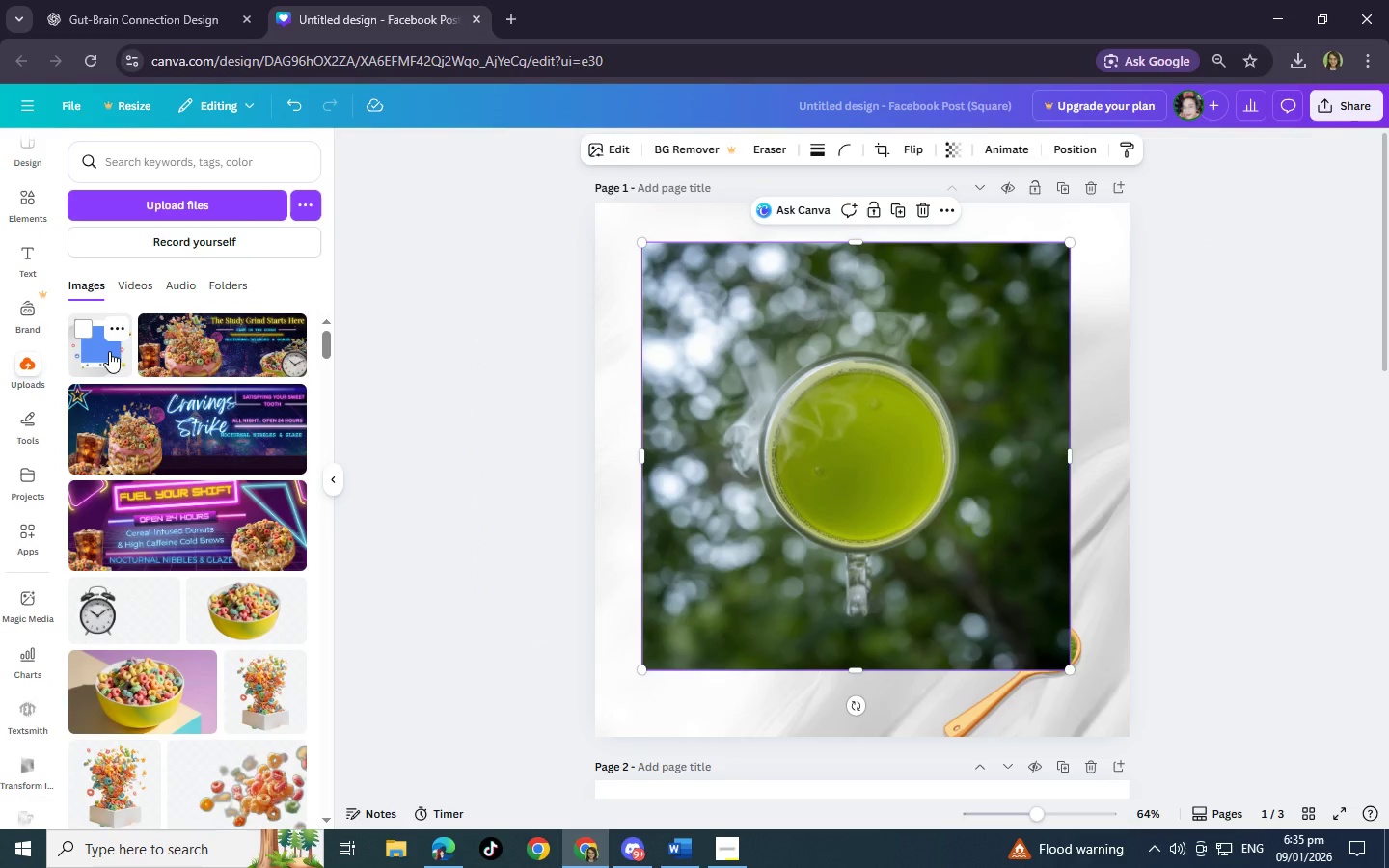 
scroll: coordinate [109, 351], scroll_direction: down, amount: 1.0
 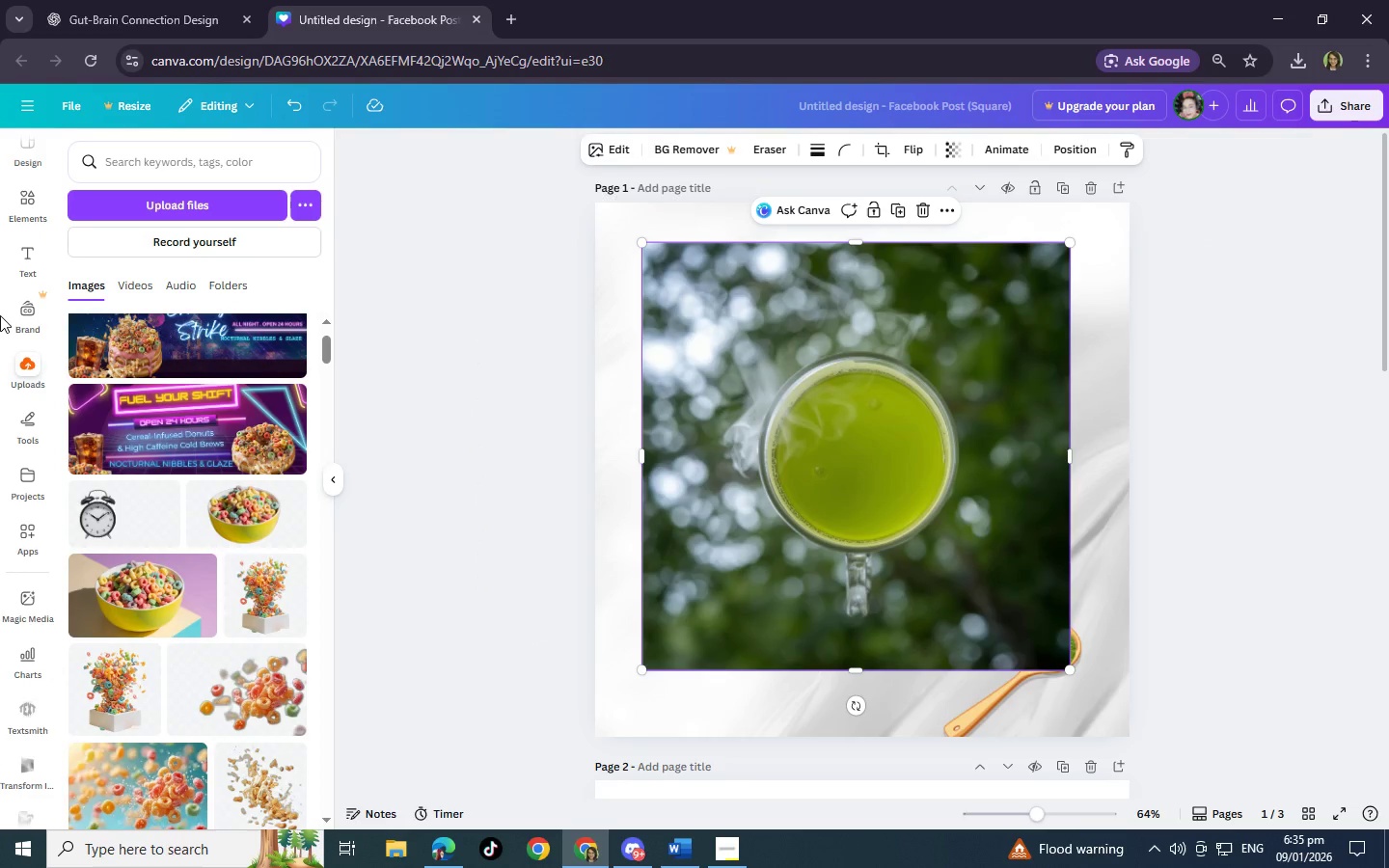 
left_click([822, 458])
 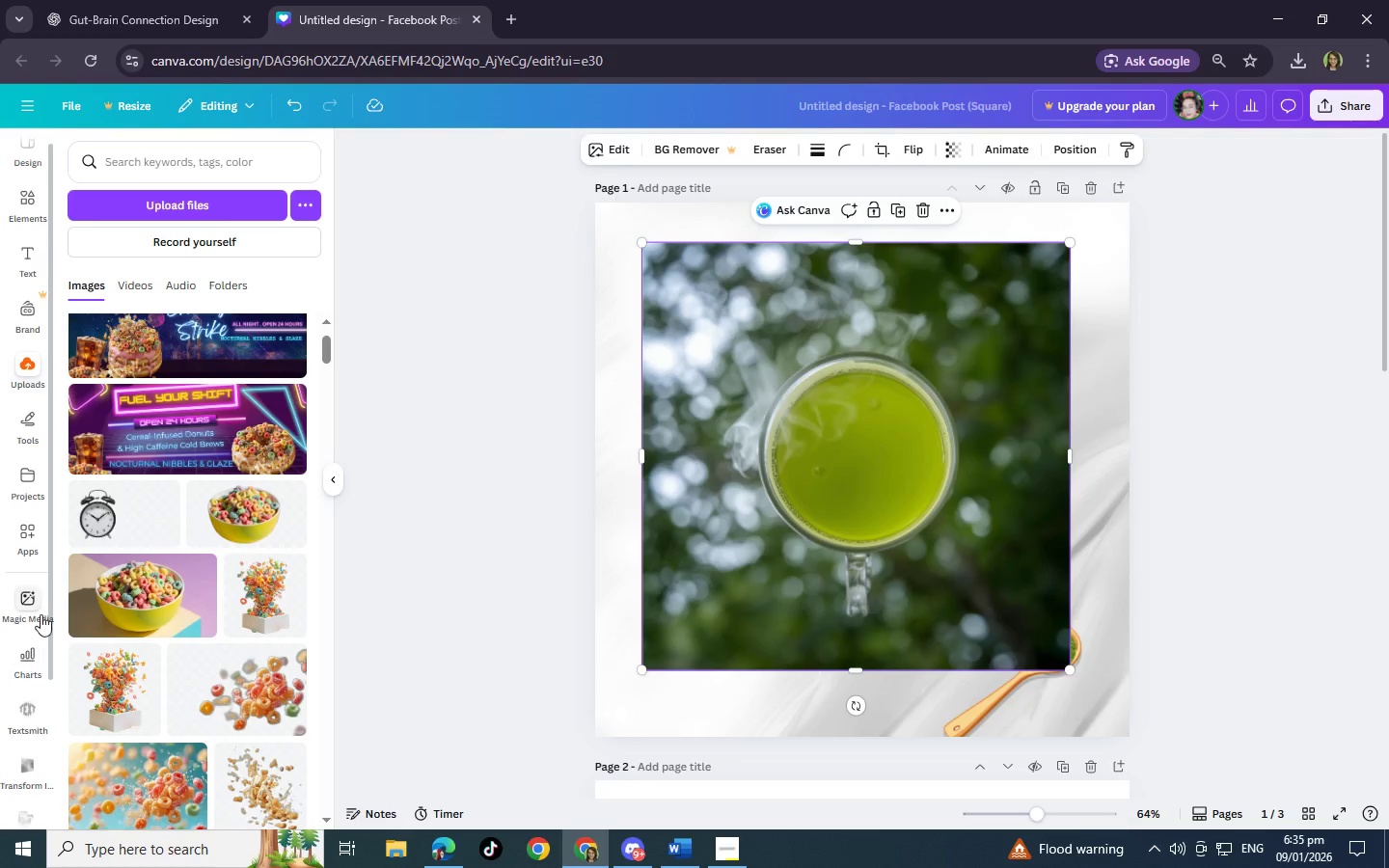 
scroll: coordinate [793, 488], scroll_direction: up, amount: 6.0
 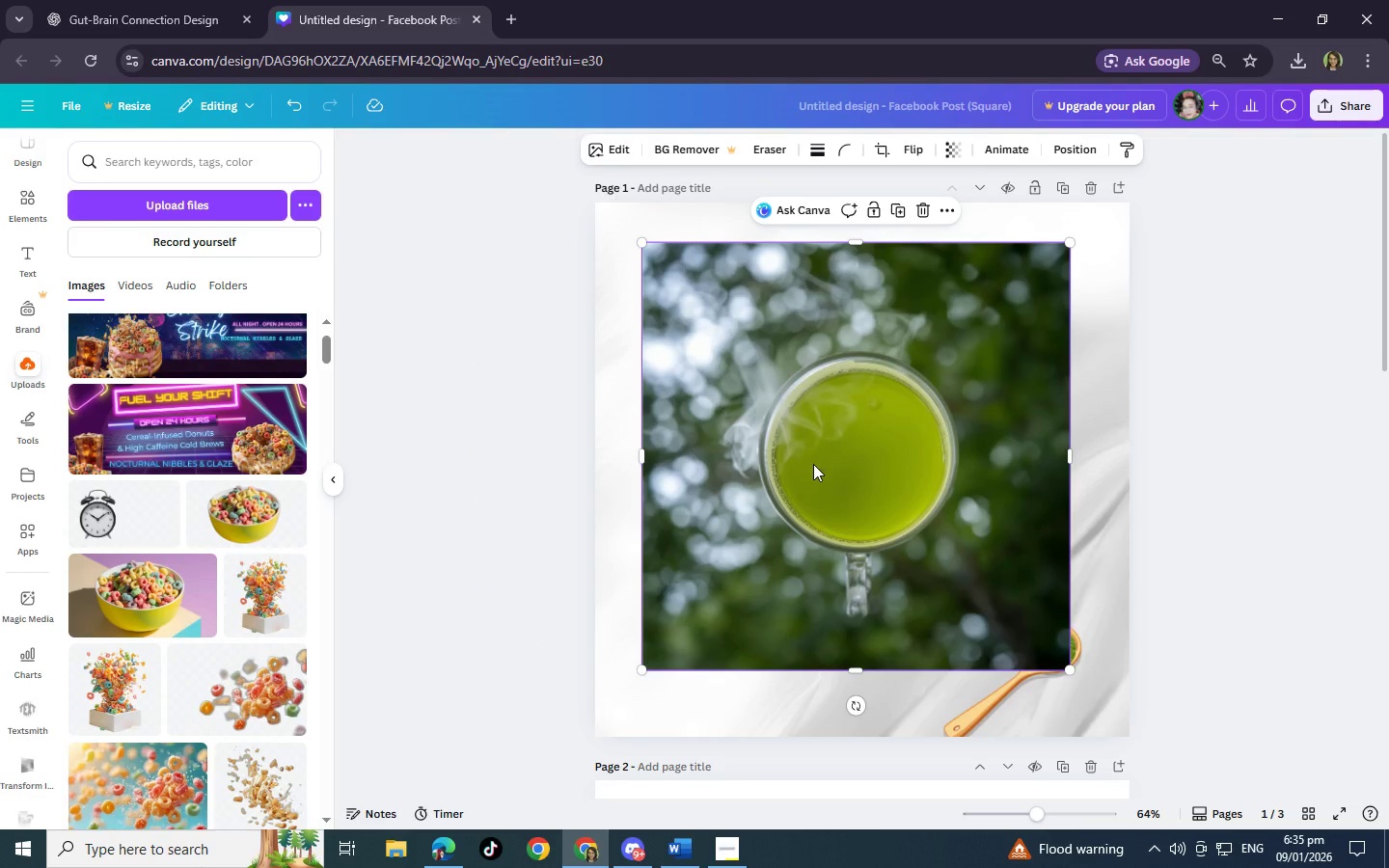 
scroll: coordinate [41, 600], scroll_direction: down, amount: 3.0
 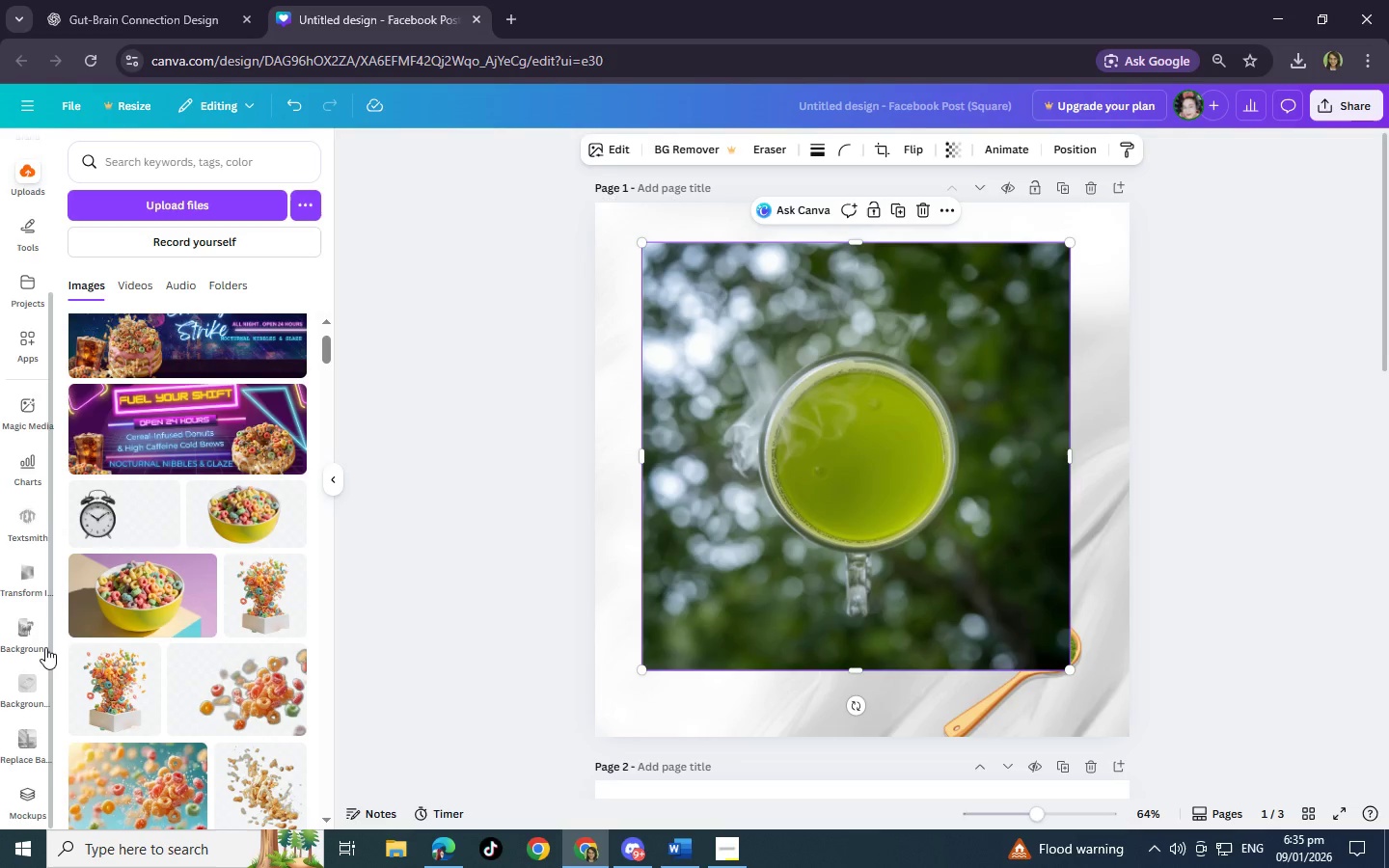 
left_click([23, 631])
 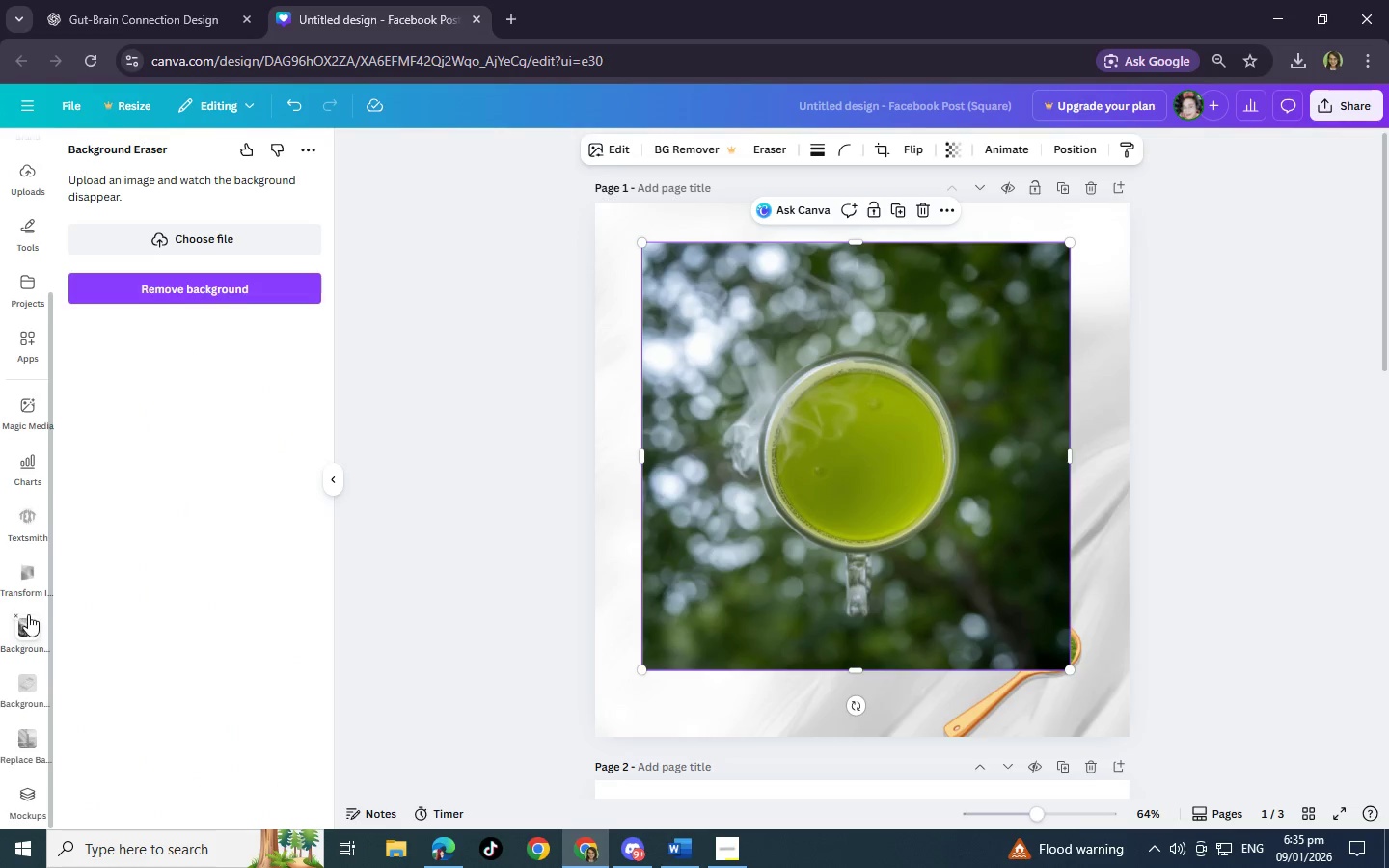 
left_click([37, 689])
 